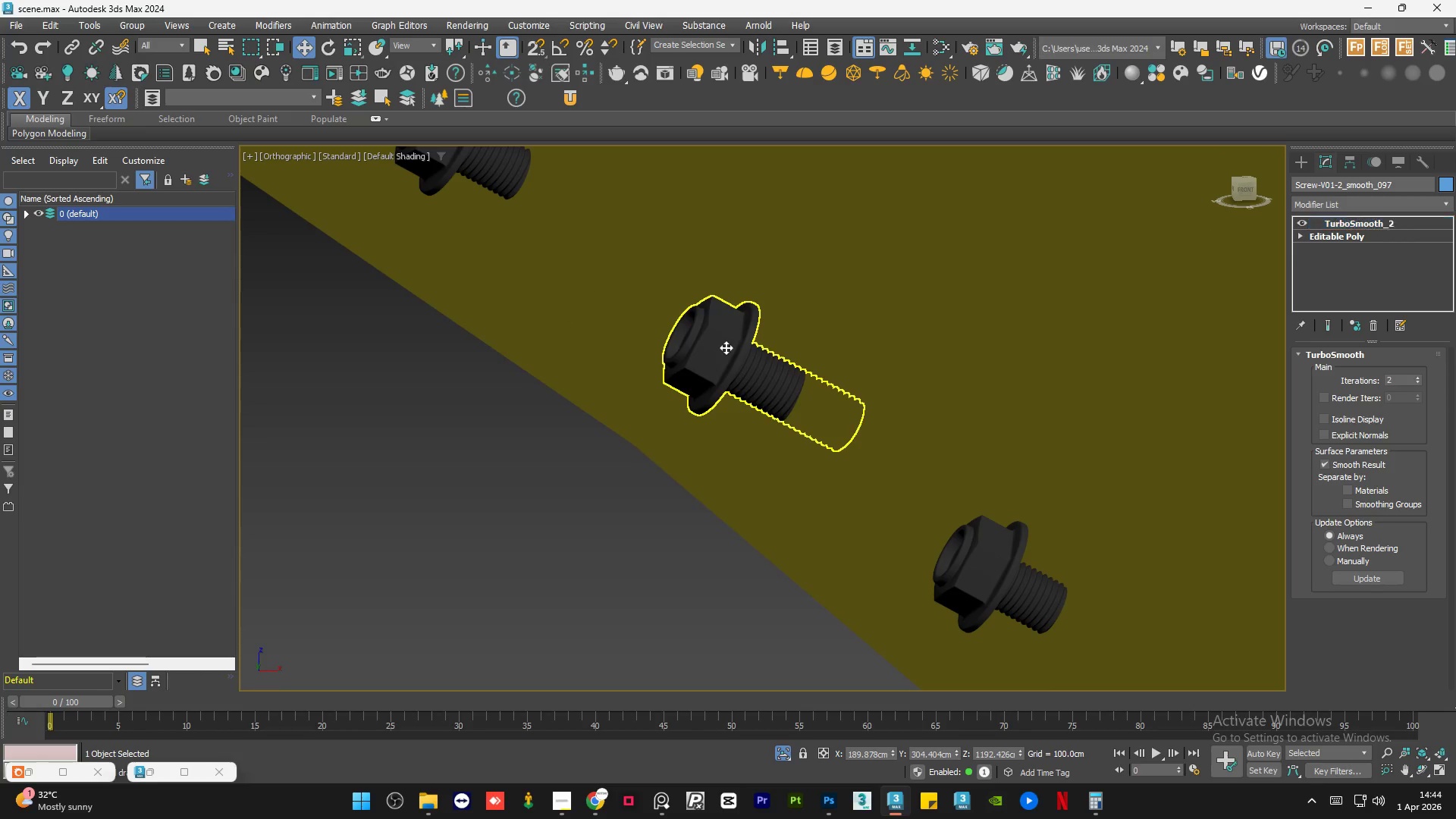 
scroll: coordinate [725, 347], scroll_direction: down, amount: 2.0
 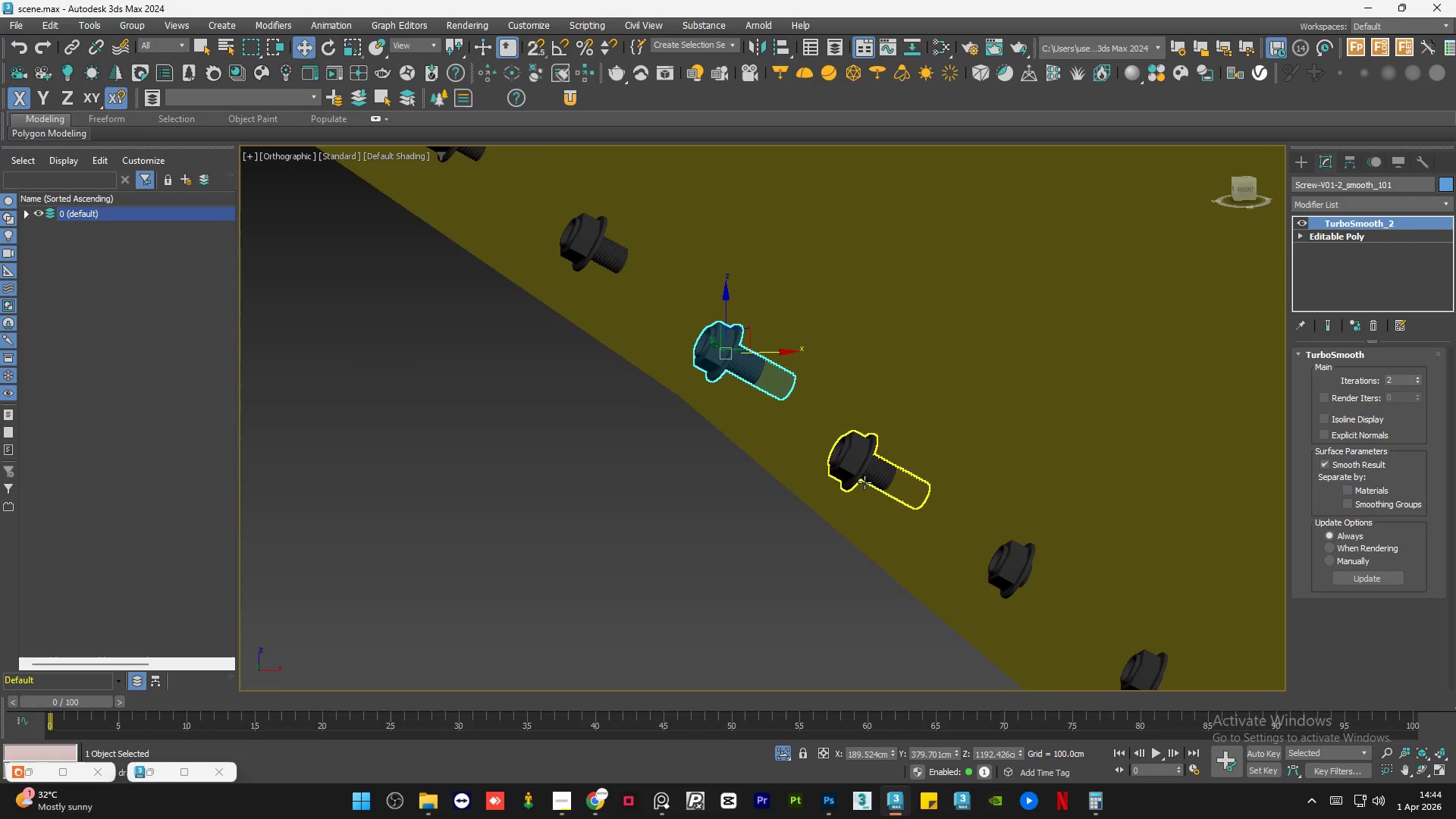 
scroll: coordinate [872, 487], scroll_direction: up, amount: 2.0
 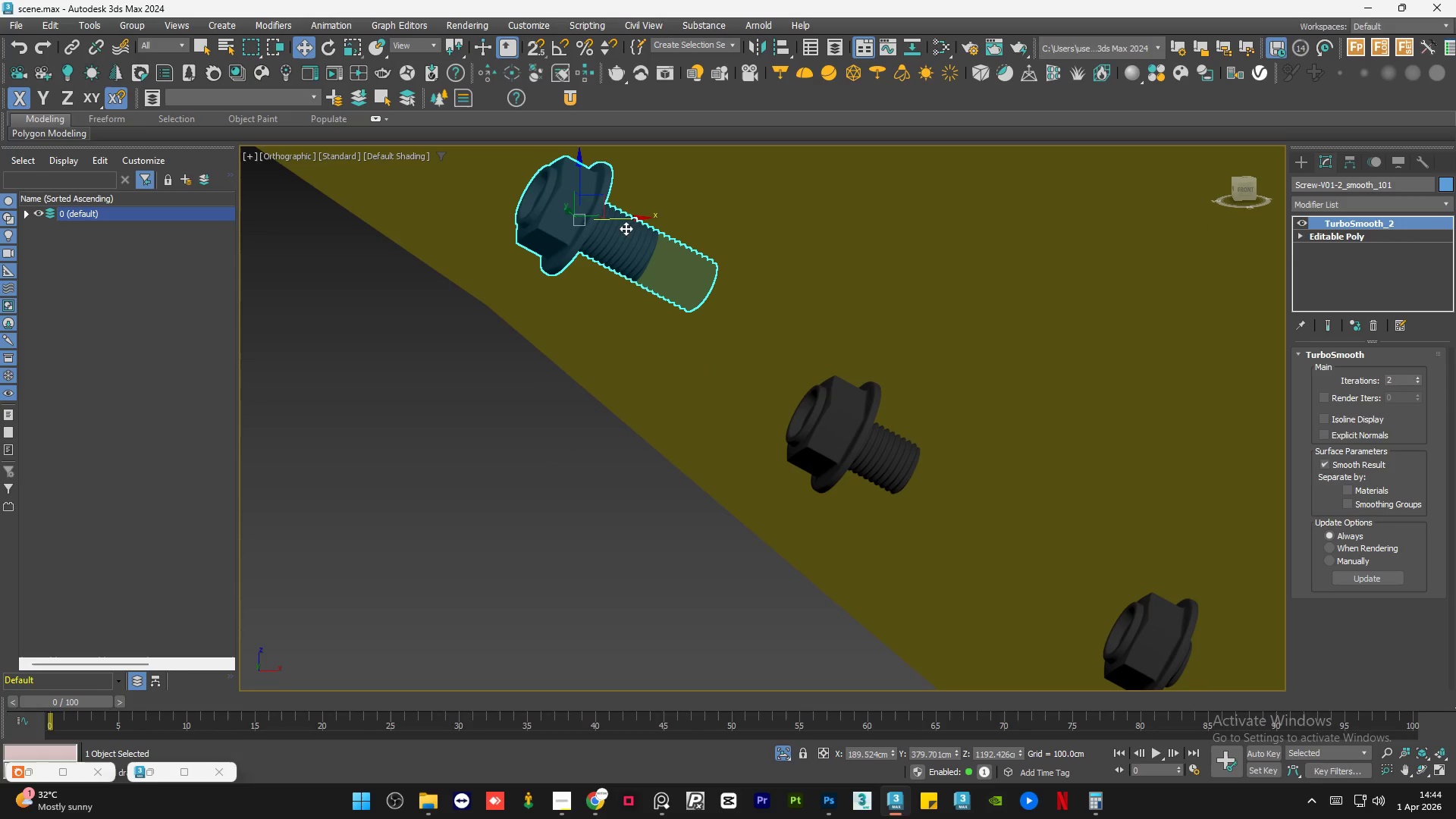 
left_click_drag(start_coordinate=[627, 217], to_coordinate=[704, 240])
 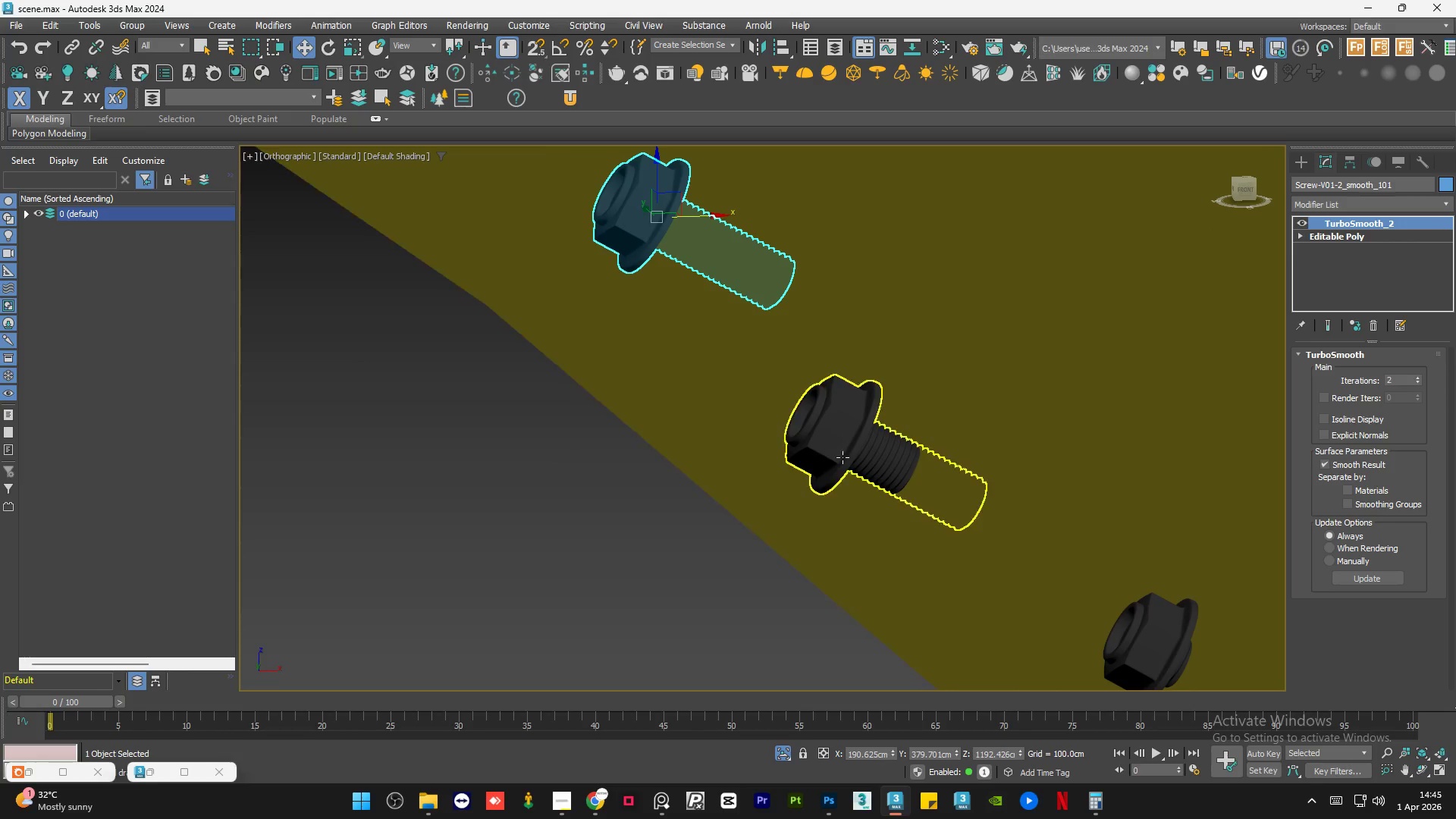 
left_click([843, 446])
 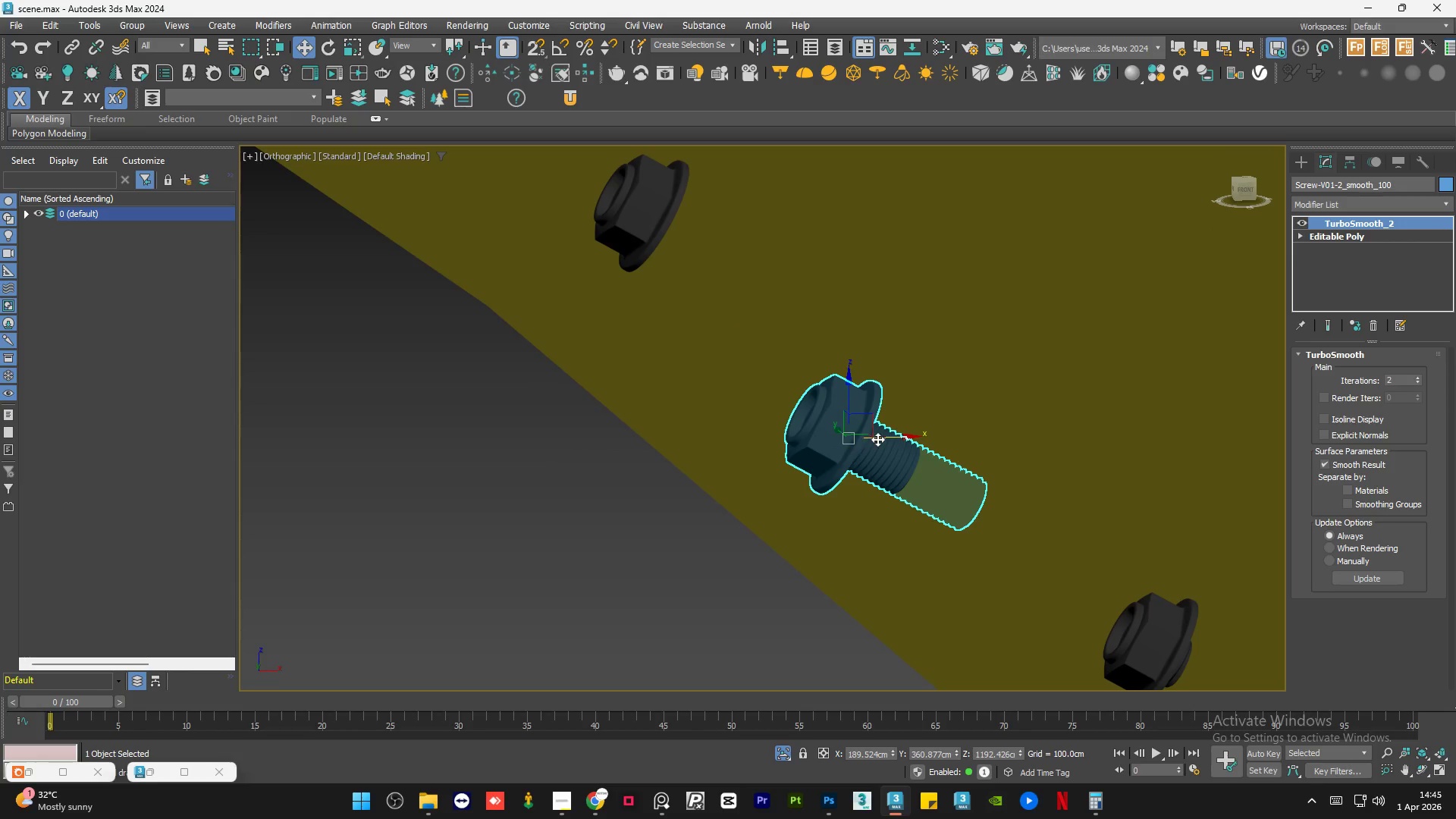 
left_click_drag(start_coordinate=[880, 438], to_coordinate=[944, 452])
 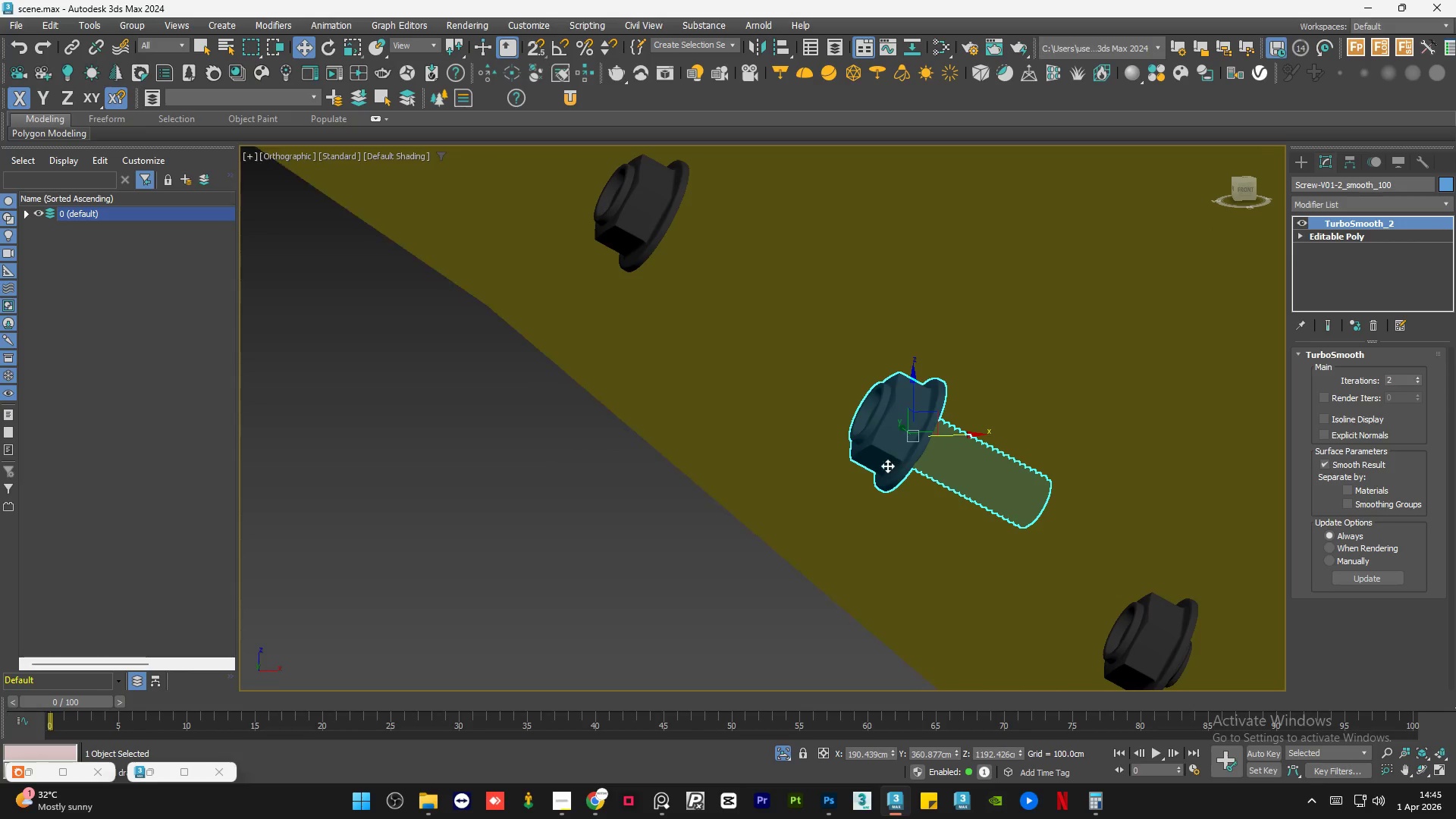 
scroll: coordinate [941, 517], scroll_direction: down, amount: 3.0
 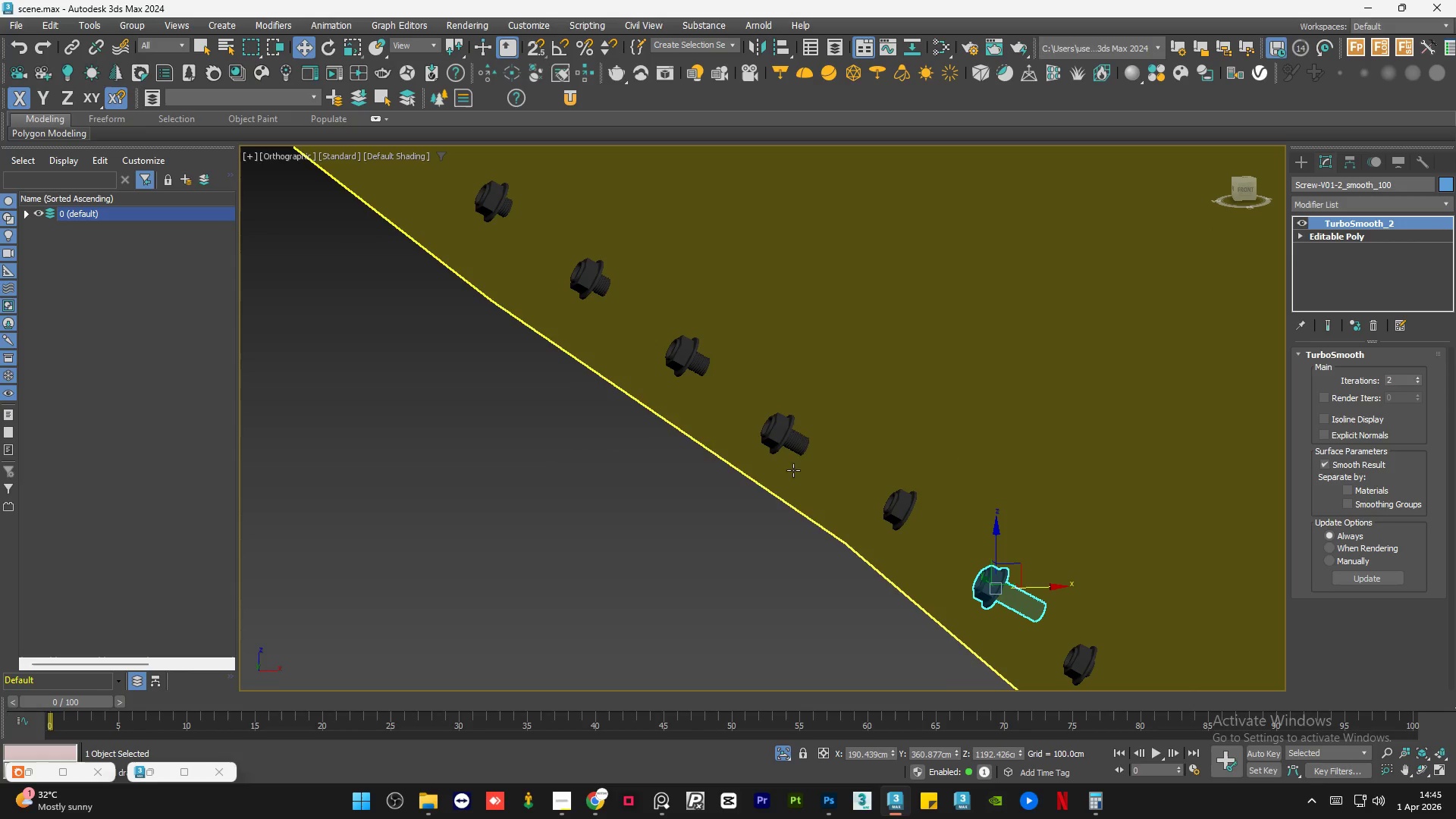 
left_click([802, 448])
 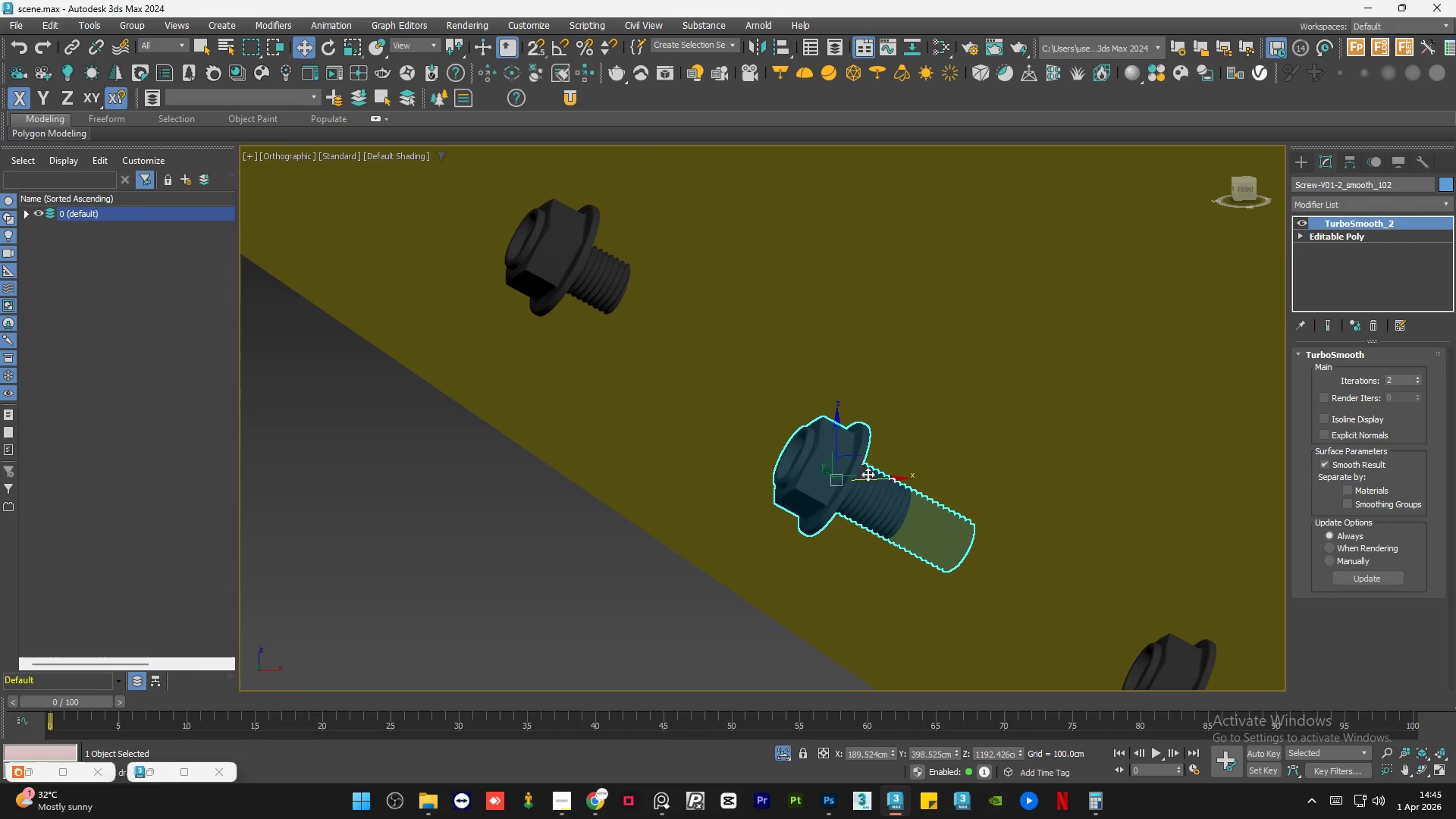 
scroll: coordinate [753, 410], scroll_direction: up, amount: 3.0
 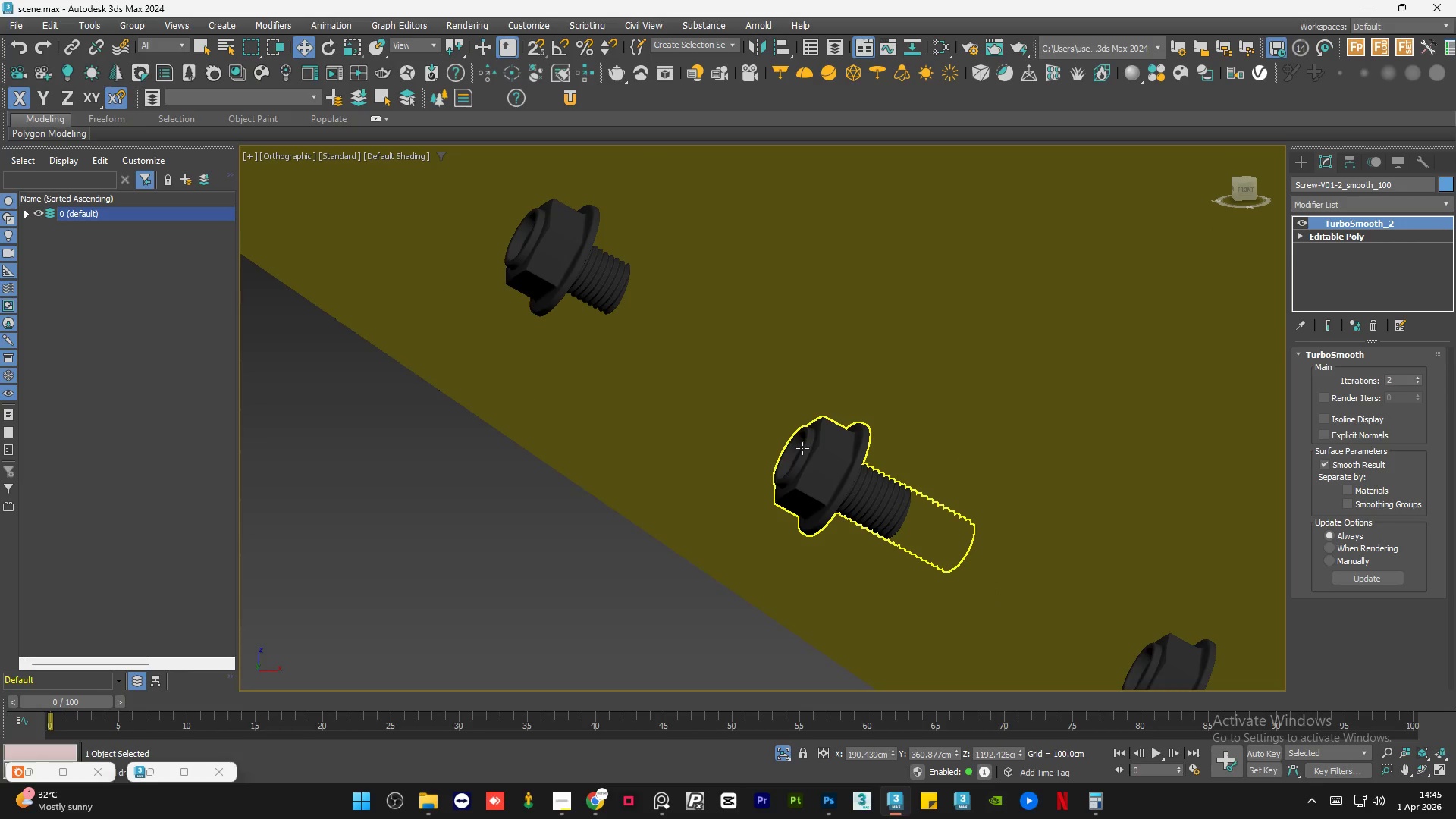 
left_click_drag(start_coordinate=[867, 477], to_coordinate=[941, 492])
 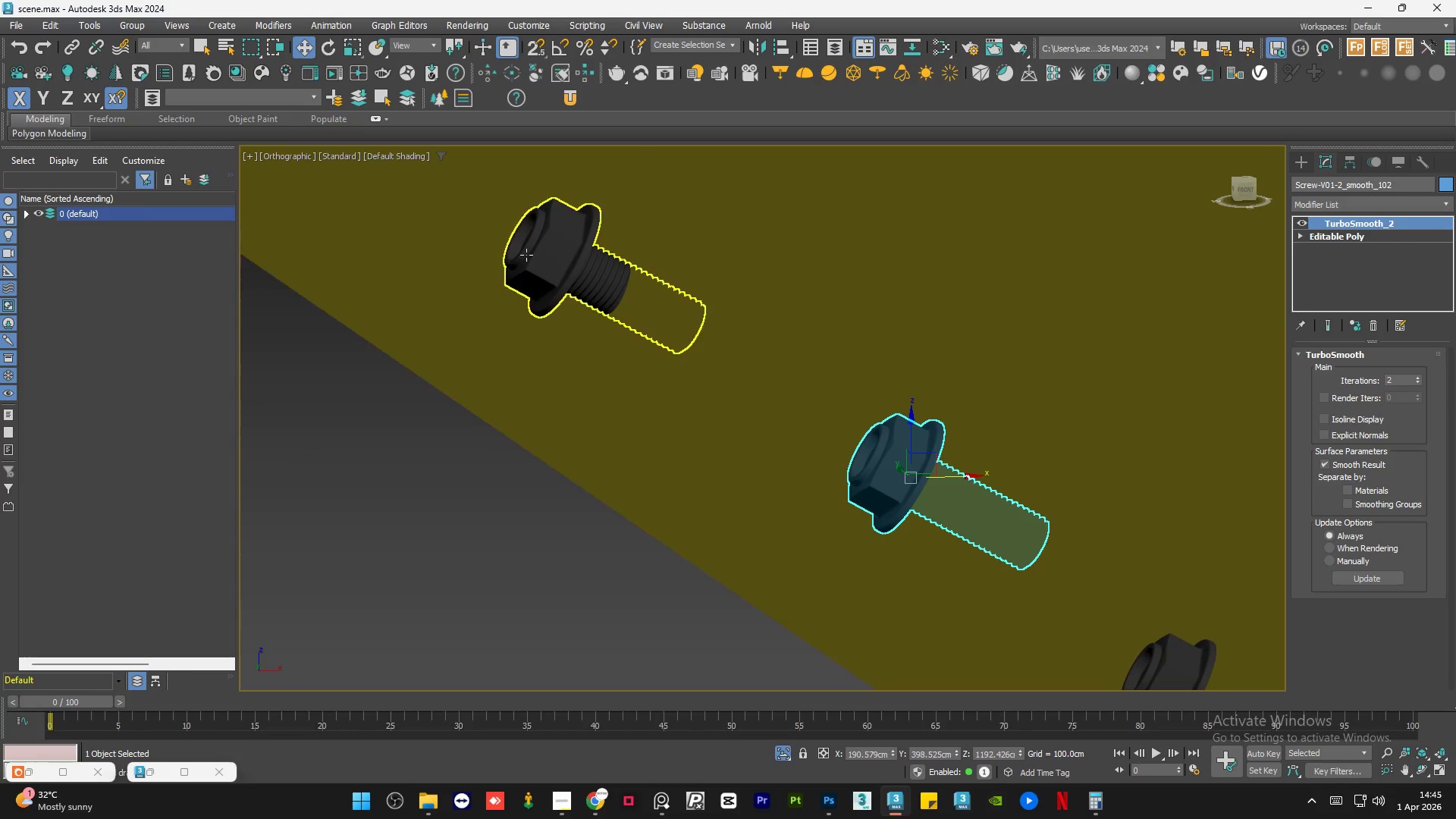 
left_click([536, 253])
 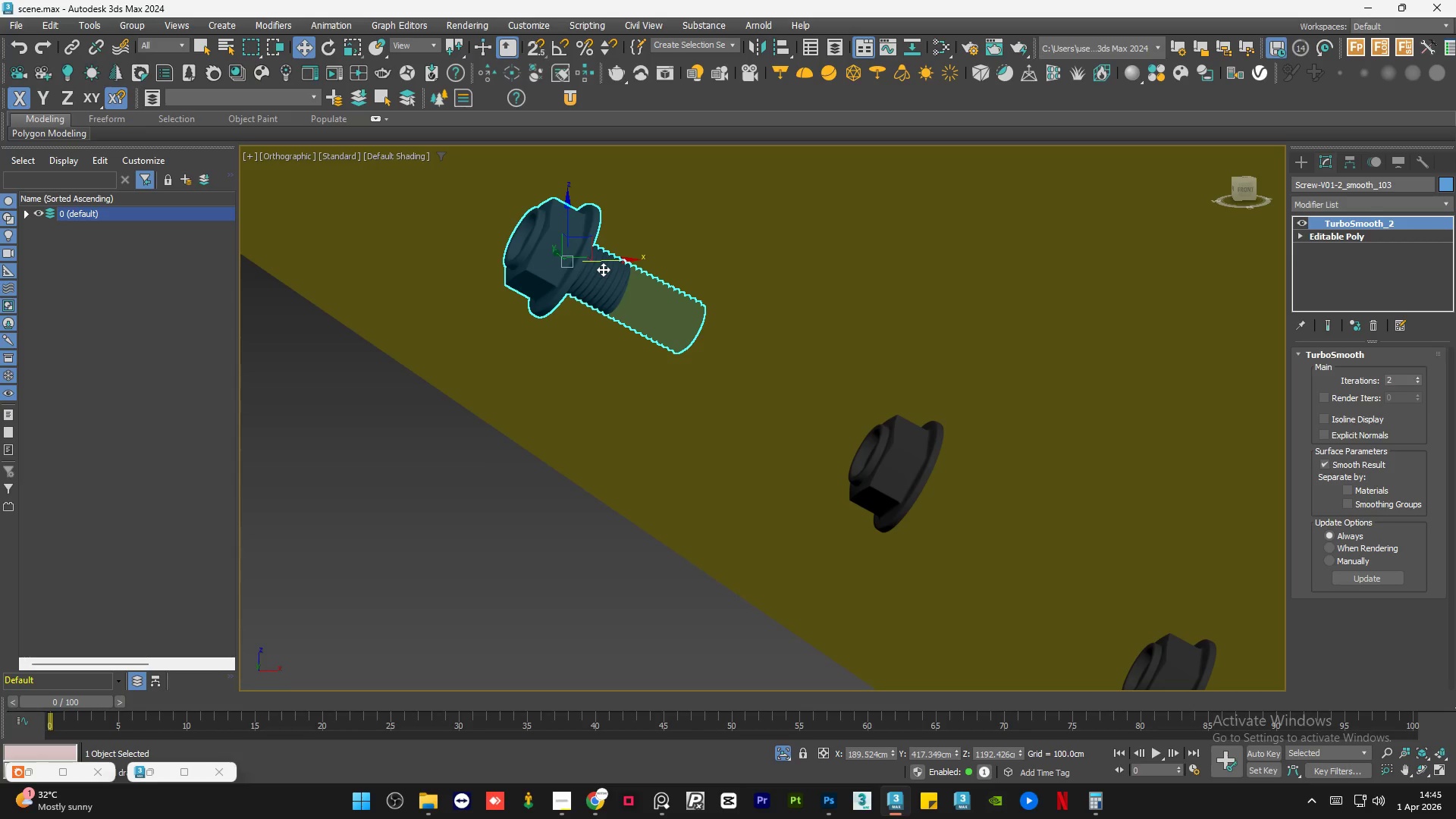 
left_click_drag(start_coordinate=[605, 258], to_coordinate=[661, 271])
 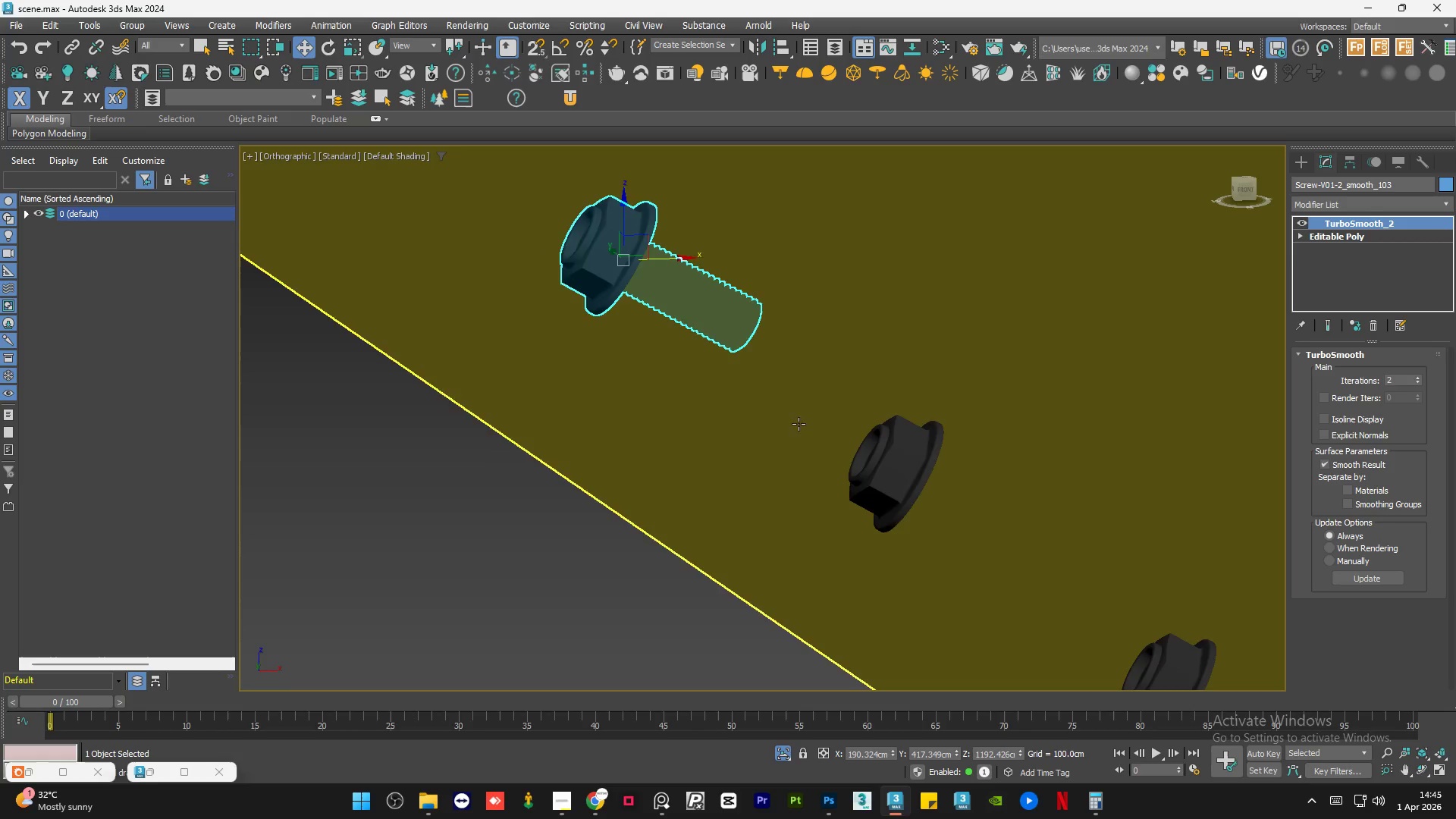 
scroll: coordinate [865, 474], scroll_direction: down, amount: 4.0
 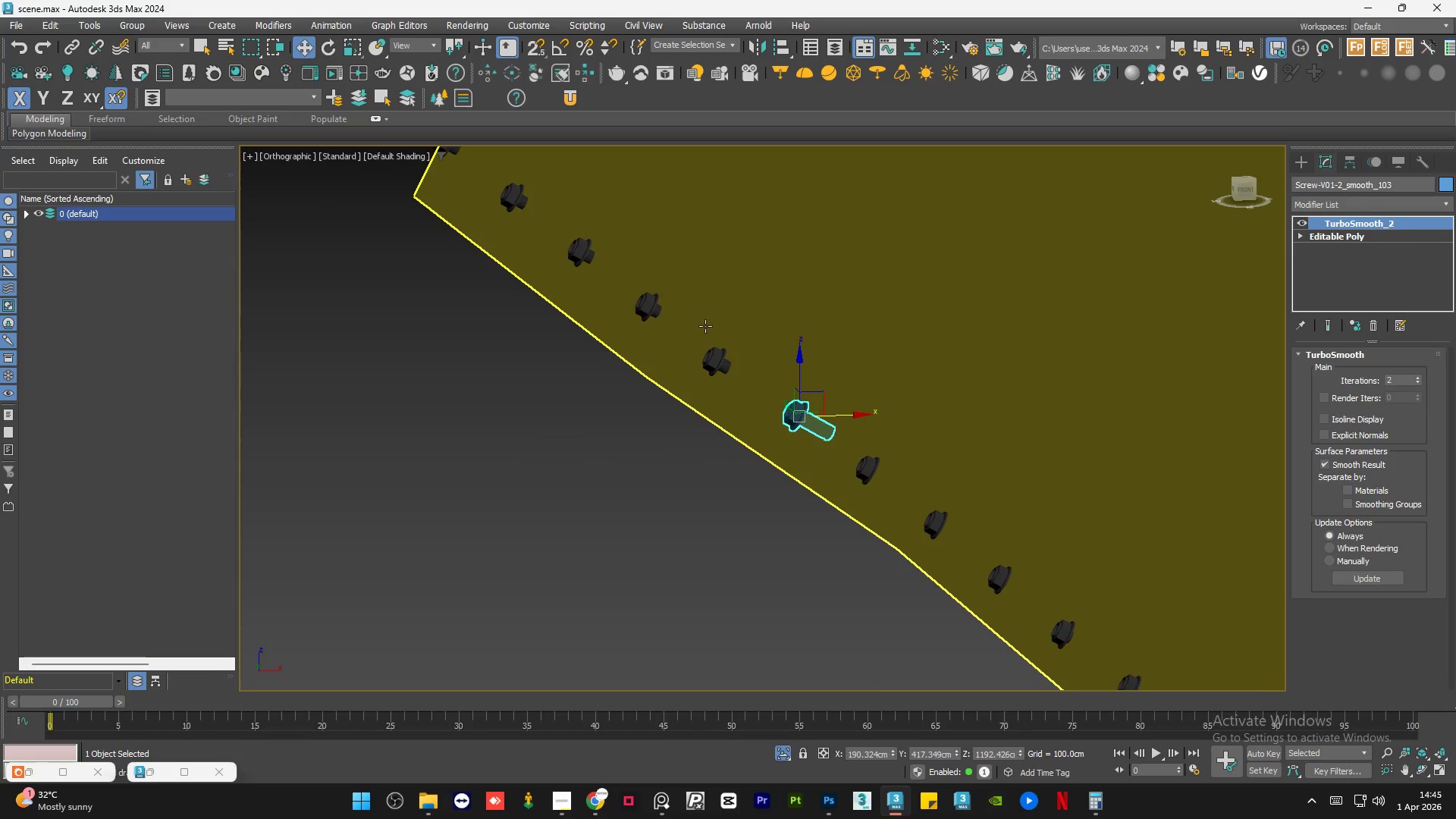 
left_click([716, 359])
 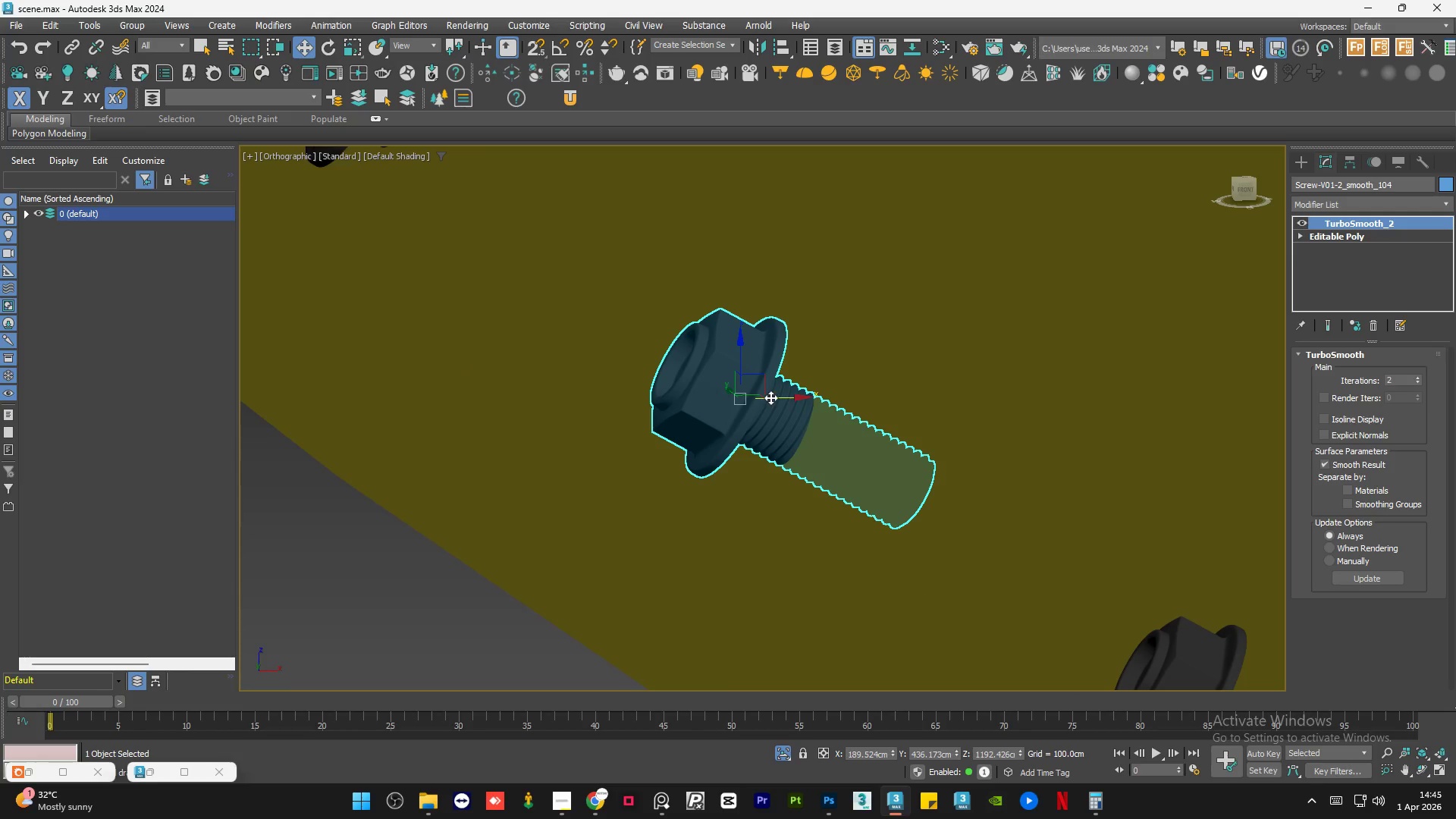 
scroll: coordinate [716, 359], scroll_direction: up, amount: 5.0
 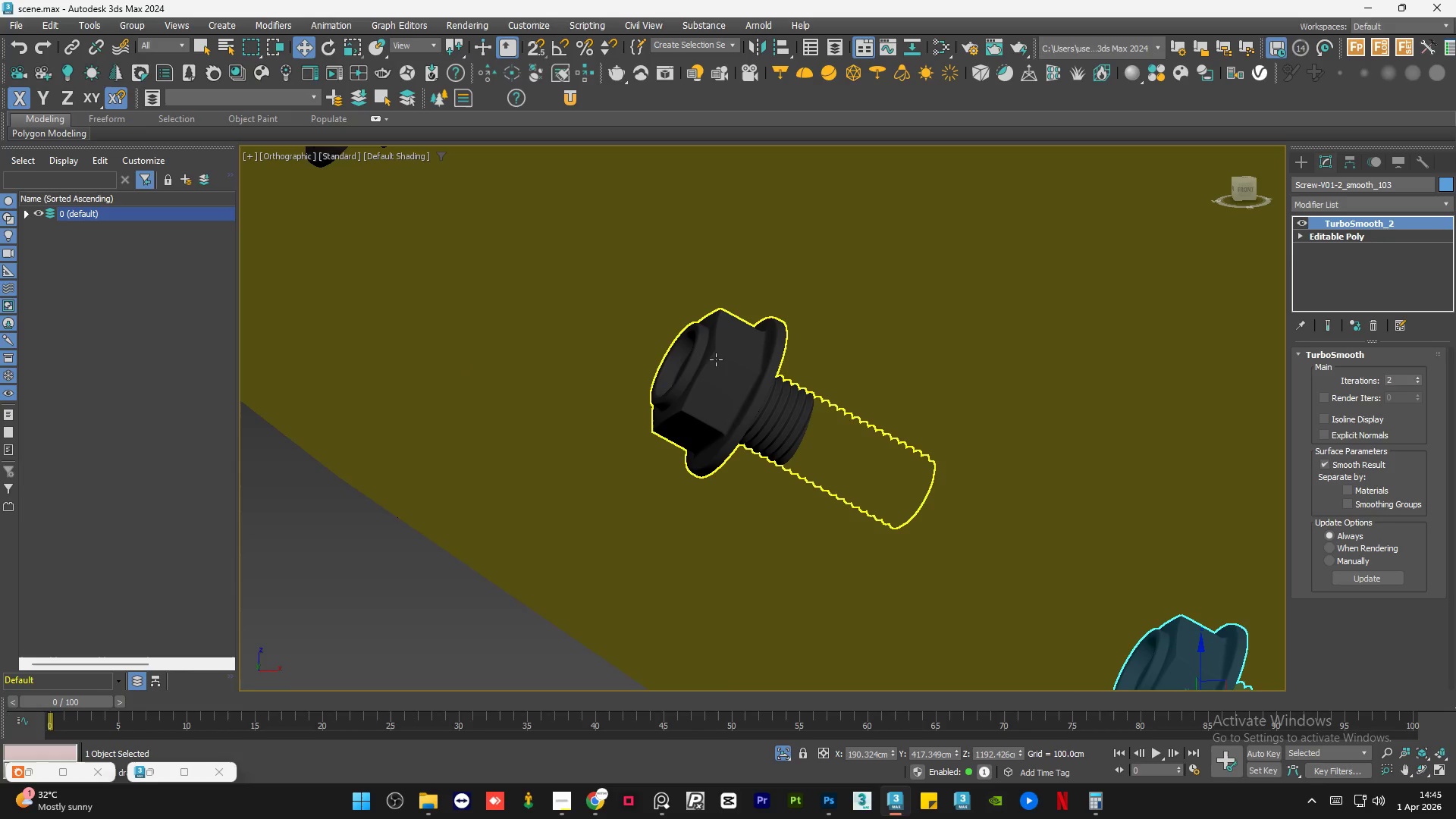 
left_click_drag(start_coordinate=[771, 397], to_coordinate=[830, 409])
 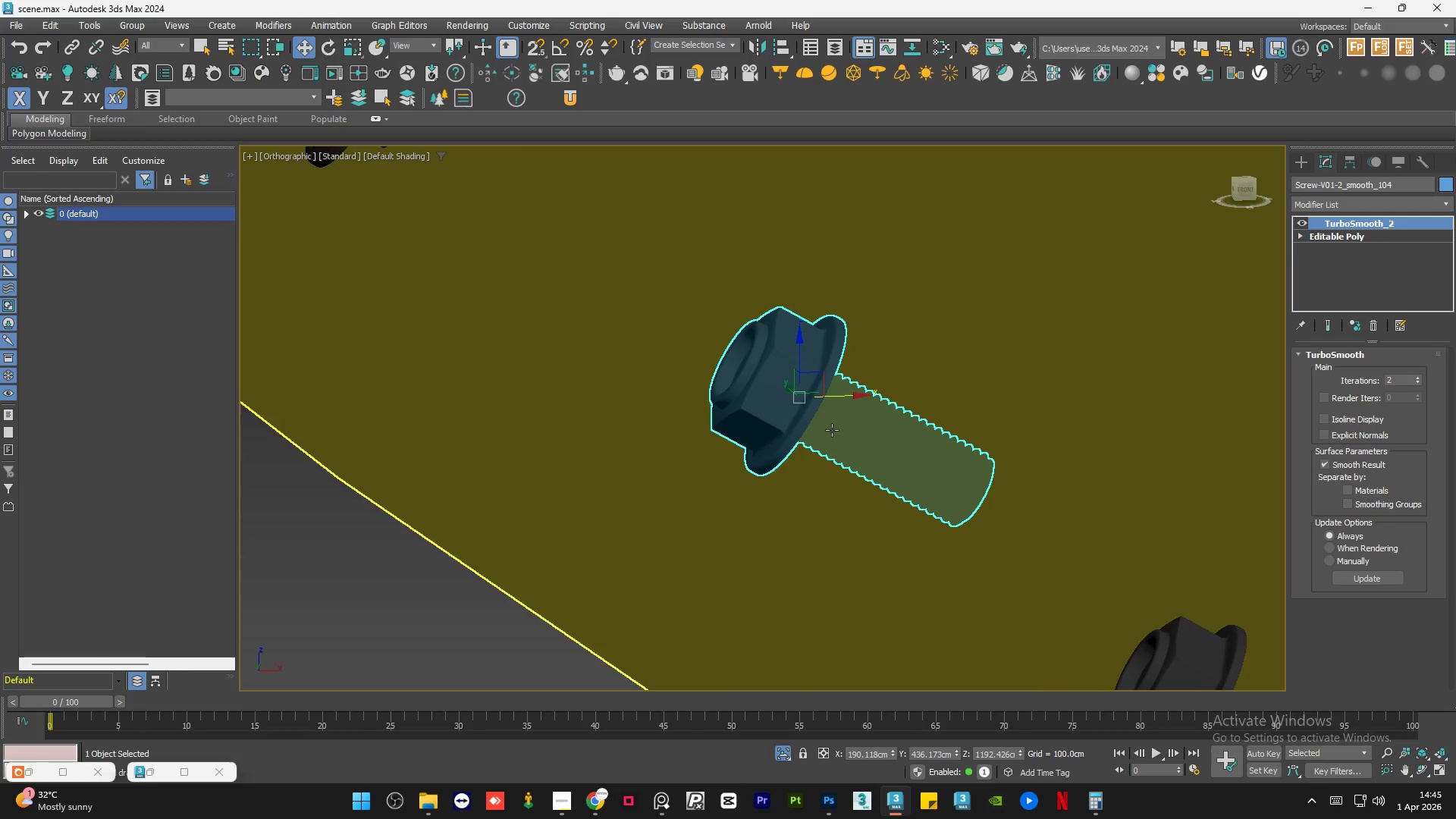 
left_click([778, 369])
 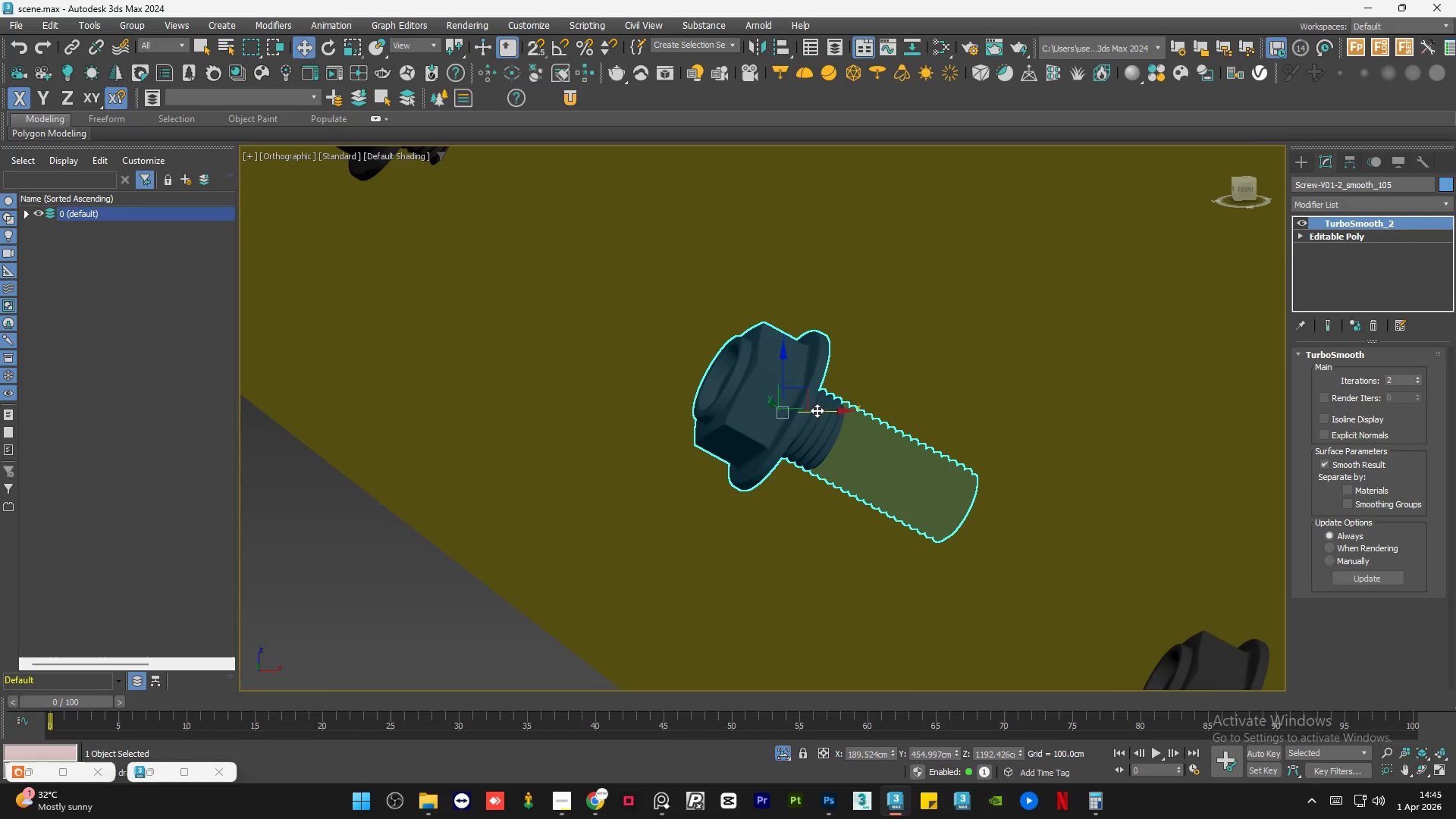 
scroll: coordinate [777, 370], scroll_direction: none, amount: 0.0
 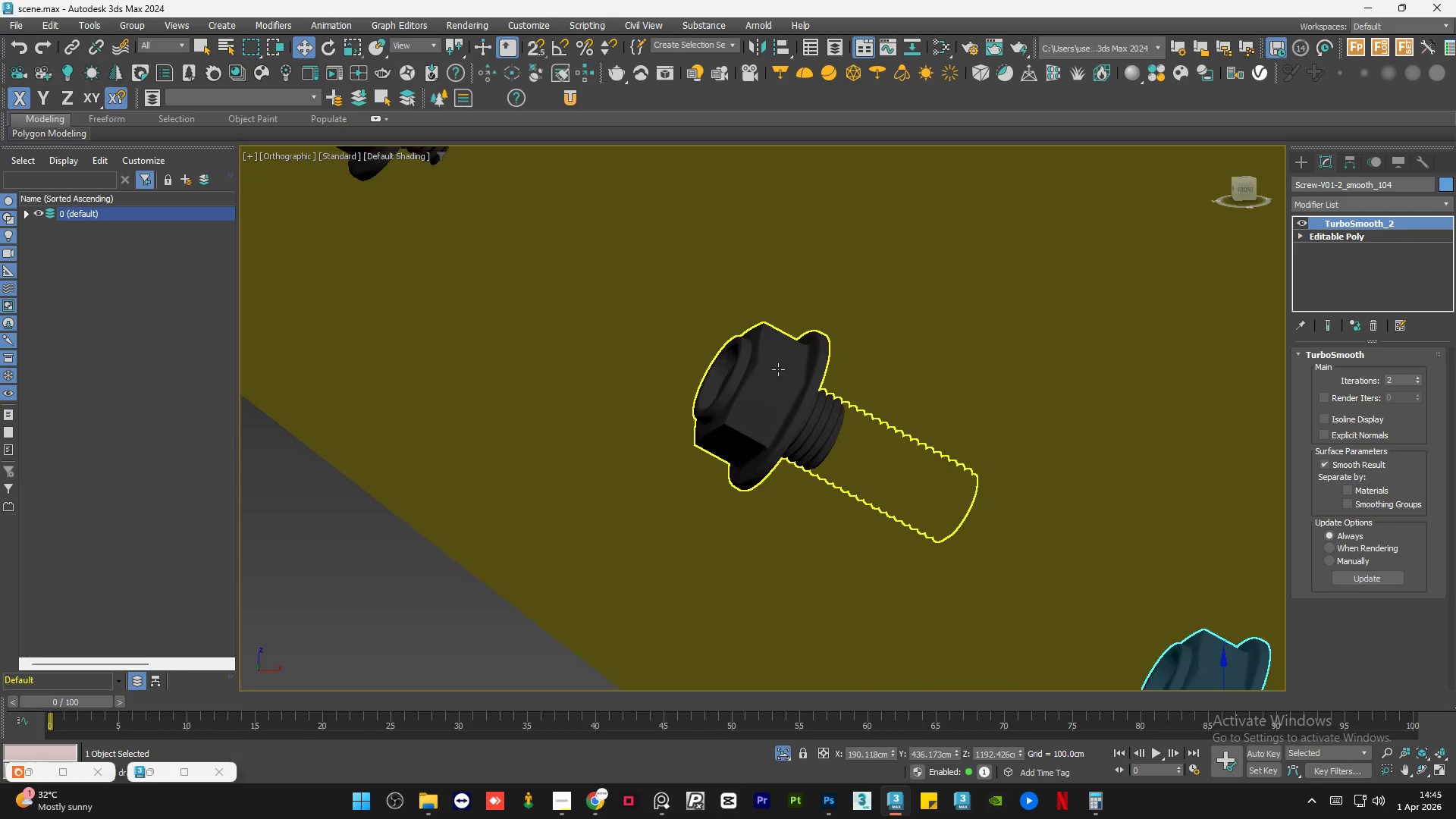 
left_click_drag(start_coordinate=[817, 412], to_coordinate=[868, 420])
 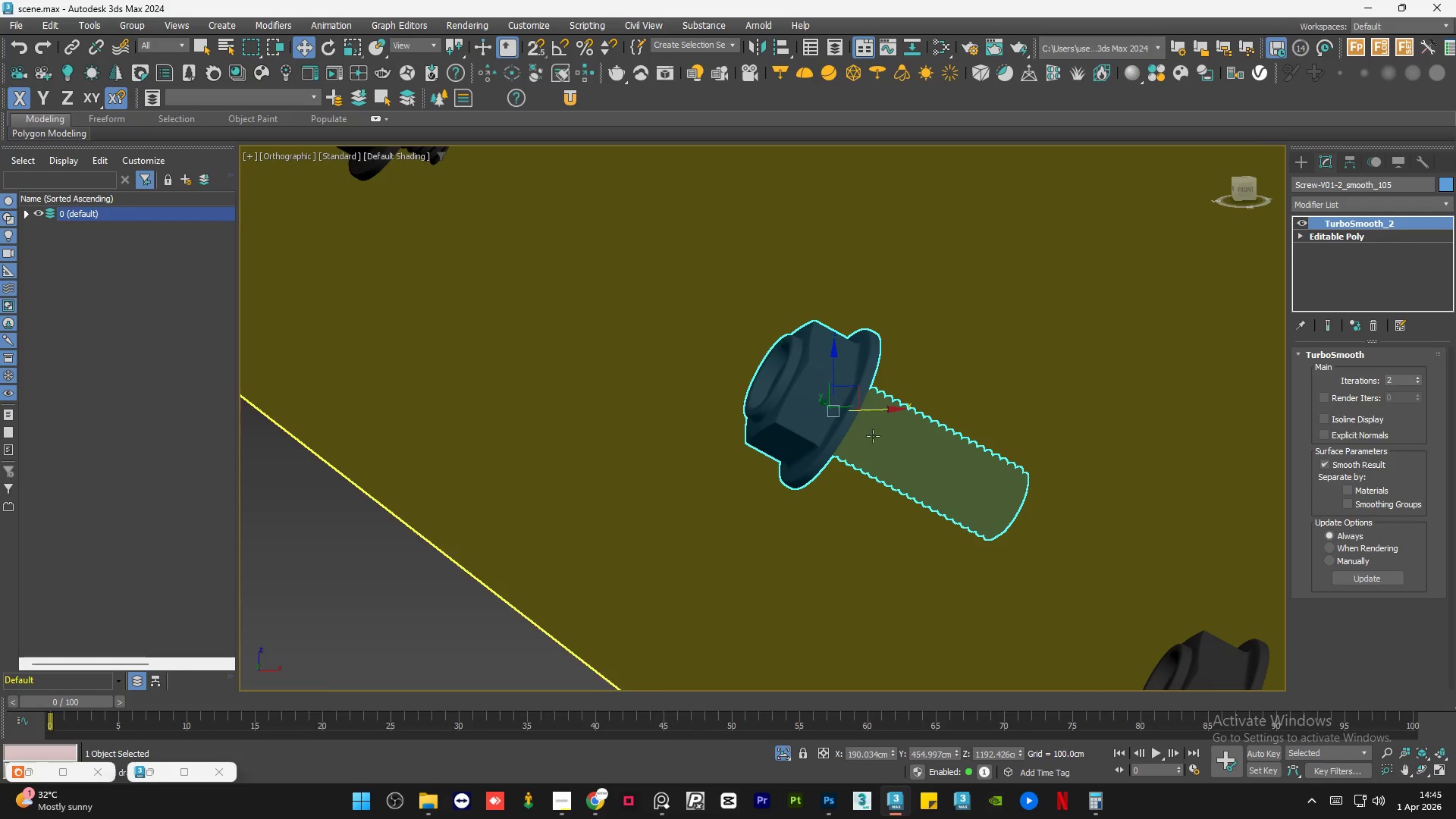 
left_click([838, 441])
 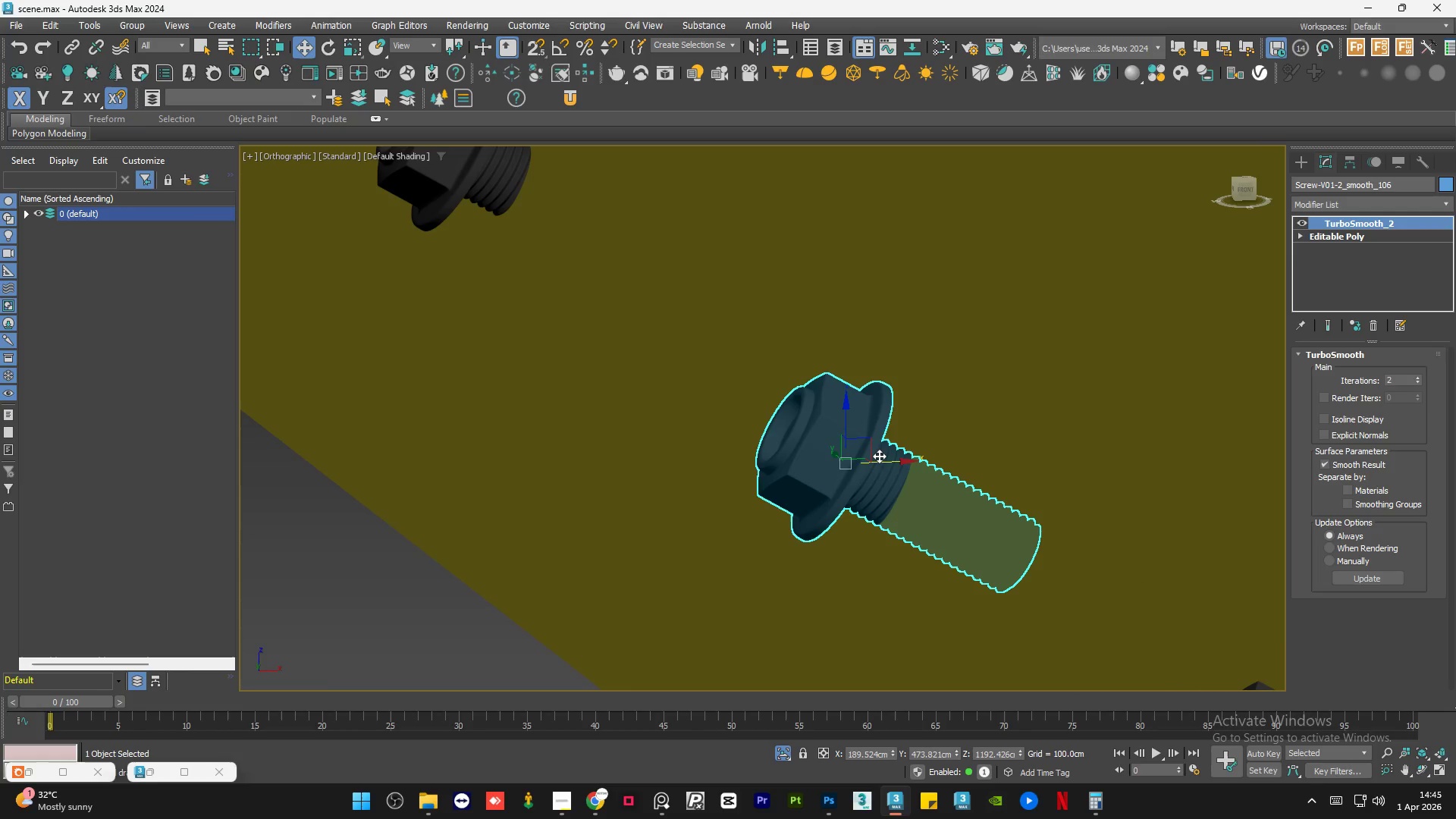 
scroll: coordinate [807, 387], scroll_direction: none, amount: 0.0
 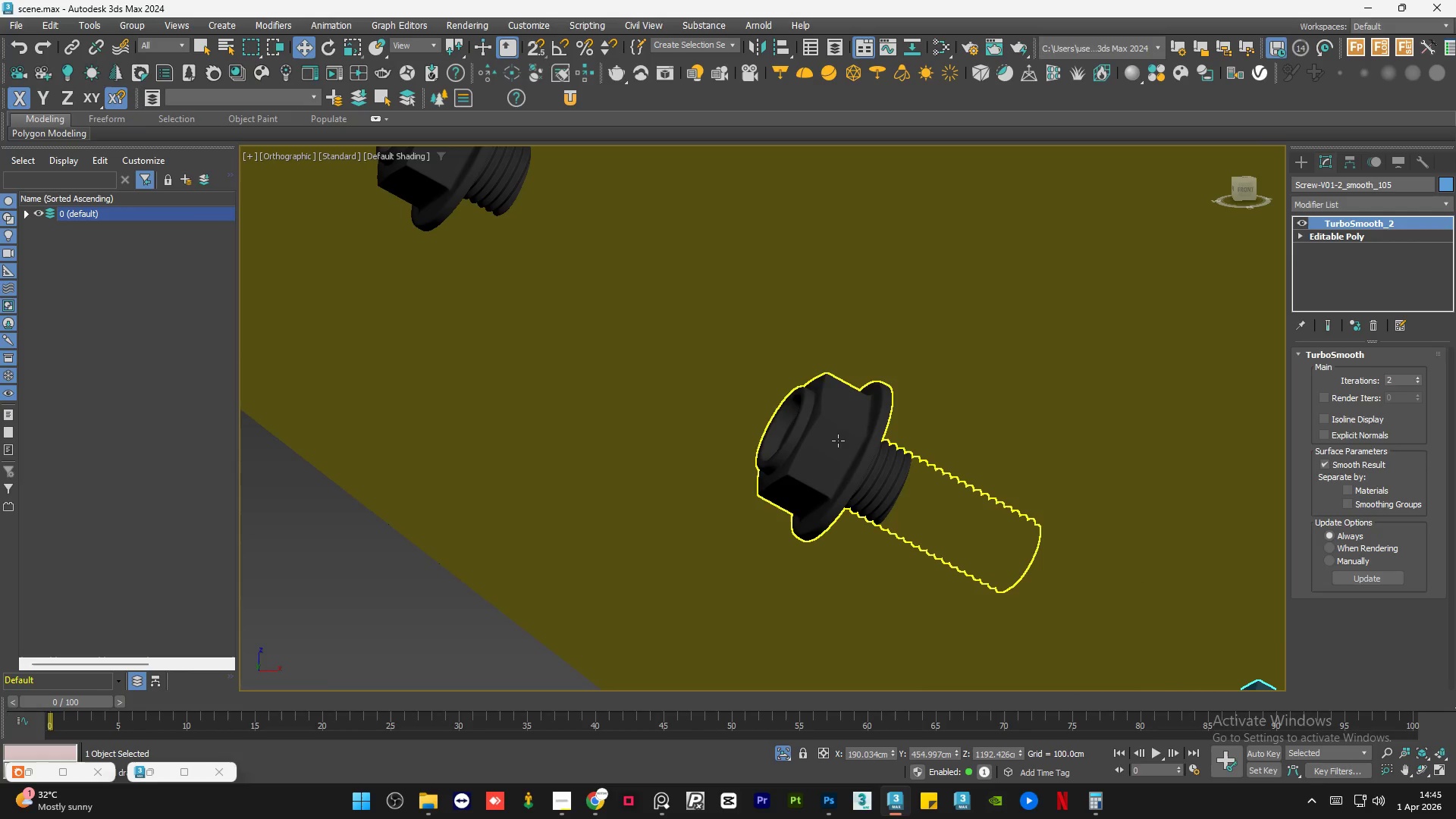 
left_click_drag(start_coordinate=[879, 455], to_coordinate=[922, 466])
 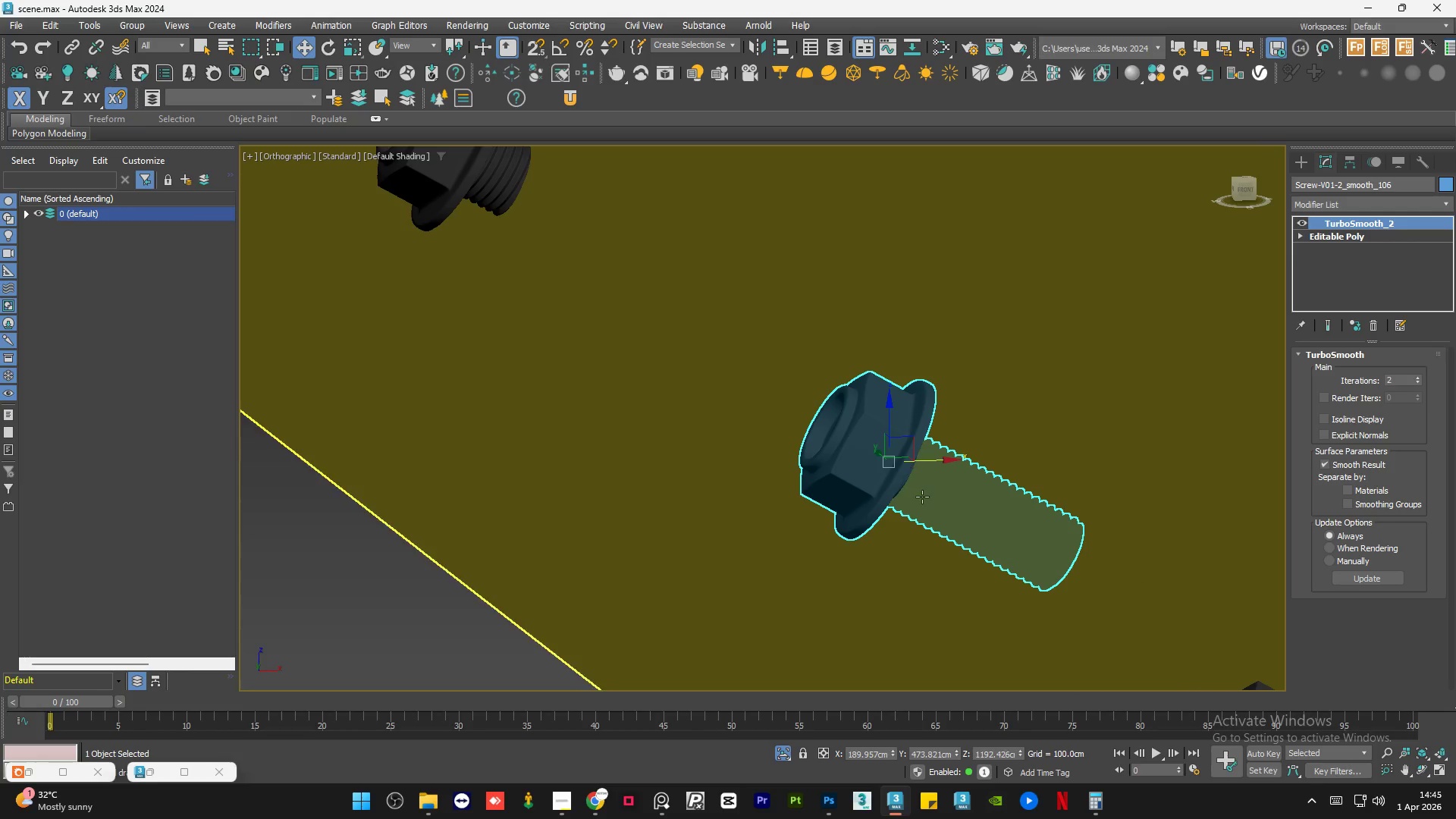 
left_click([781, 401])
 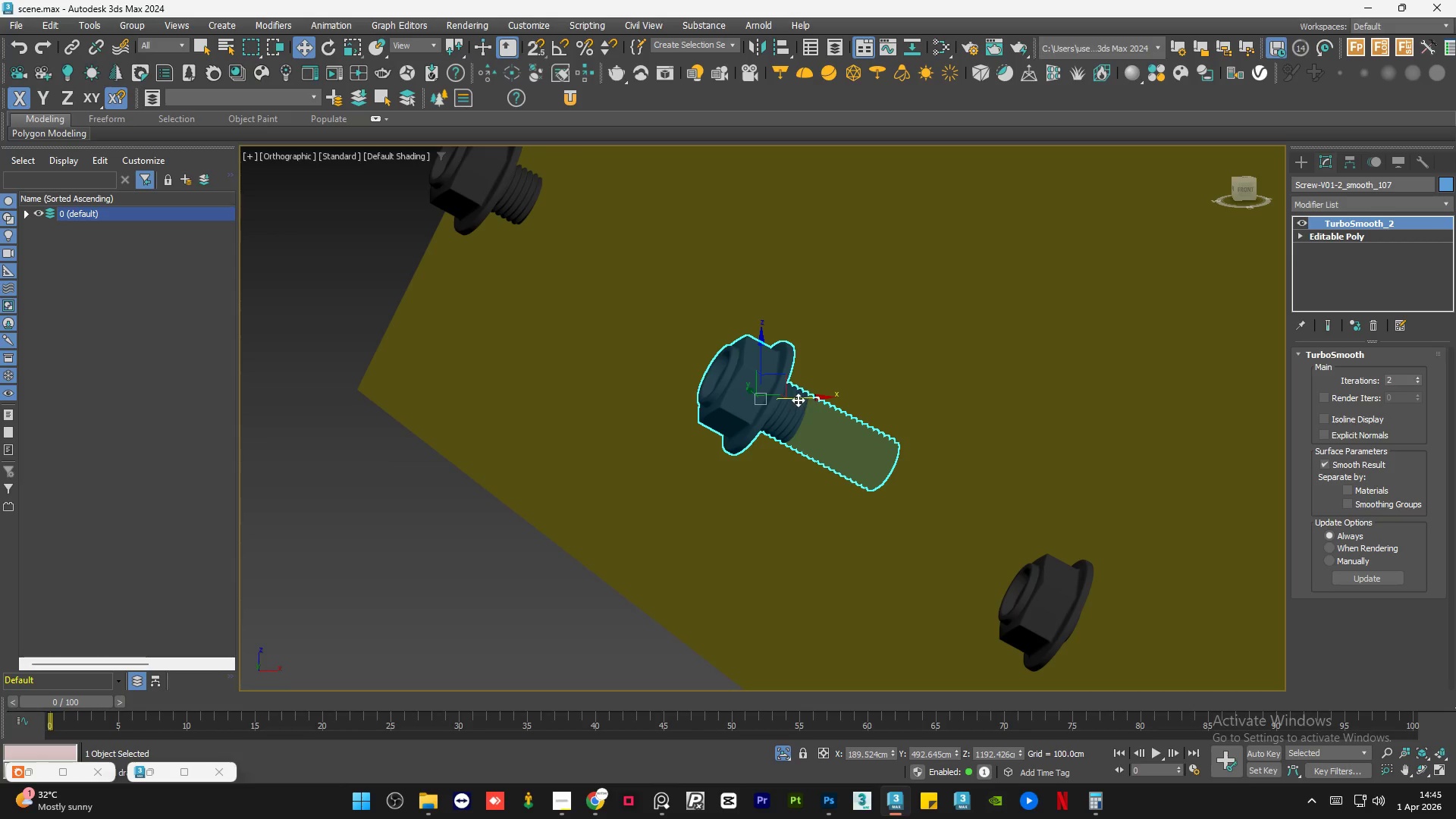 
scroll: coordinate [760, 356], scroll_direction: down, amount: 1.0
 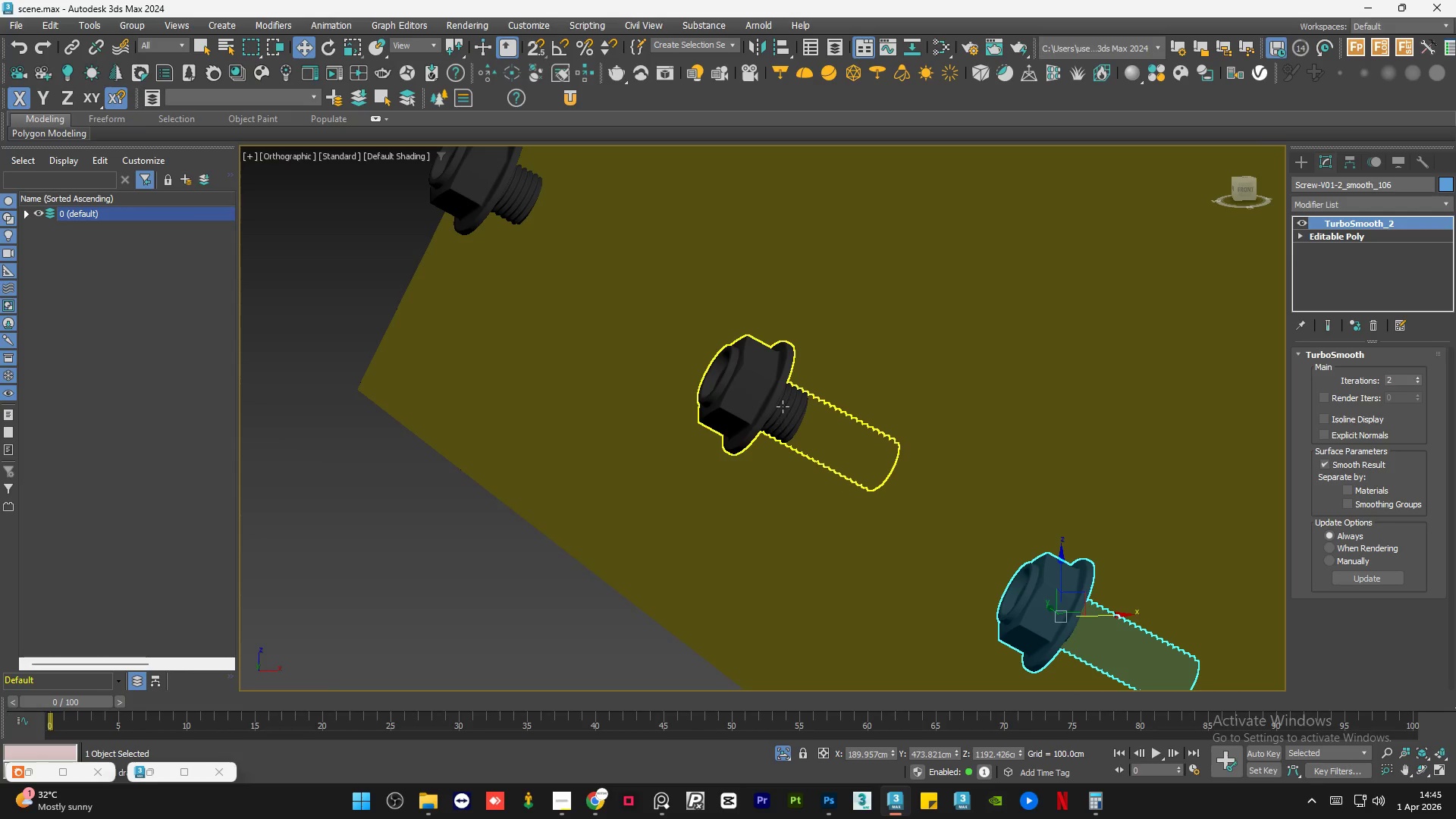 
left_click_drag(start_coordinate=[798, 397], to_coordinate=[836, 411])
 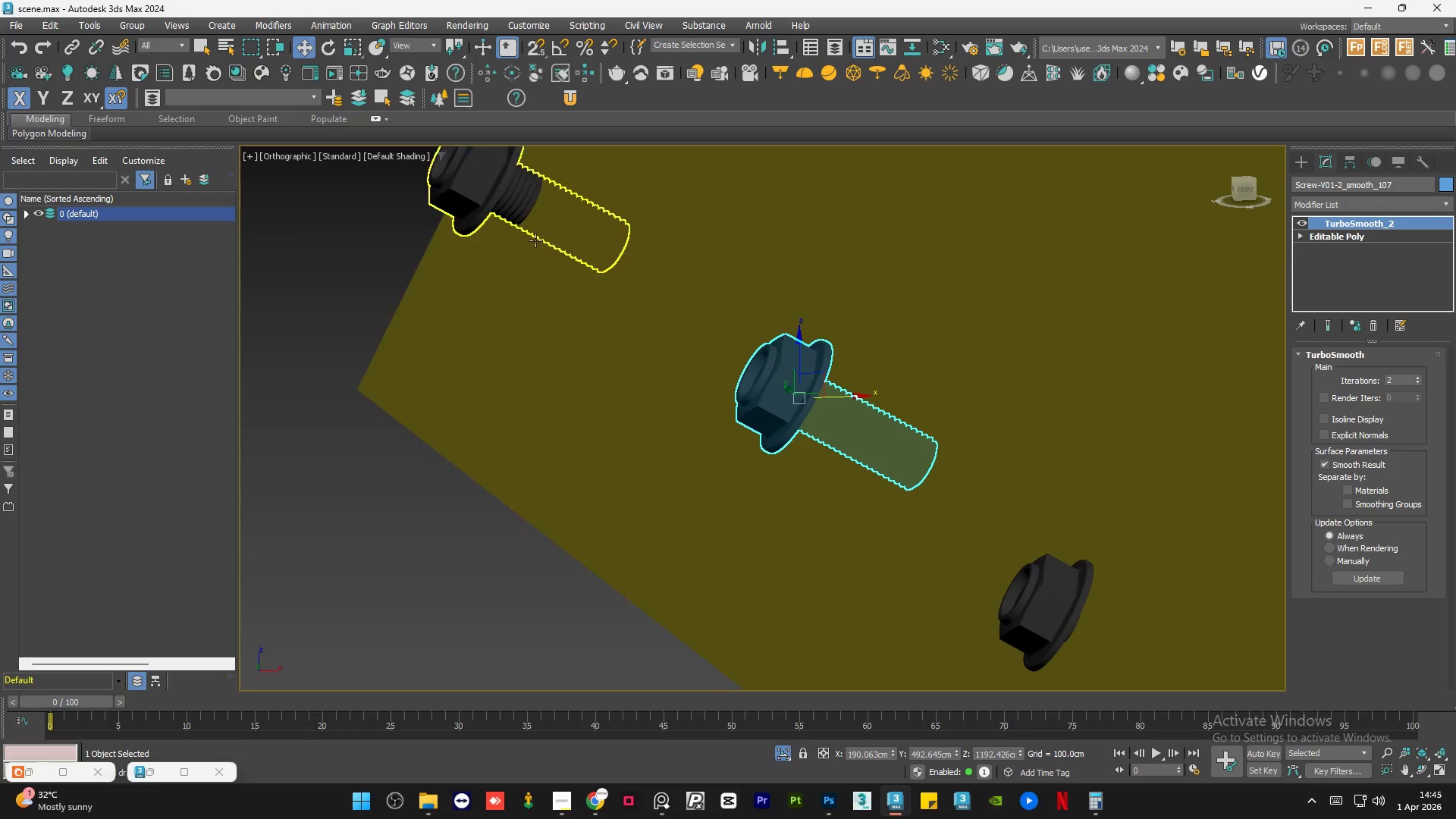 
left_click([551, 370])
 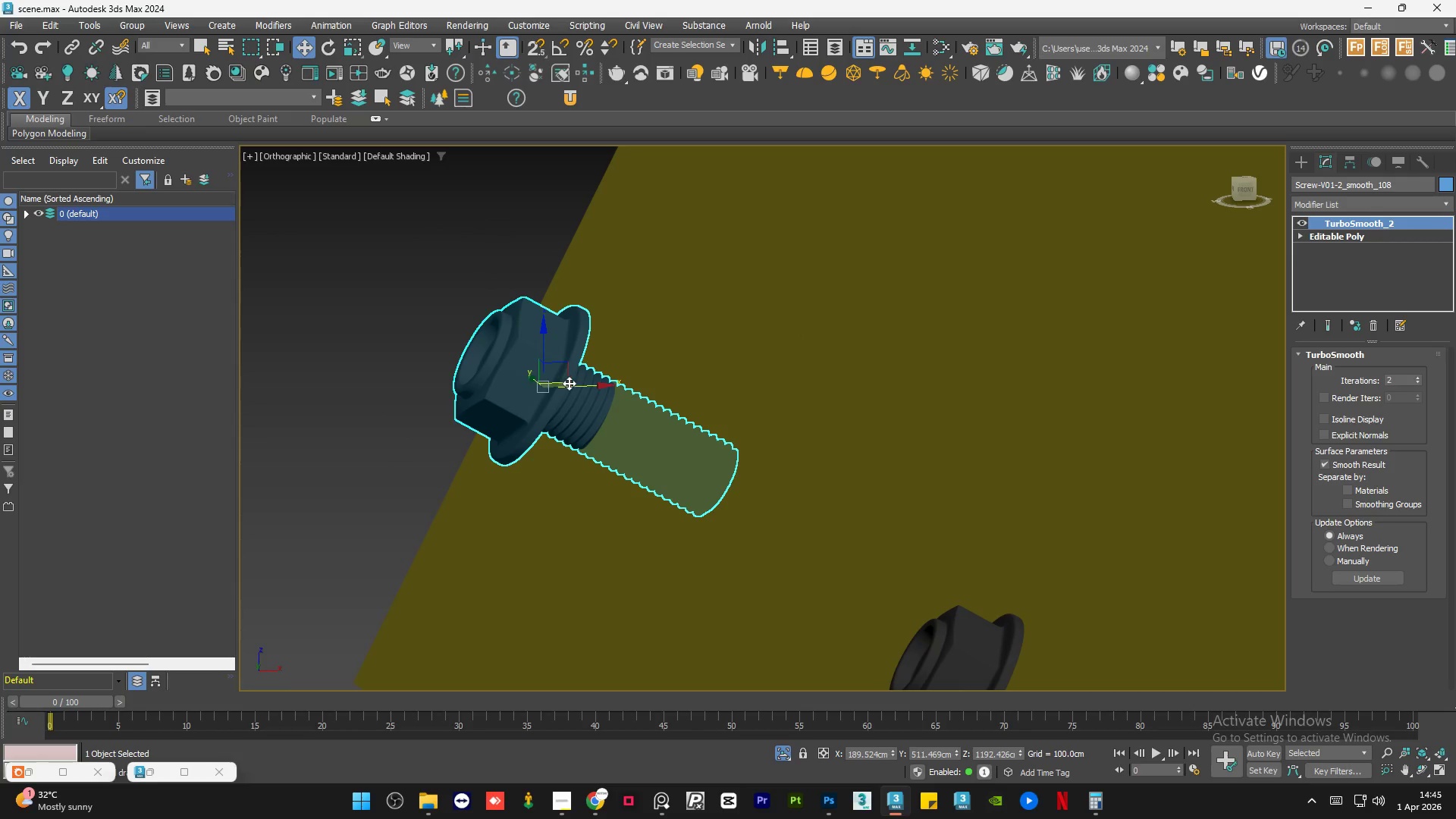 
scroll: coordinate [532, 229], scroll_direction: up, amount: 1.0
 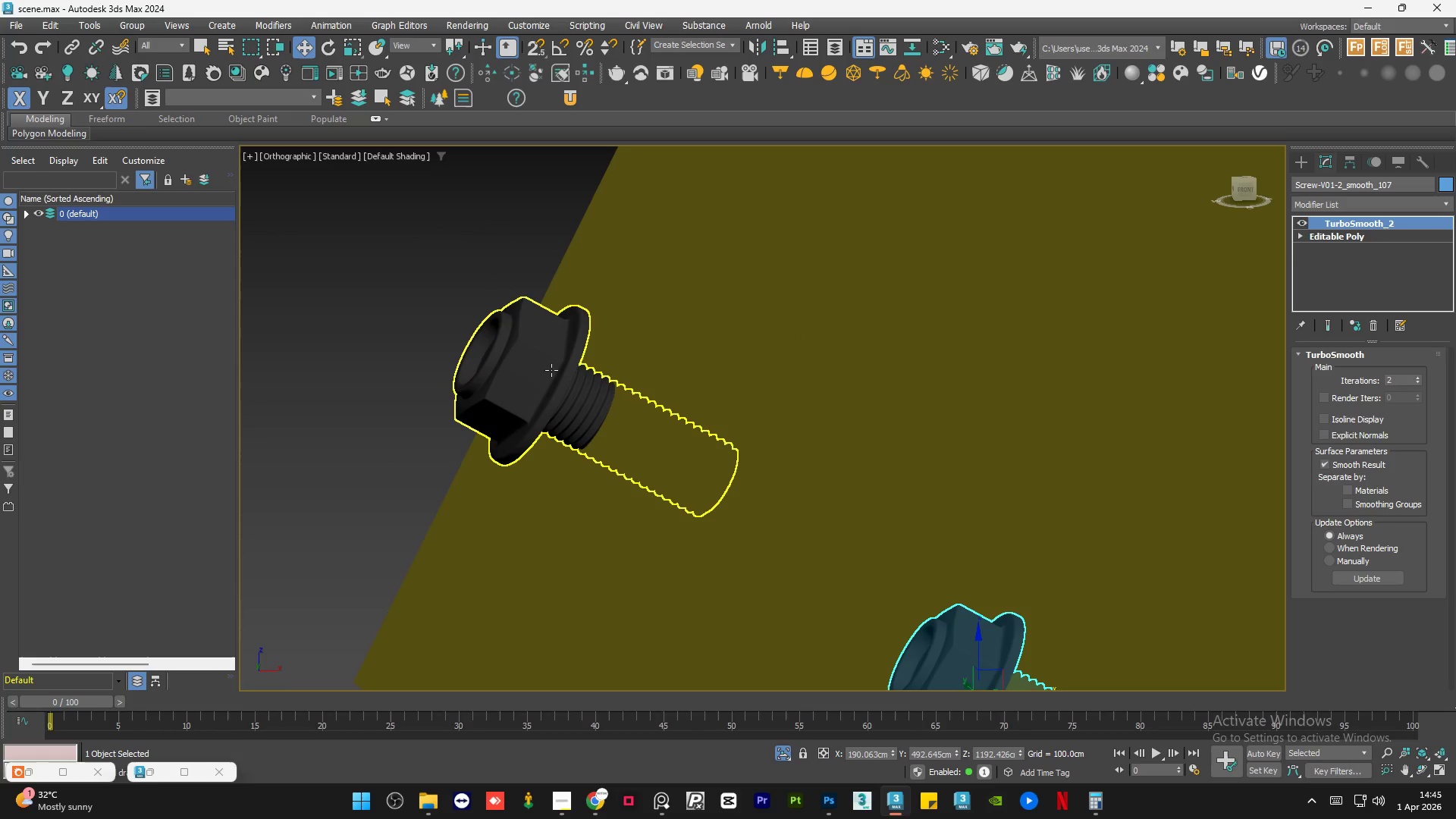 
left_click_drag(start_coordinate=[572, 385], to_coordinate=[632, 406])
 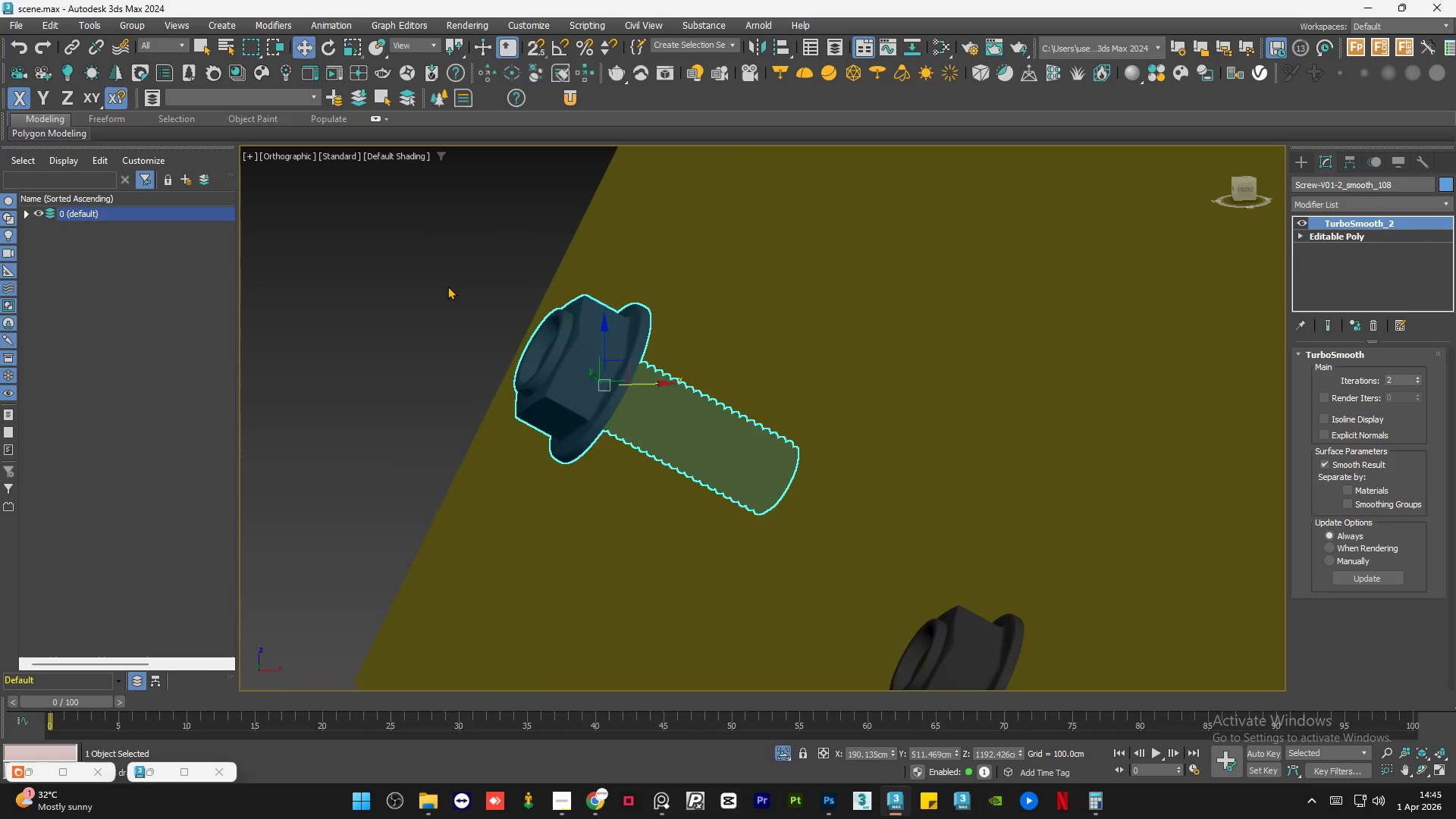 
key(Alt+AltLeft)
 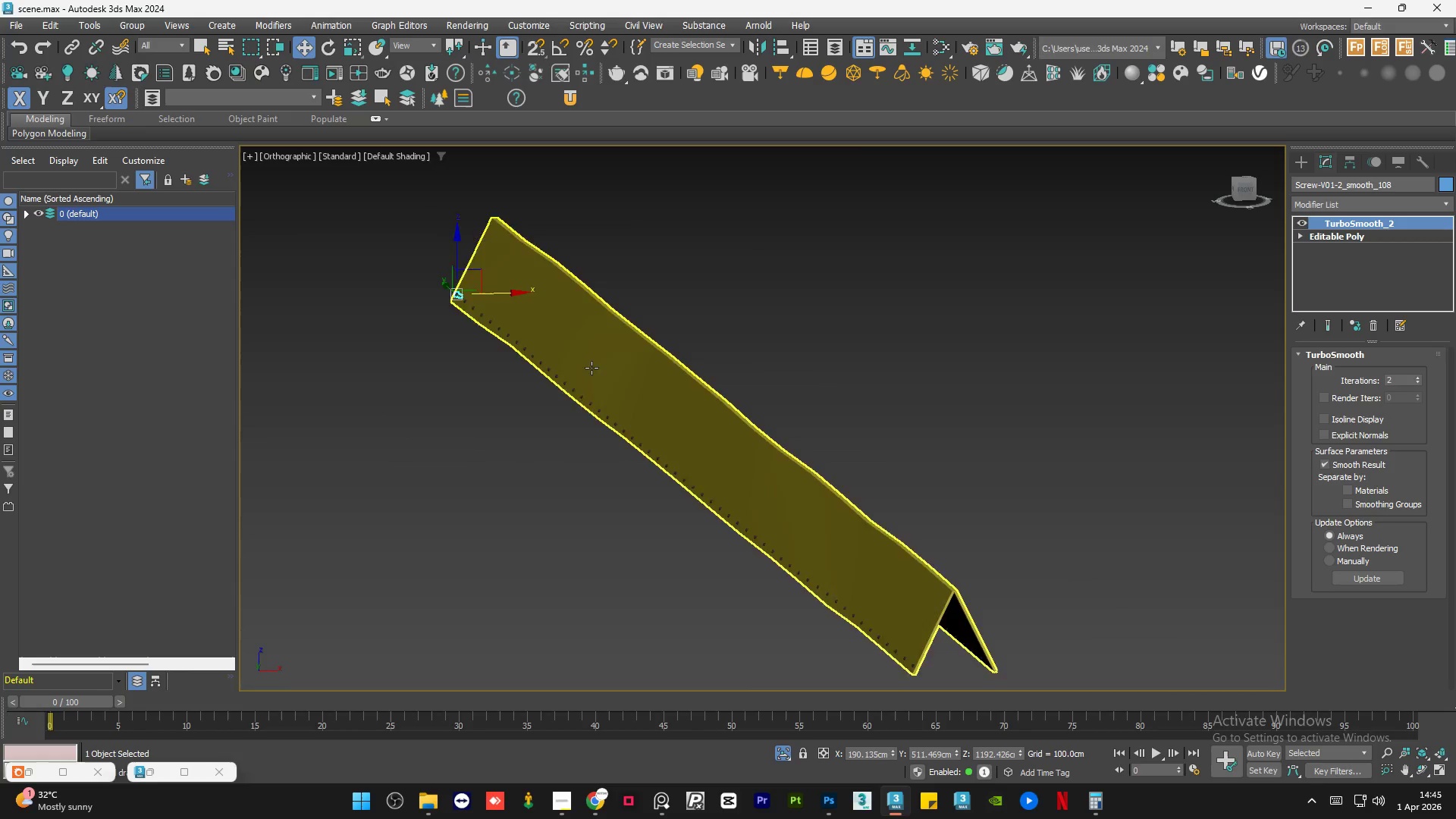 
hold_key(key=AltLeft, duration=0.62)
 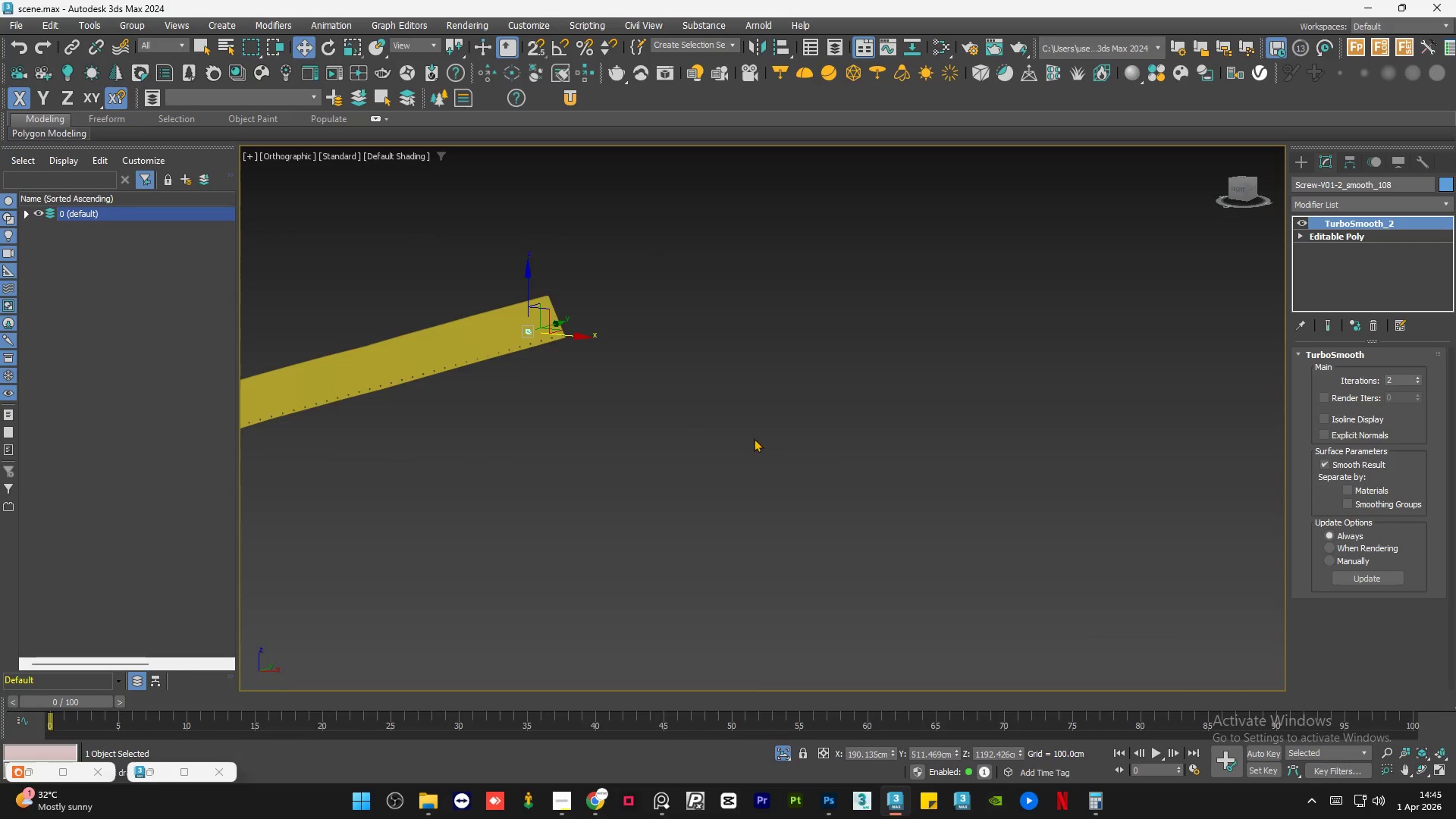 
scroll: coordinate [603, 369], scroll_direction: down, amount: 14.0
 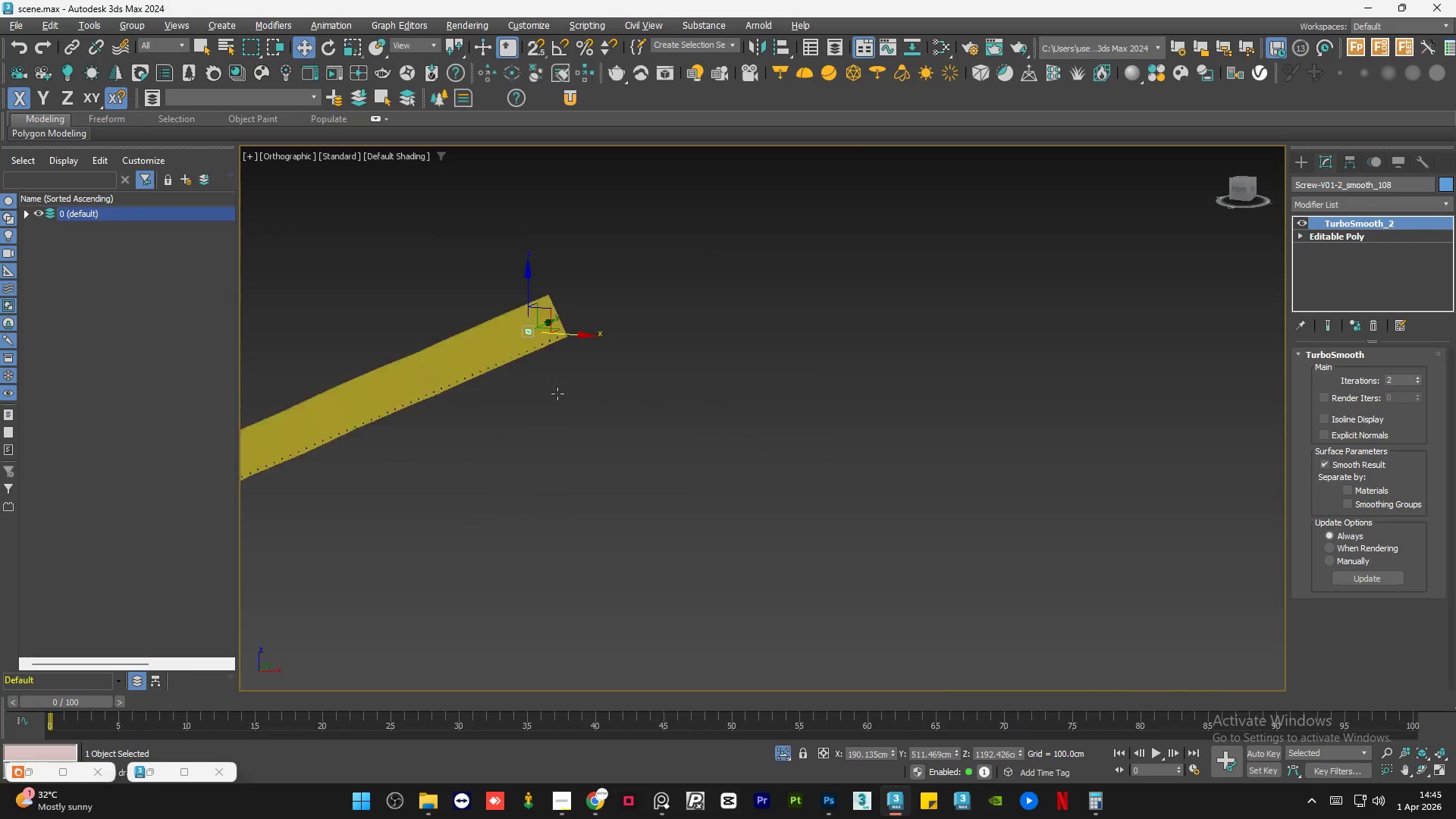 
hold_key(key=AltLeft, duration=0.41)
 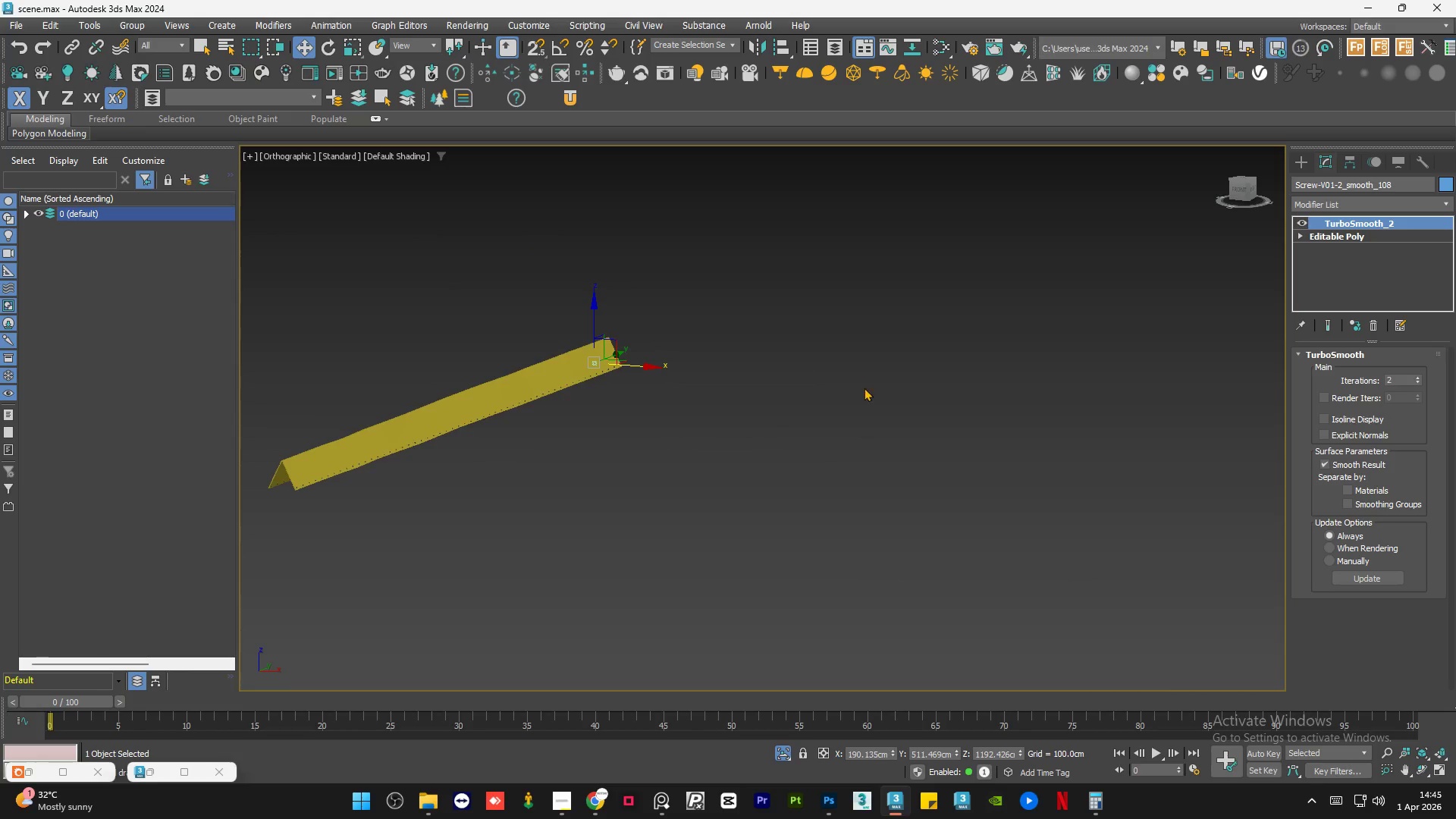 
scroll: coordinate [872, 390], scroll_direction: down, amount: 2.0
 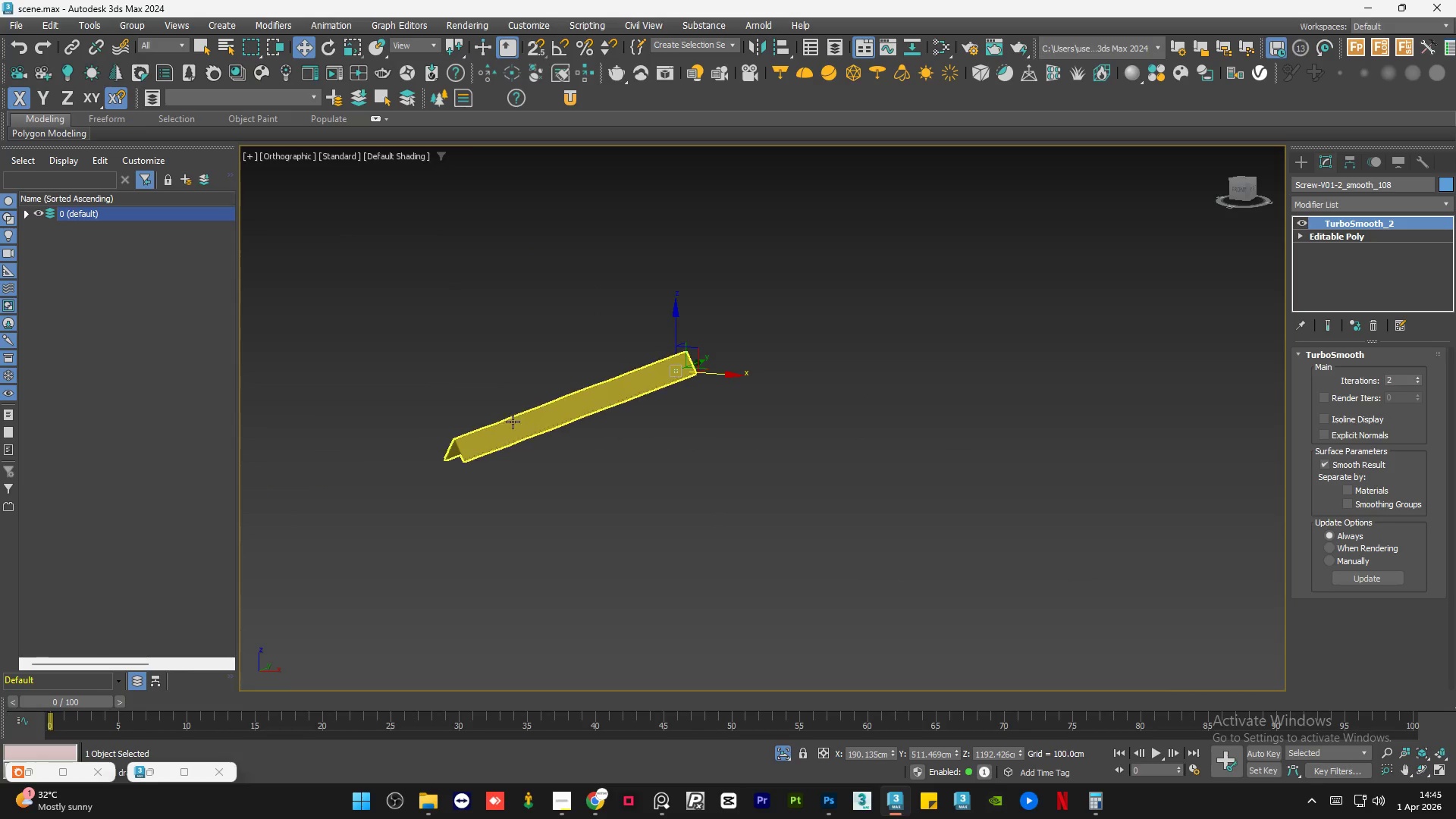 
scroll: coordinate [450, 537], scroll_direction: up, amount: 13.0
 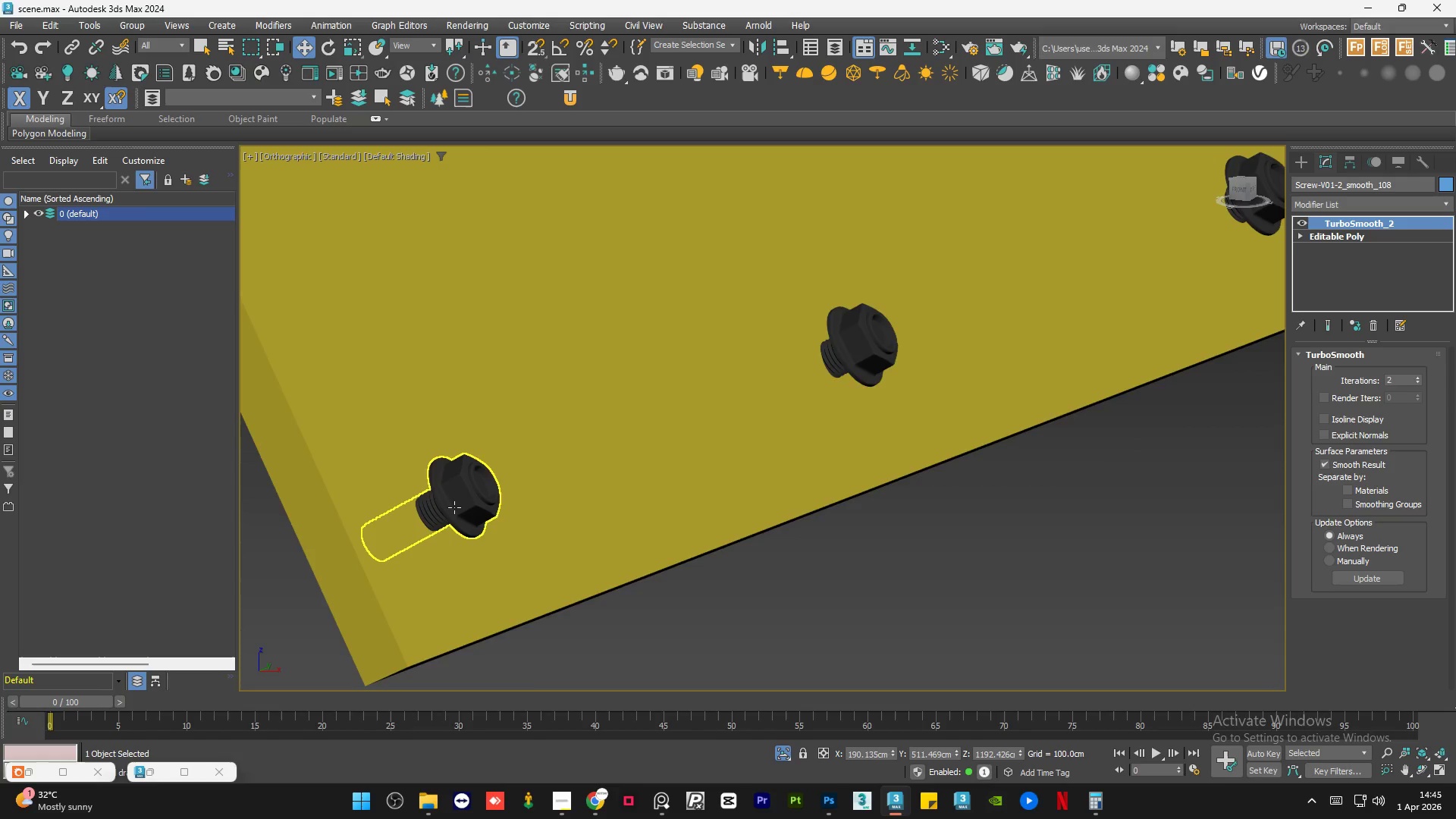 
left_click([455, 507])
 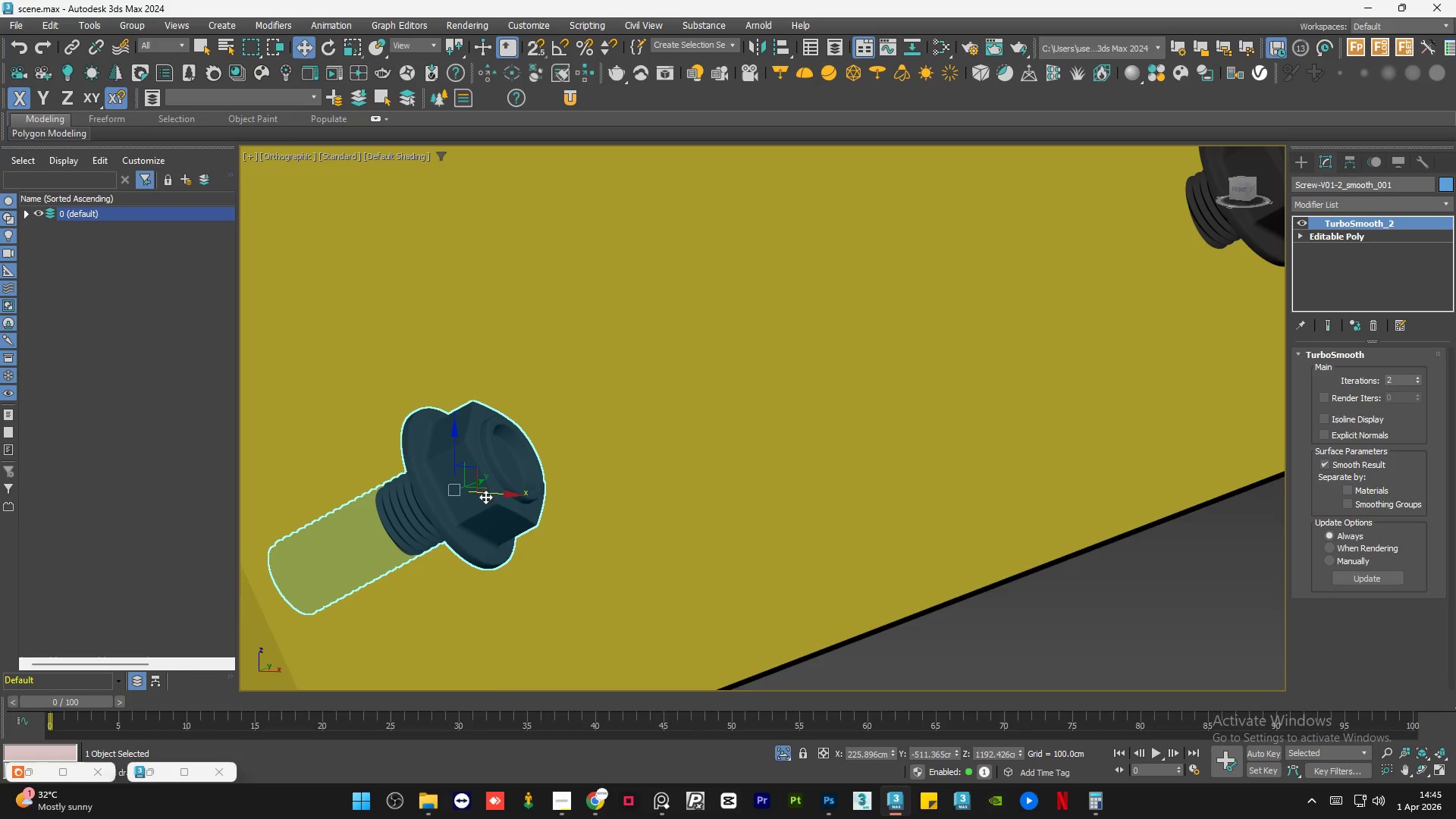 
scroll: coordinate [455, 507], scroll_direction: up, amount: 2.0
 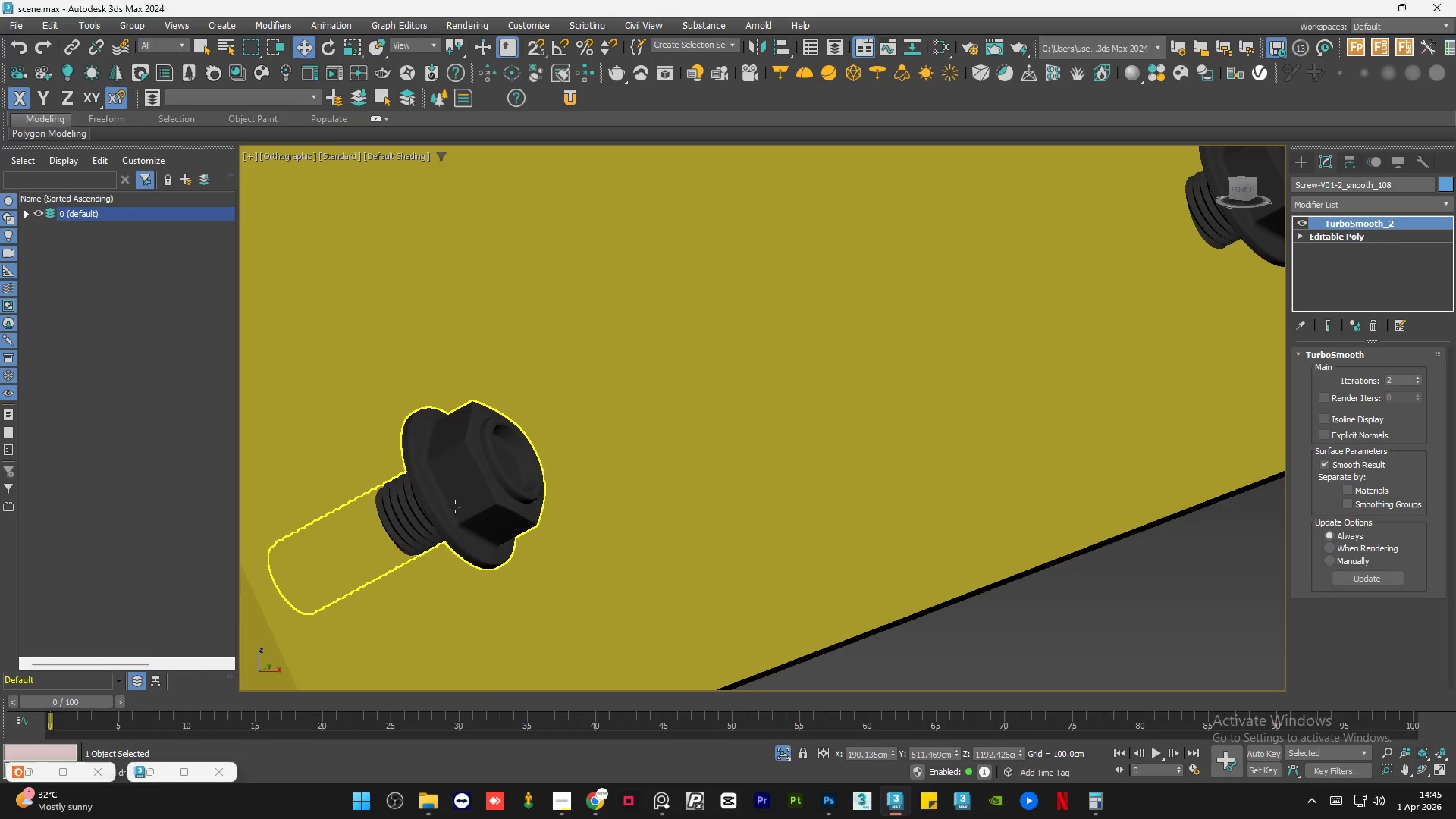 
left_click_drag(start_coordinate=[496, 495], to_coordinate=[441, 490])
 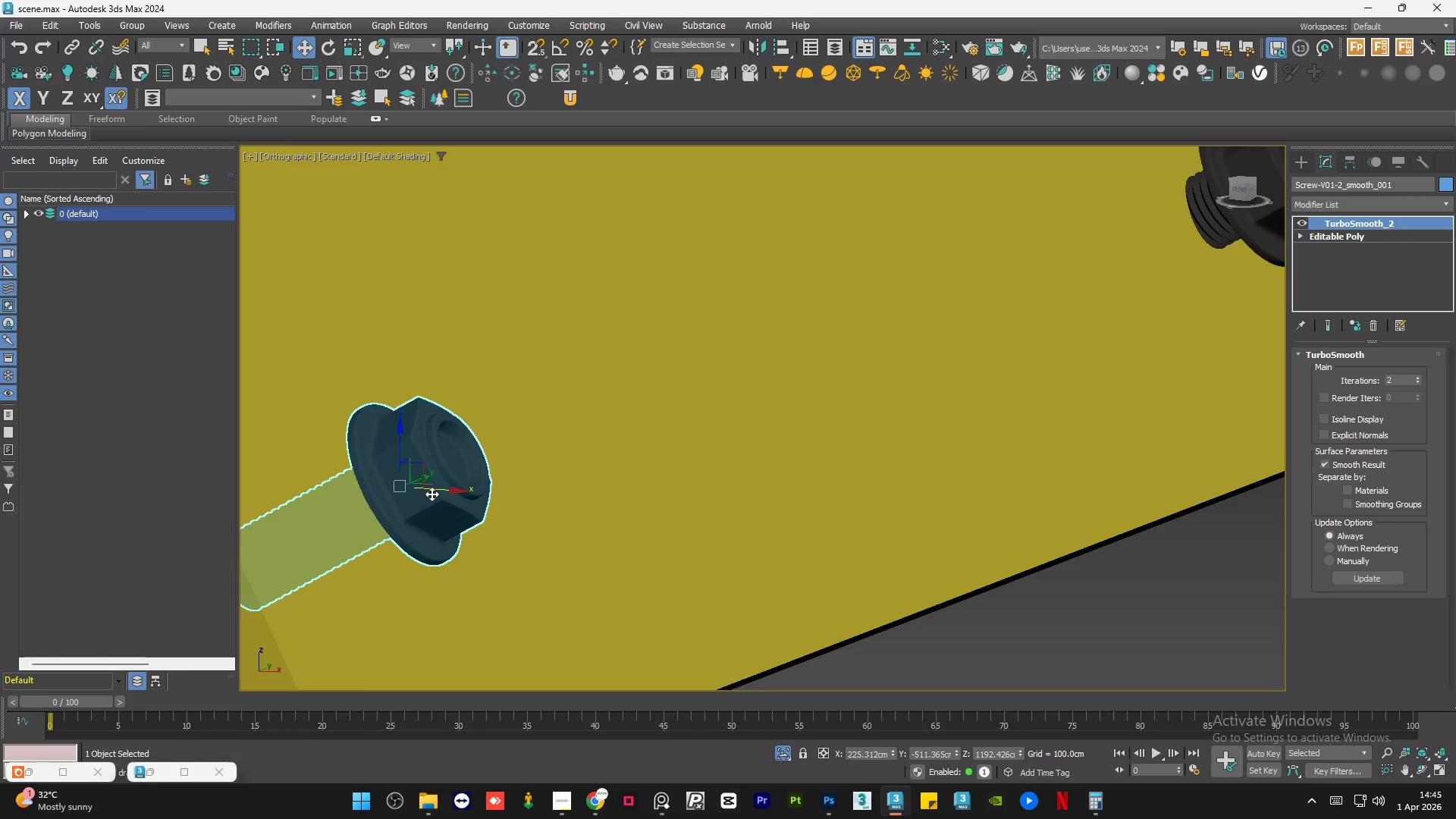 
scroll: coordinate [428, 498], scroll_direction: down, amount: 3.0
 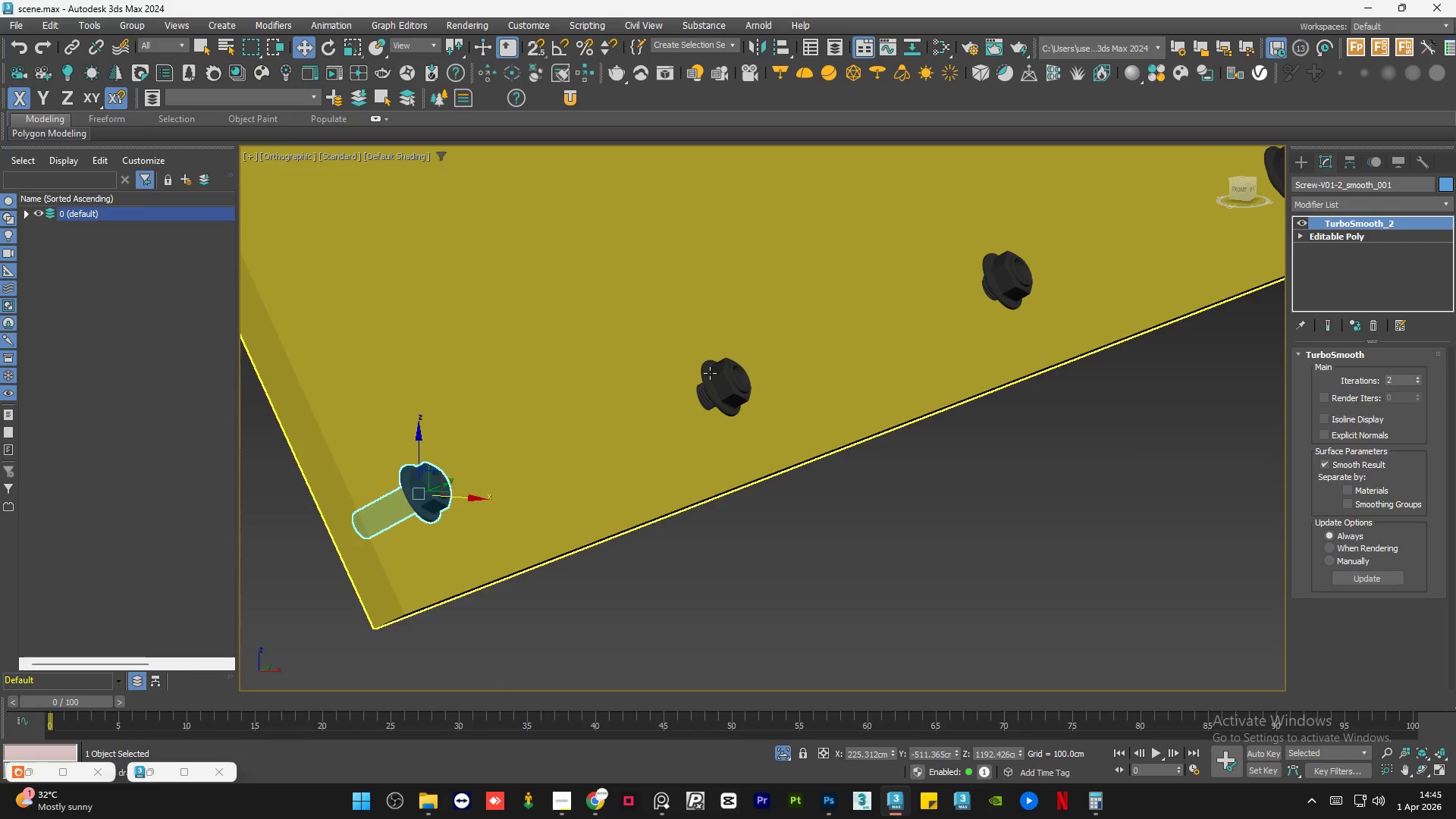 
left_click([717, 369])
 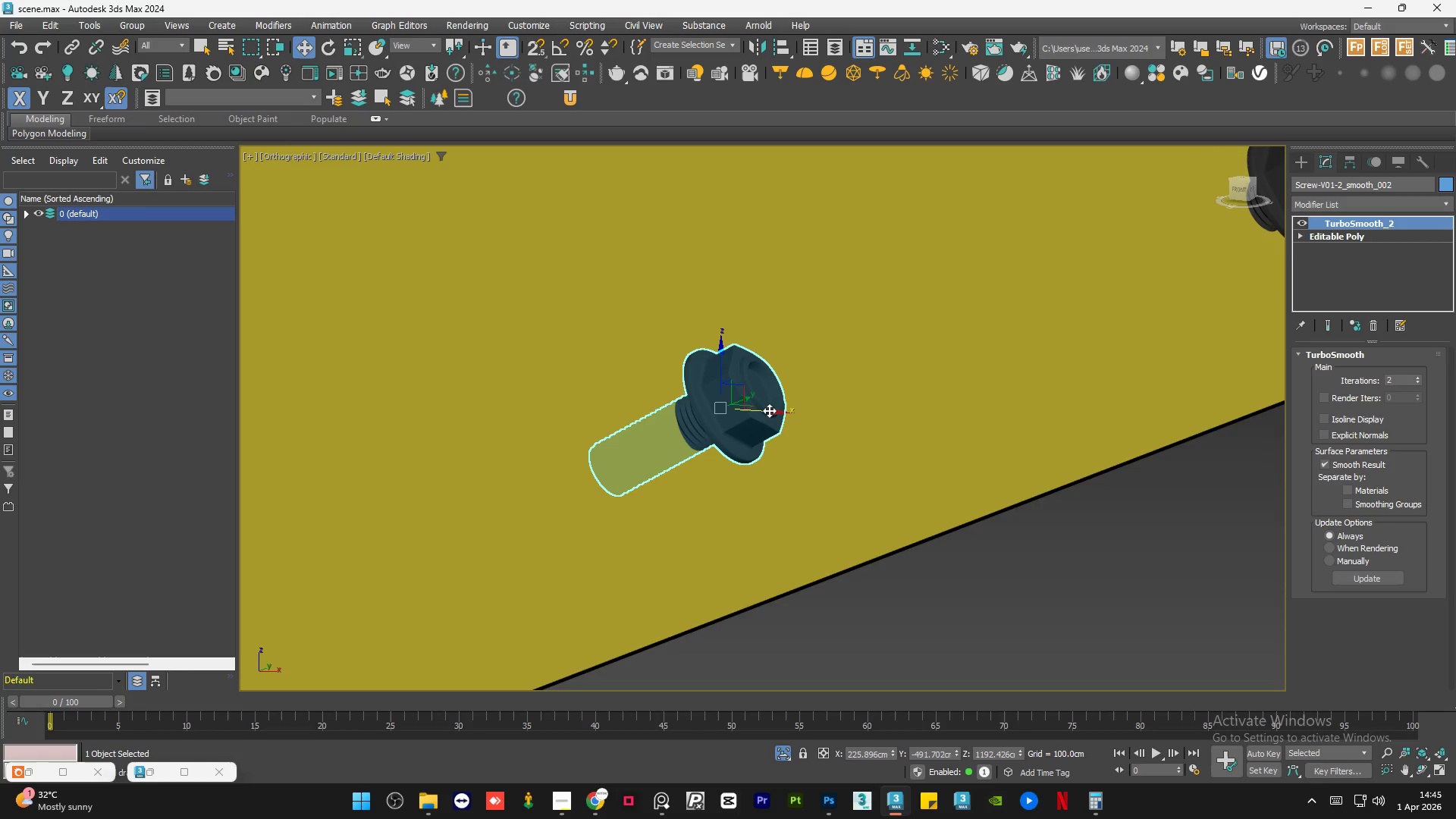 
scroll: coordinate [717, 369], scroll_direction: up, amount: 2.0
 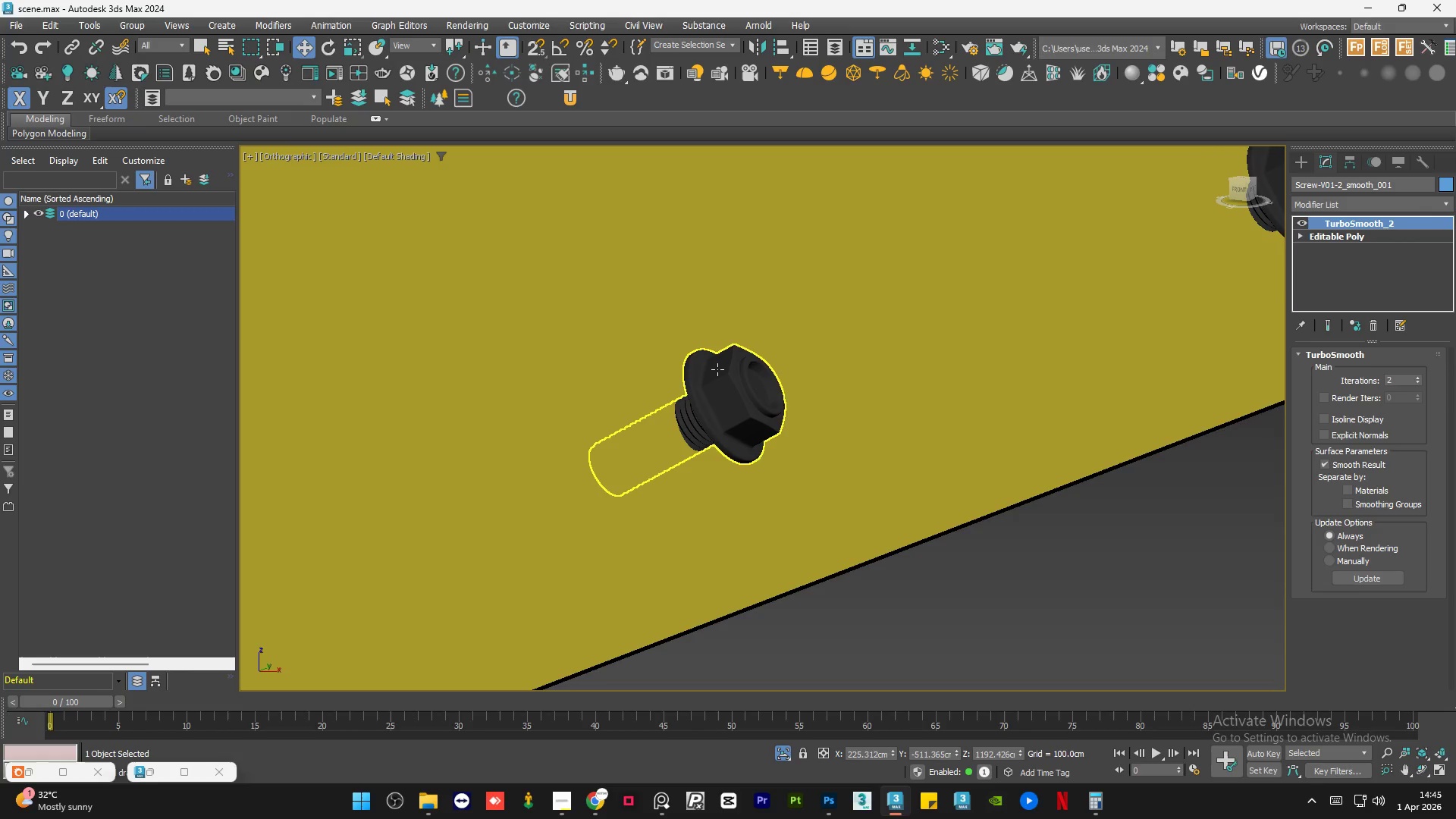 
left_click_drag(start_coordinate=[773, 412], to_coordinate=[748, 410])
 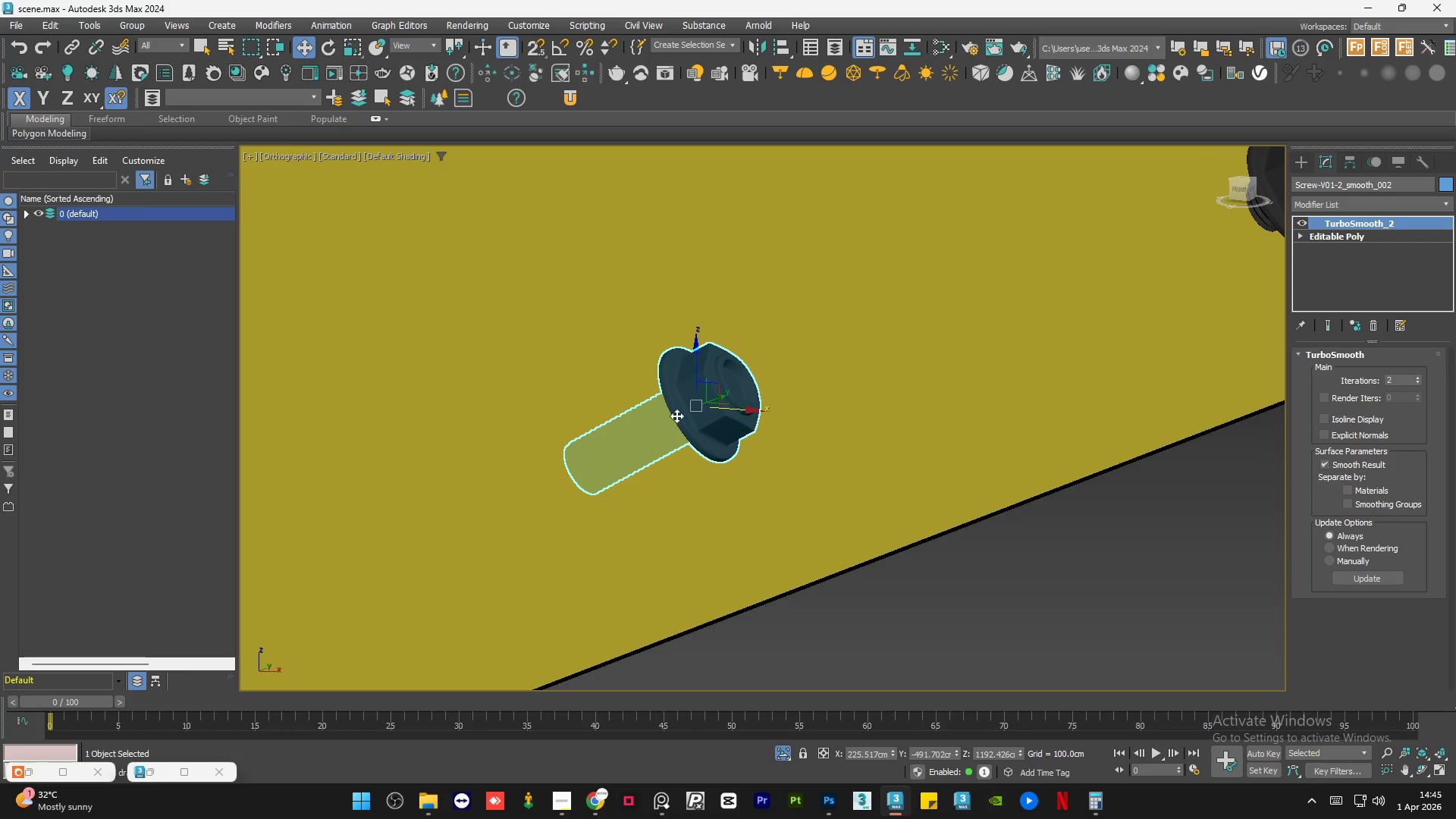 
scroll: coordinate [574, 450], scroll_direction: down, amount: 4.0
 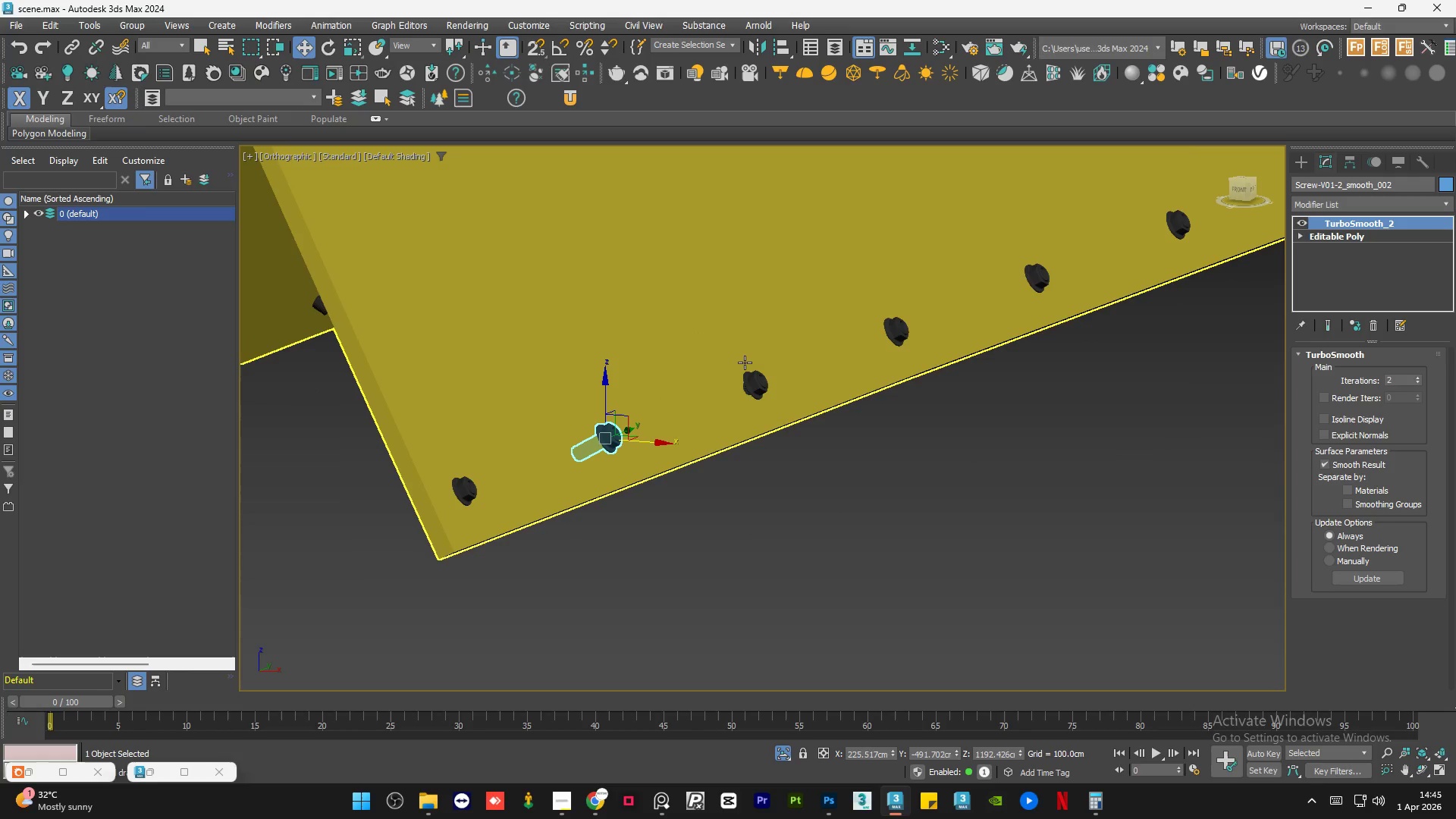 
left_click([769, 391])
 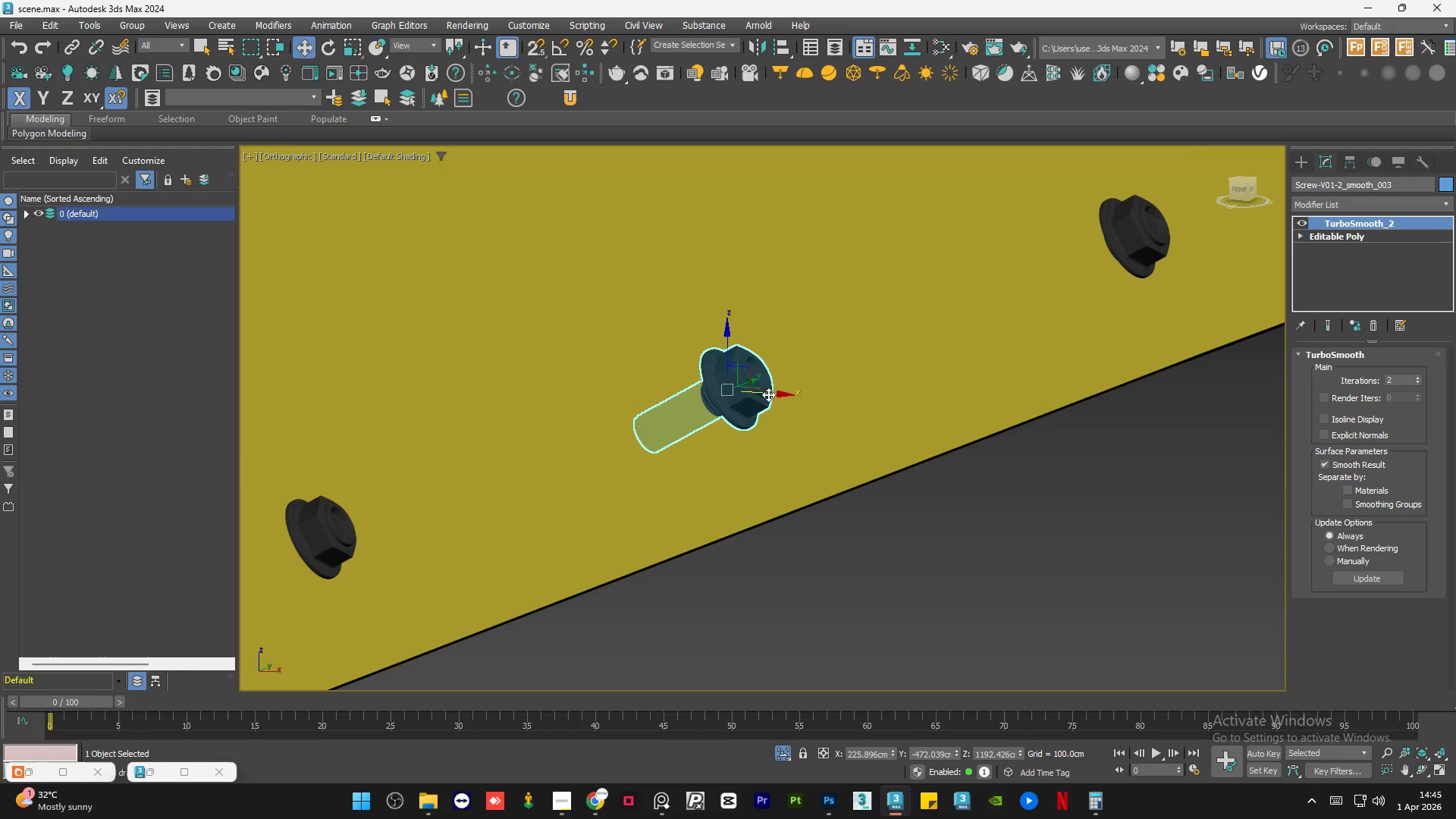 
scroll: coordinate [770, 391], scroll_direction: up, amount: 4.0
 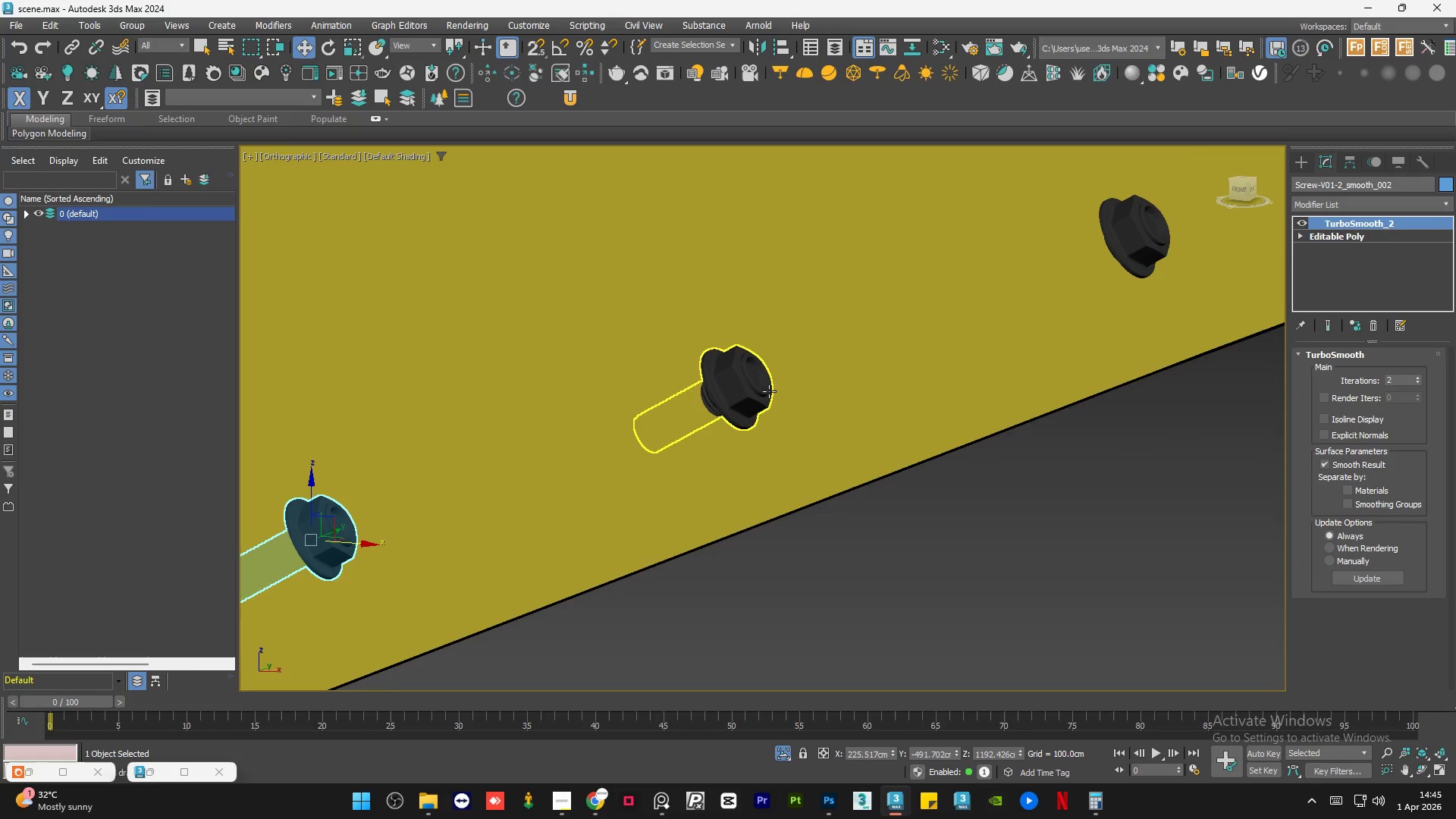 
left_click_drag(start_coordinate=[770, 390], to_coordinate=[757, 390])
 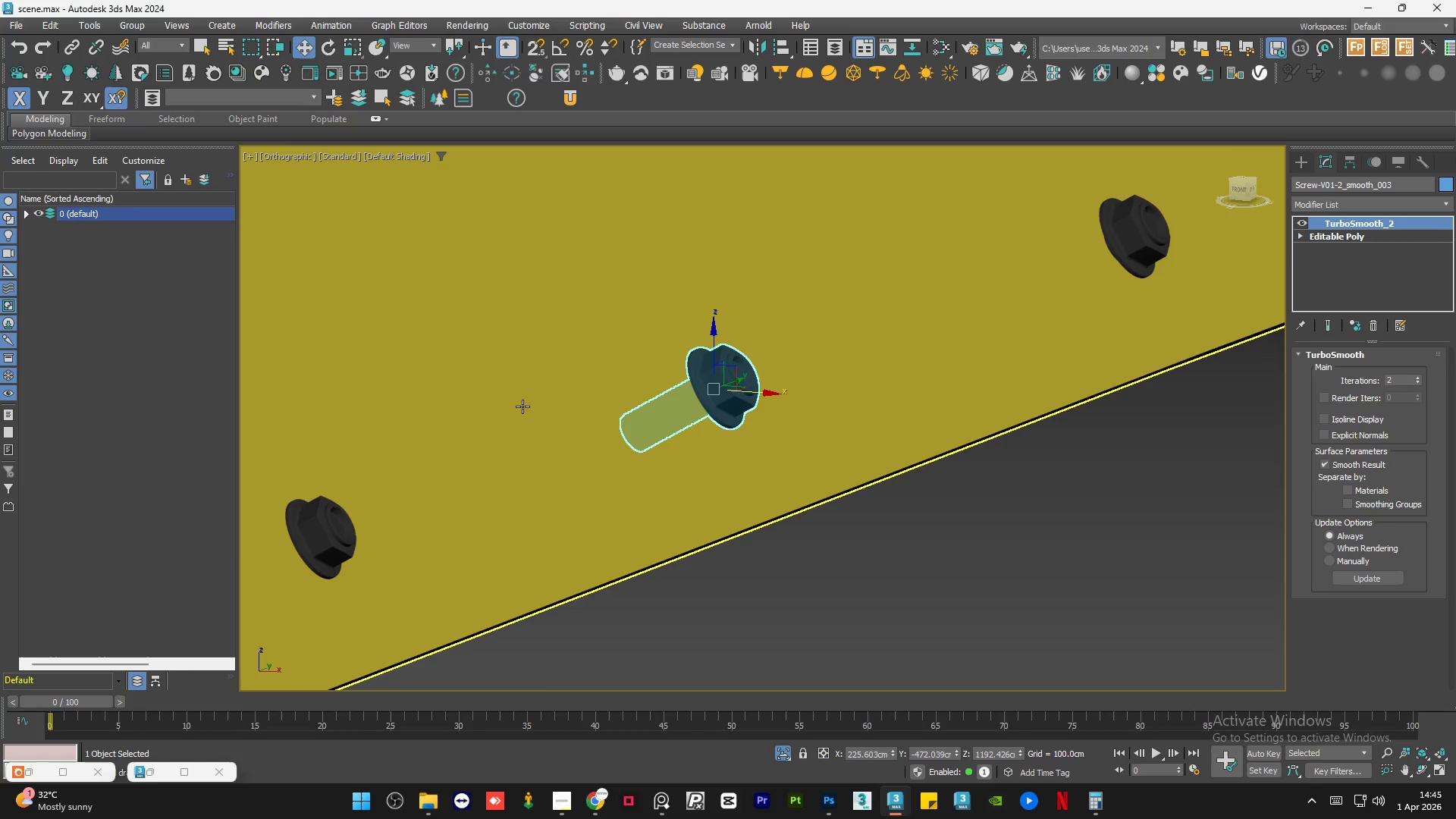 
scroll: coordinate [562, 463], scroll_direction: down, amount: 5.0
 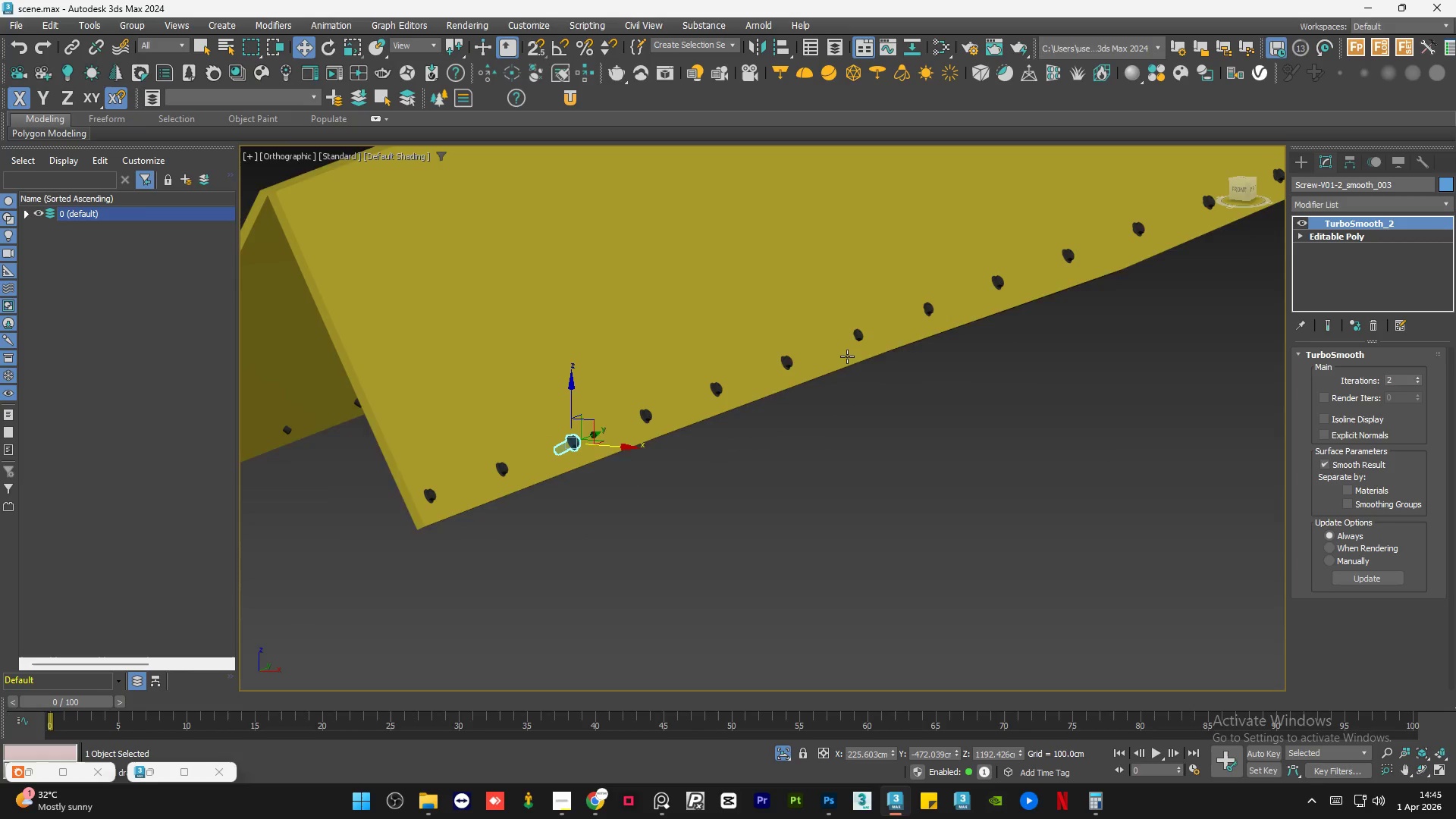 
scroll: coordinate [824, 351], scroll_direction: up, amount: 4.0
 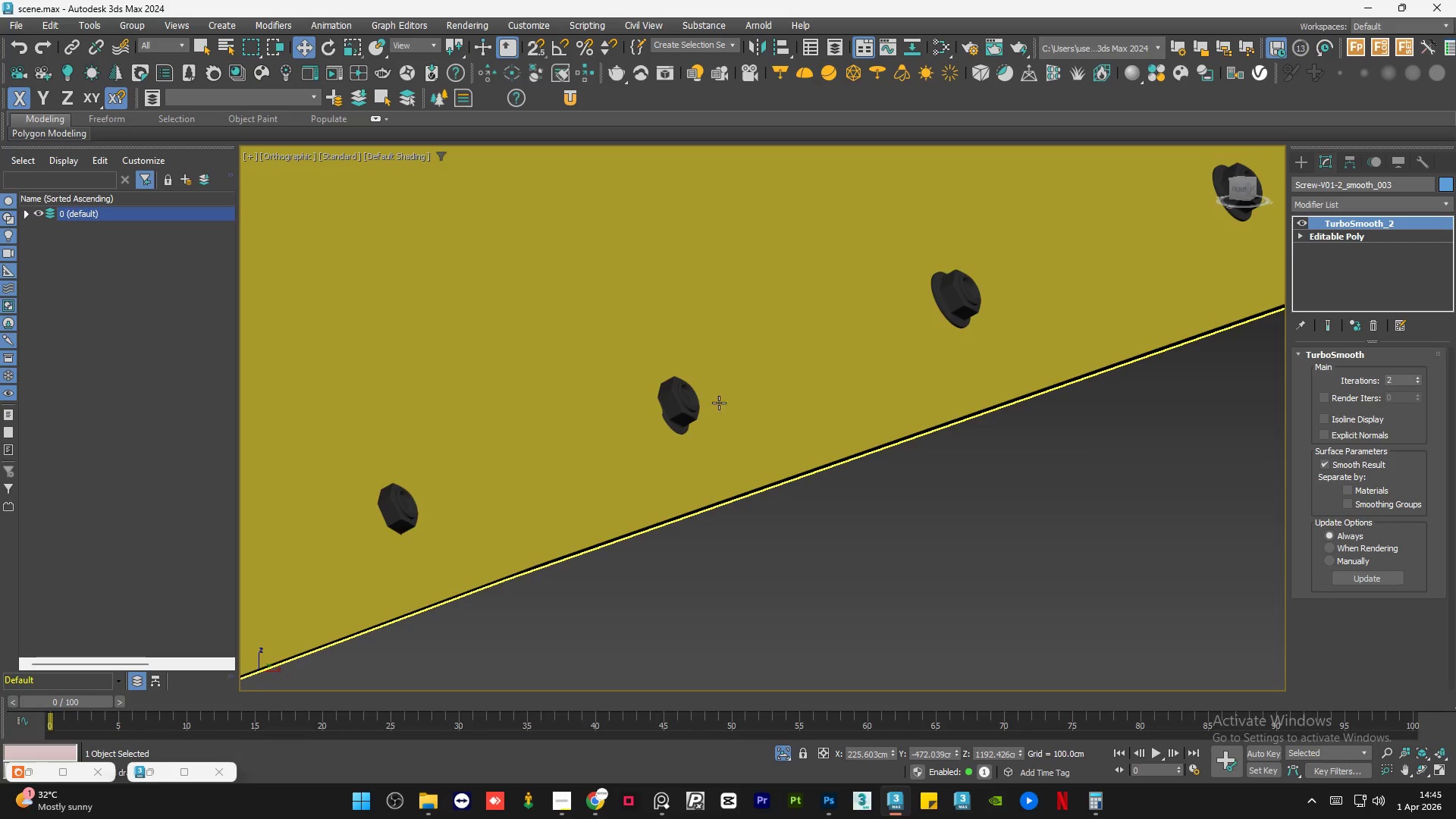 
left_click([677, 394])
 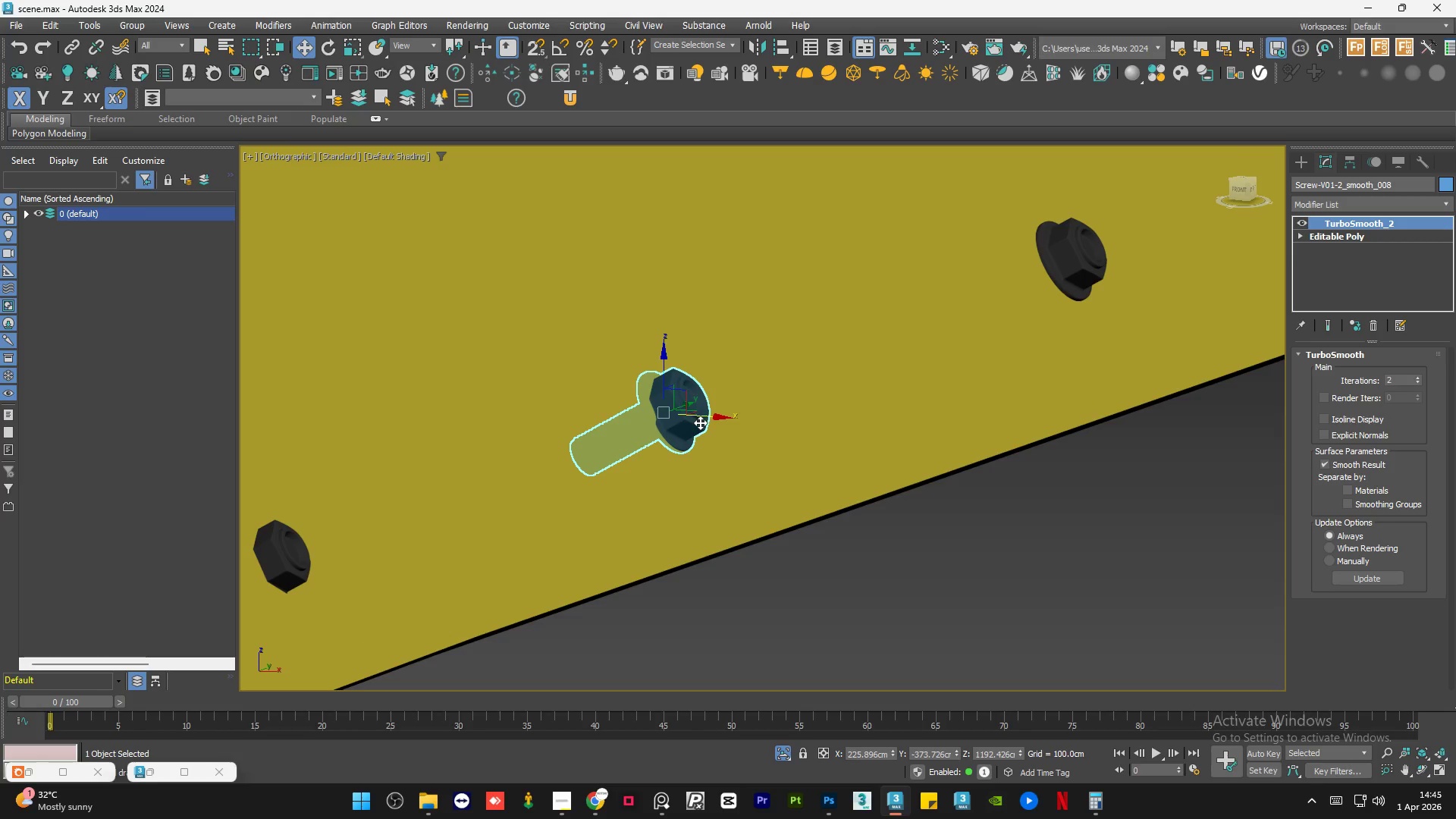 
scroll: coordinate [677, 394], scroll_direction: up, amount: 1.0
 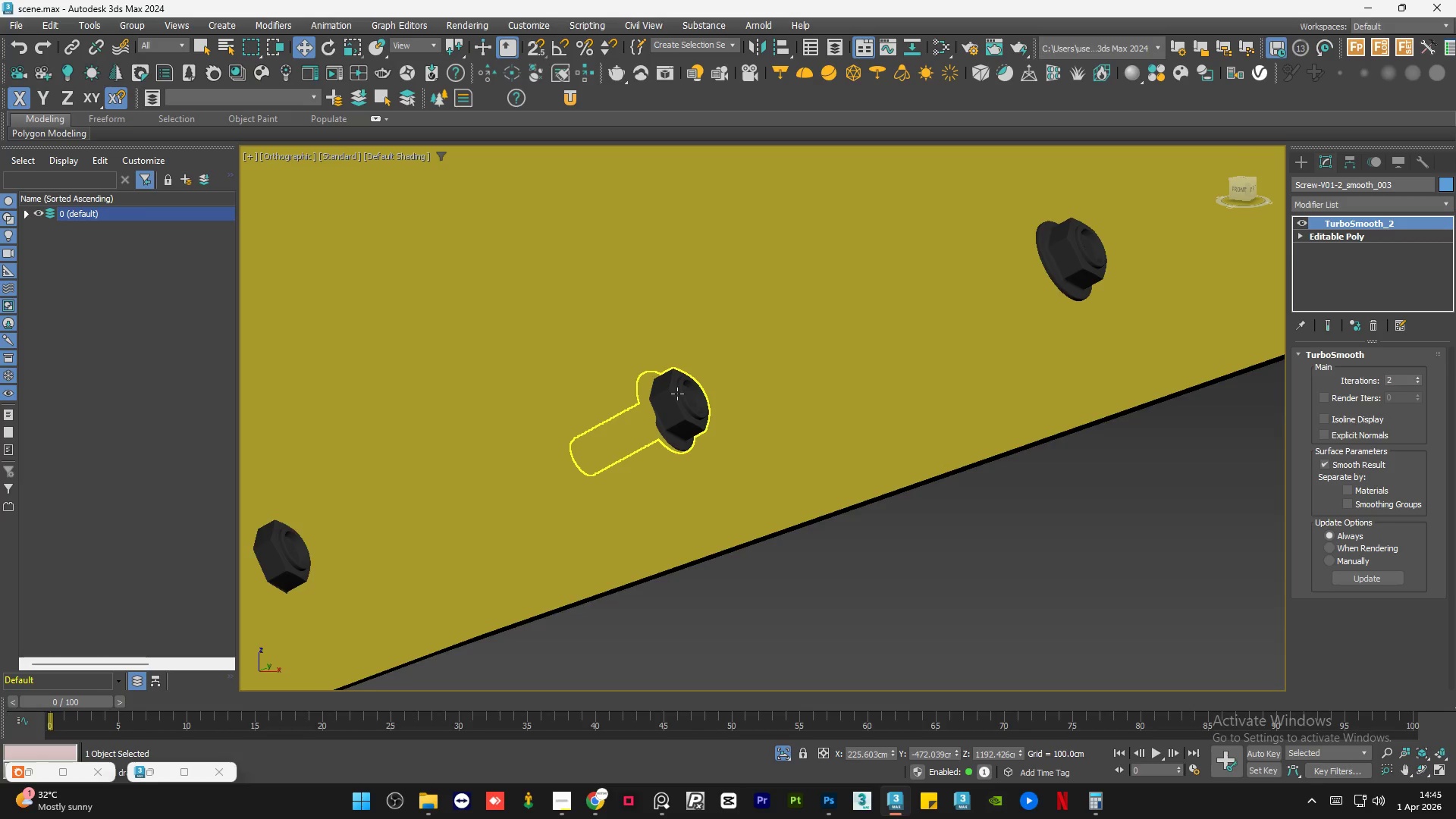 
left_click_drag(start_coordinate=[702, 416], to_coordinate=[714, 417])
 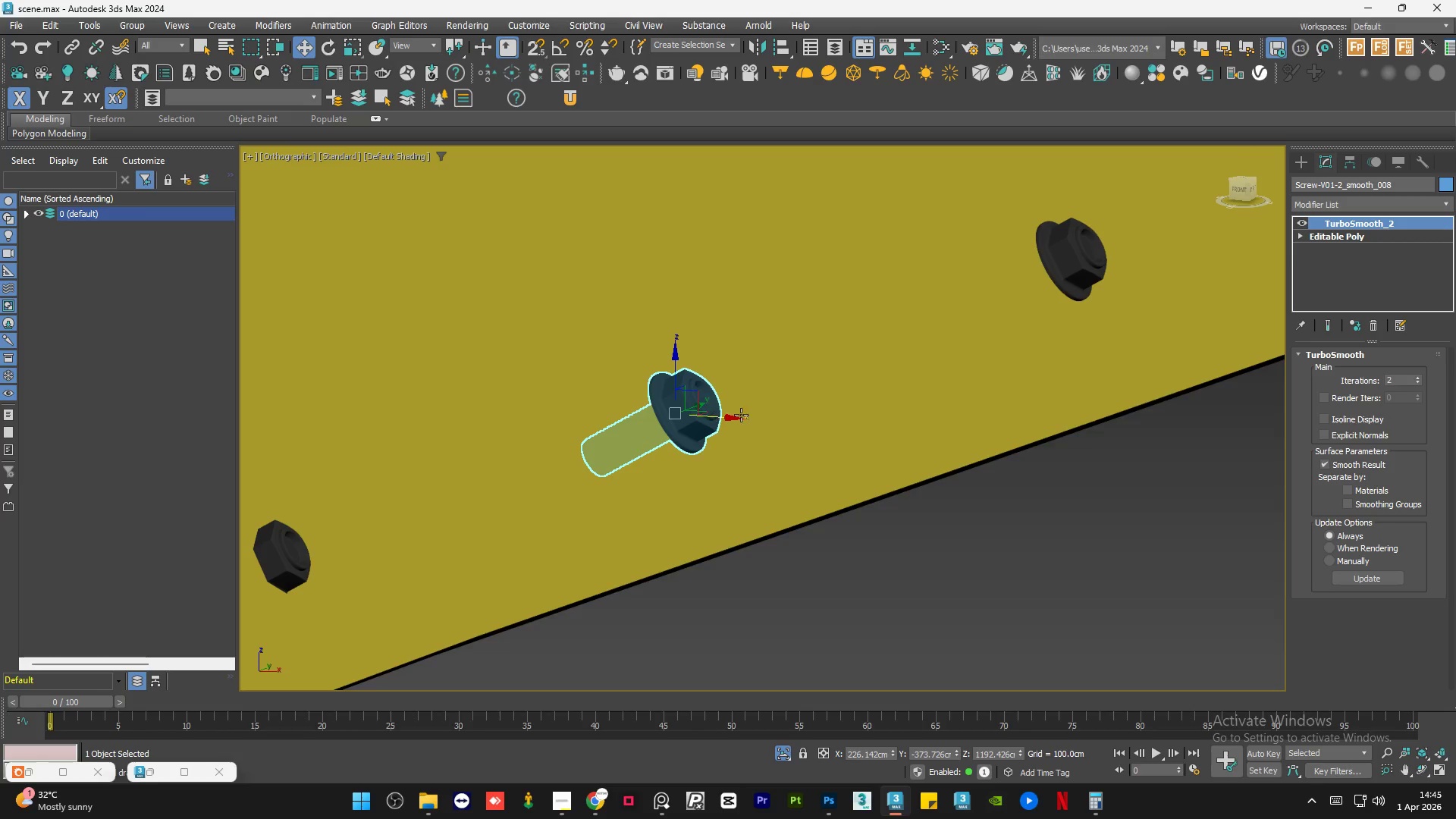 
scroll: coordinate [795, 476], scroll_direction: none, amount: 0.0
 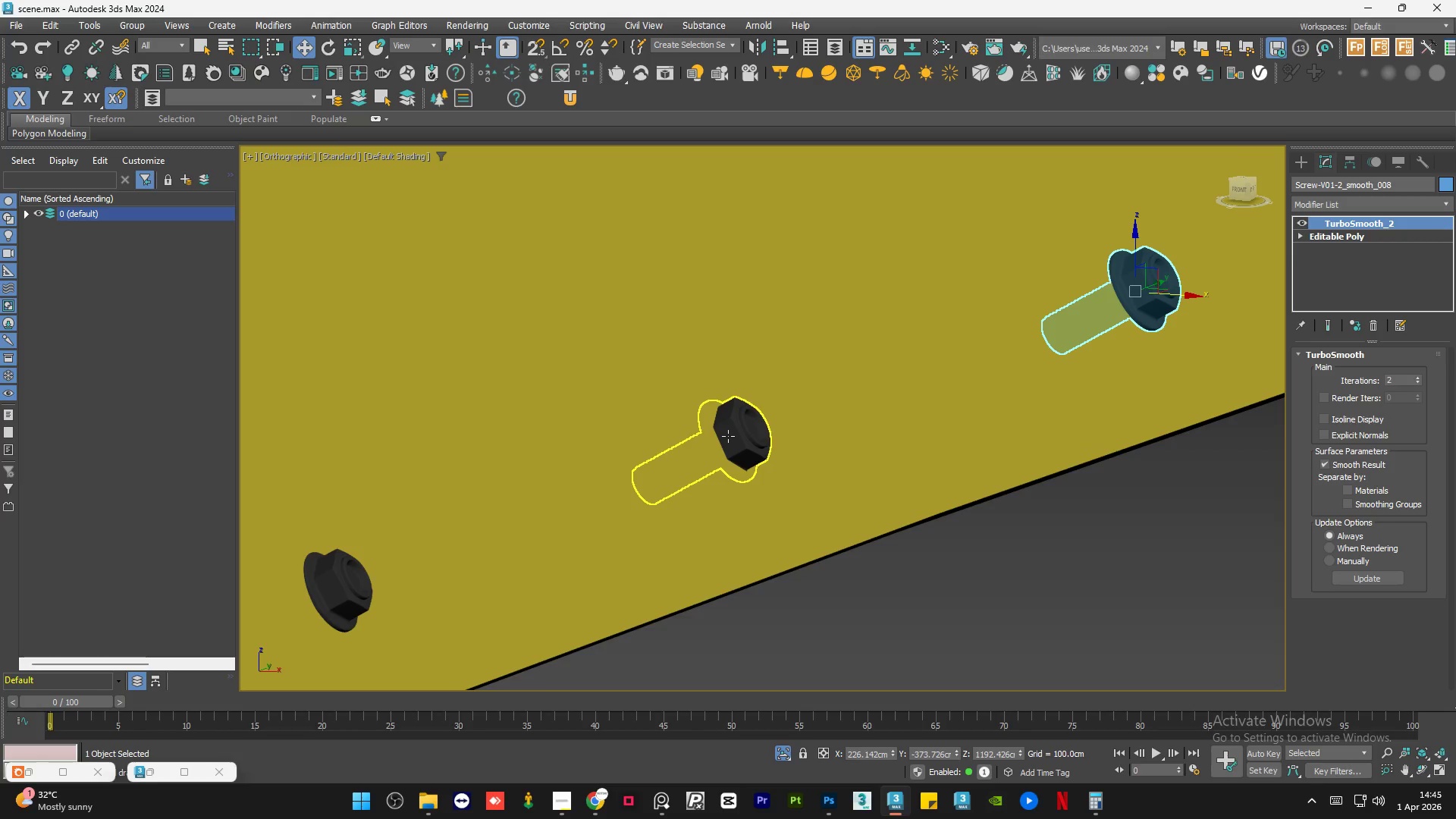 
left_click([728, 436])
 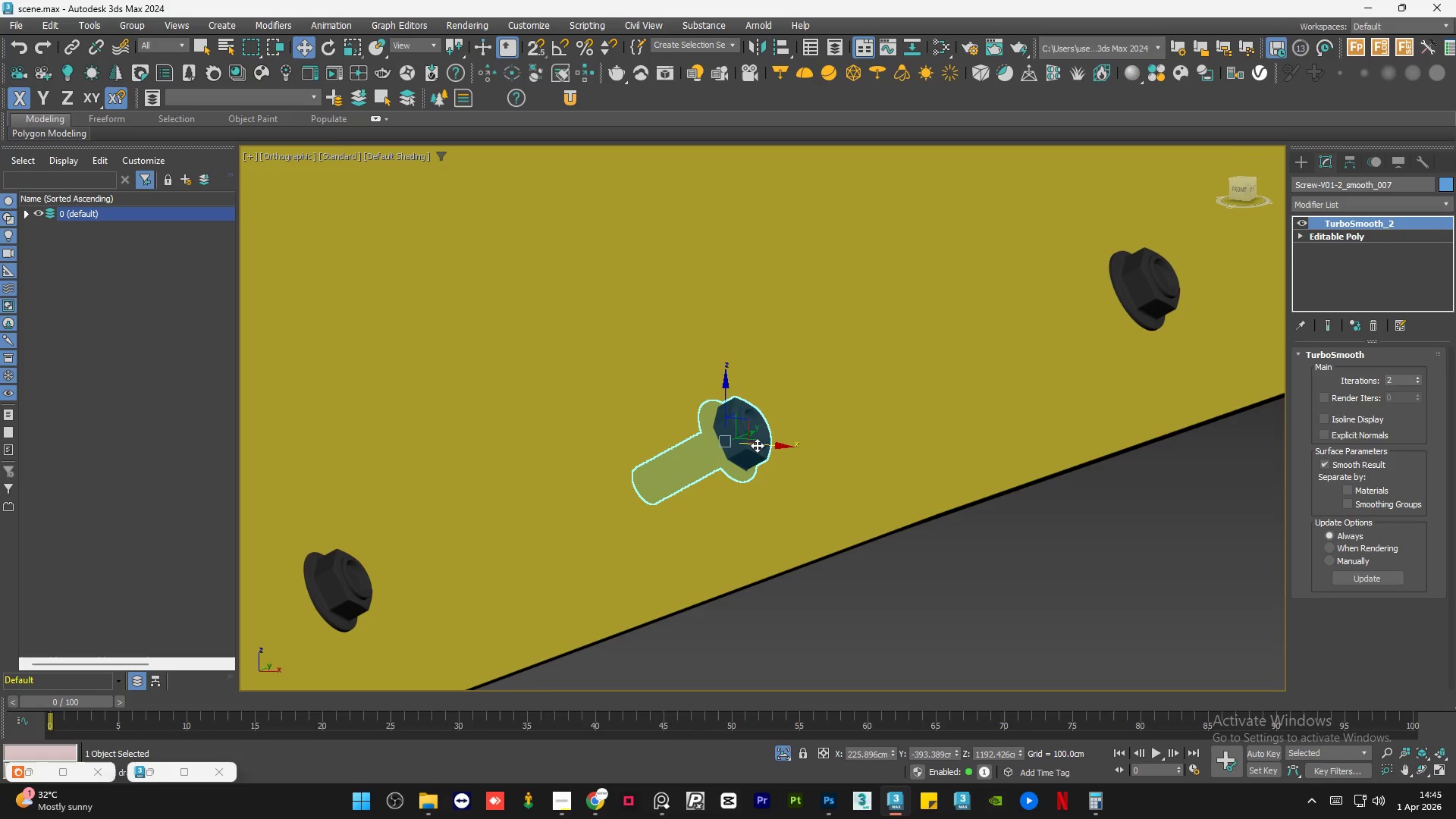 
left_click_drag(start_coordinate=[759, 443], to_coordinate=[768, 443])
 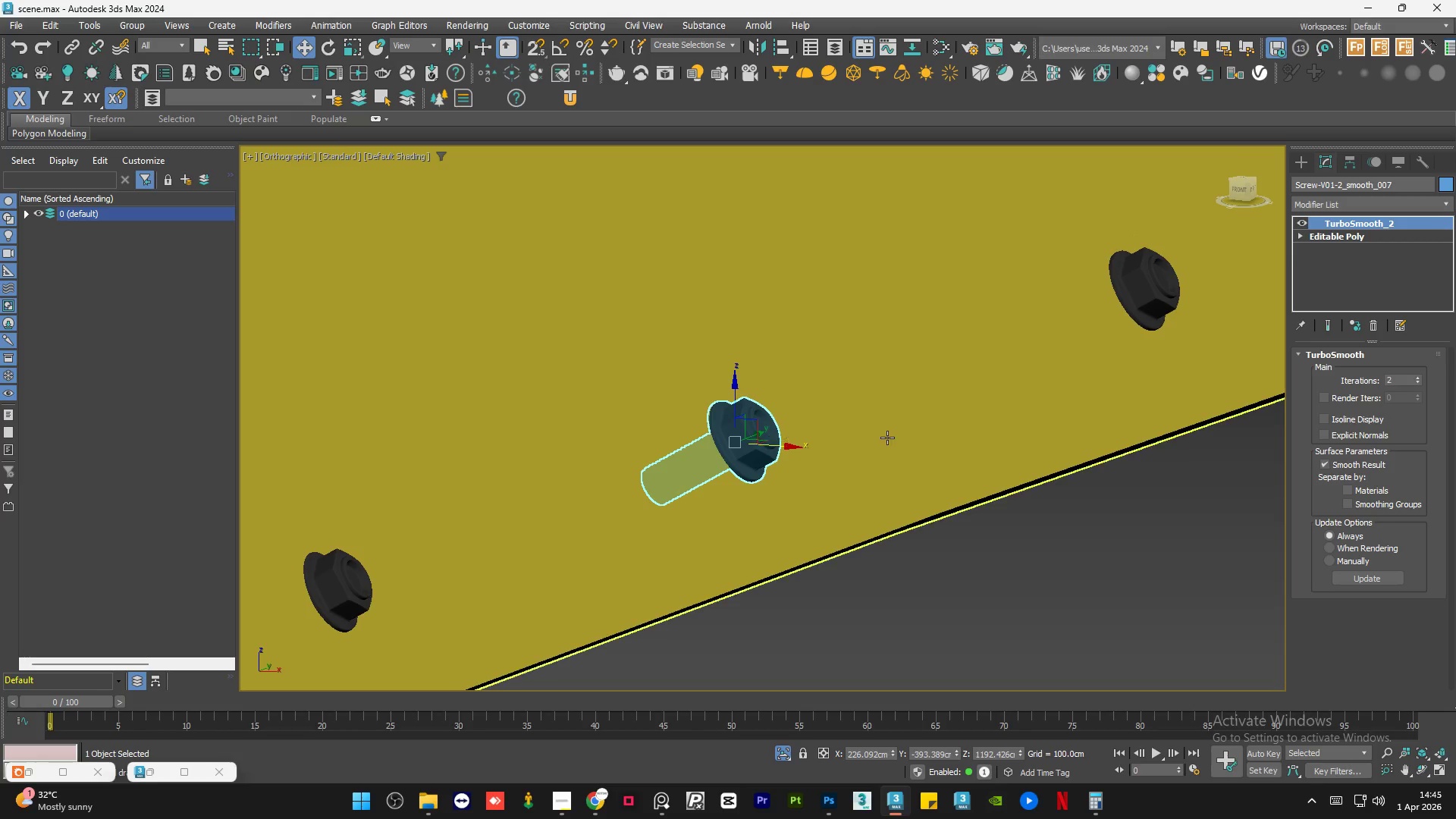 
scroll: coordinate [485, 541], scroll_direction: down, amount: 4.0
 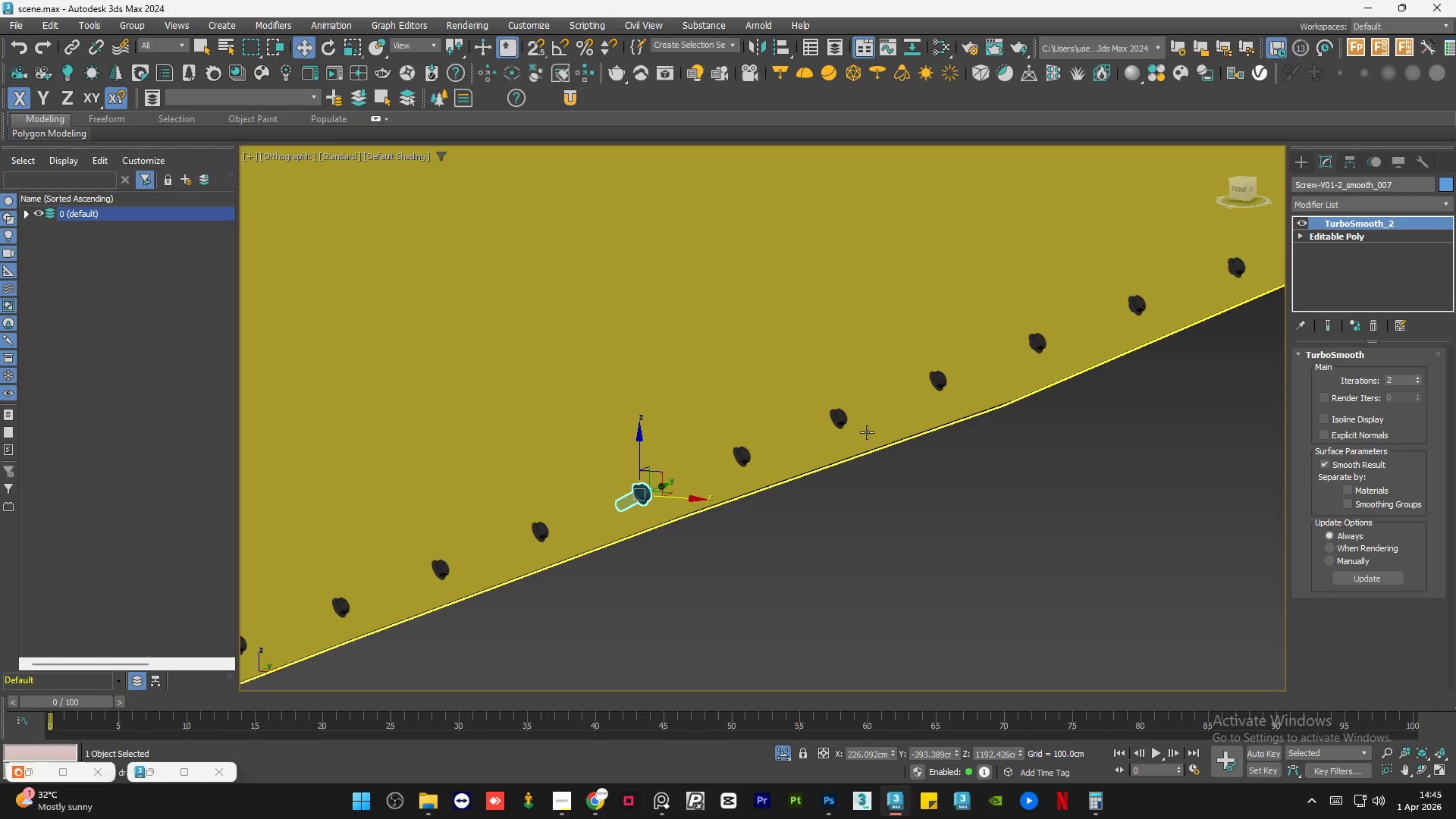 
scroll: coordinate [842, 414], scroll_direction: up, amount: 4.0
 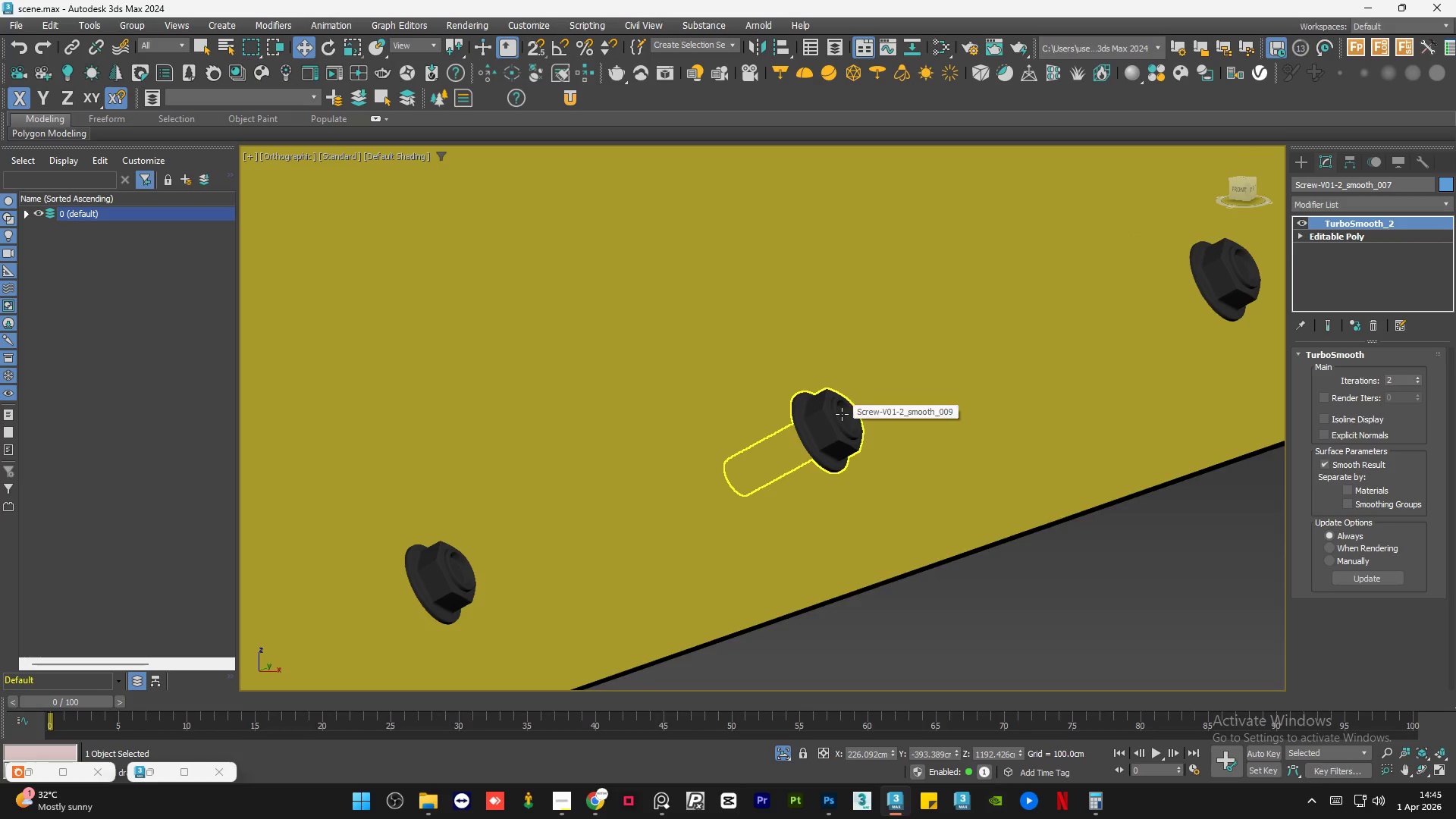 
left_click([842, 414])
 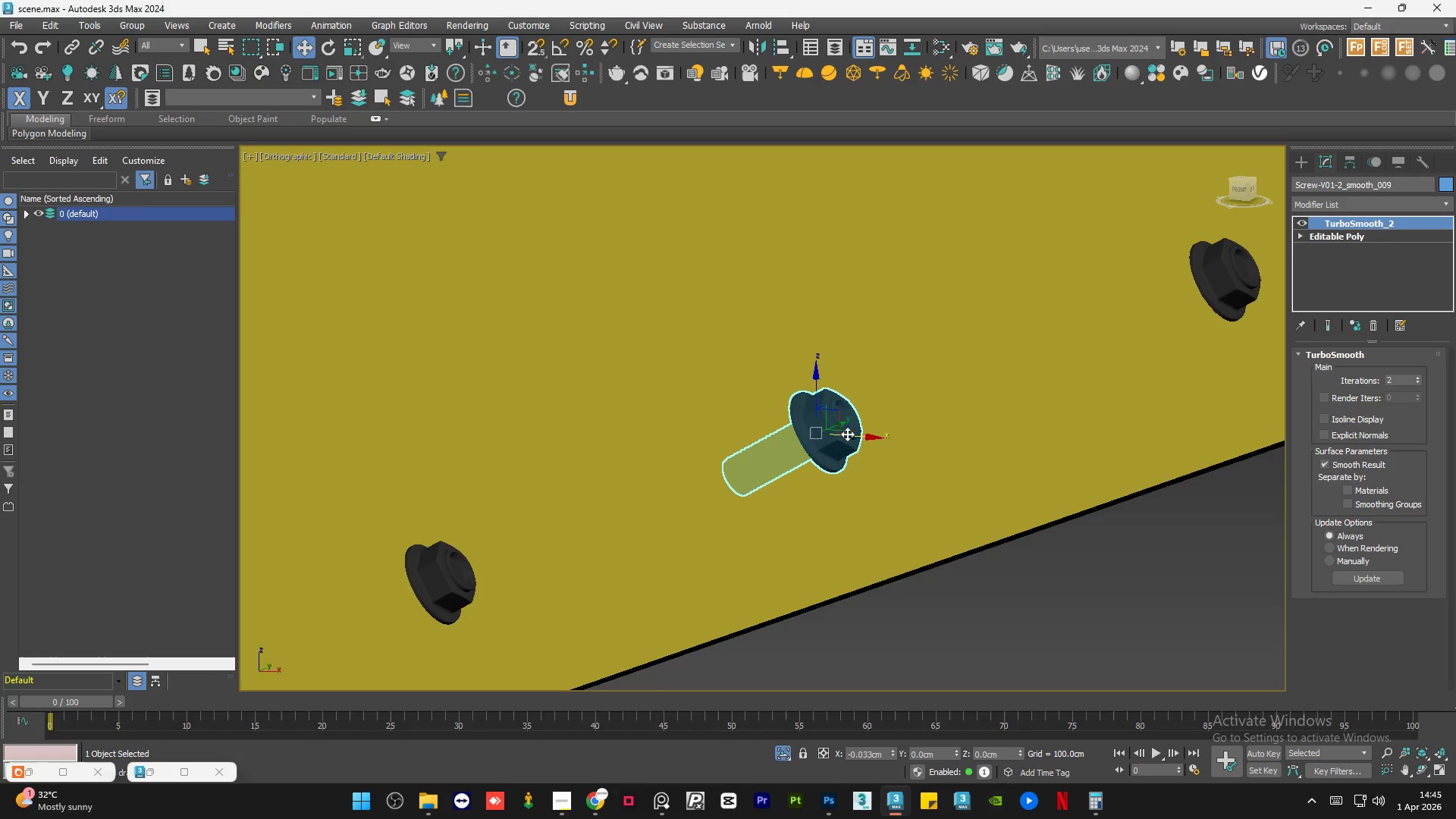 
scroll: coordinate [613, 468], scroll_direction: down, amount: 4.0
 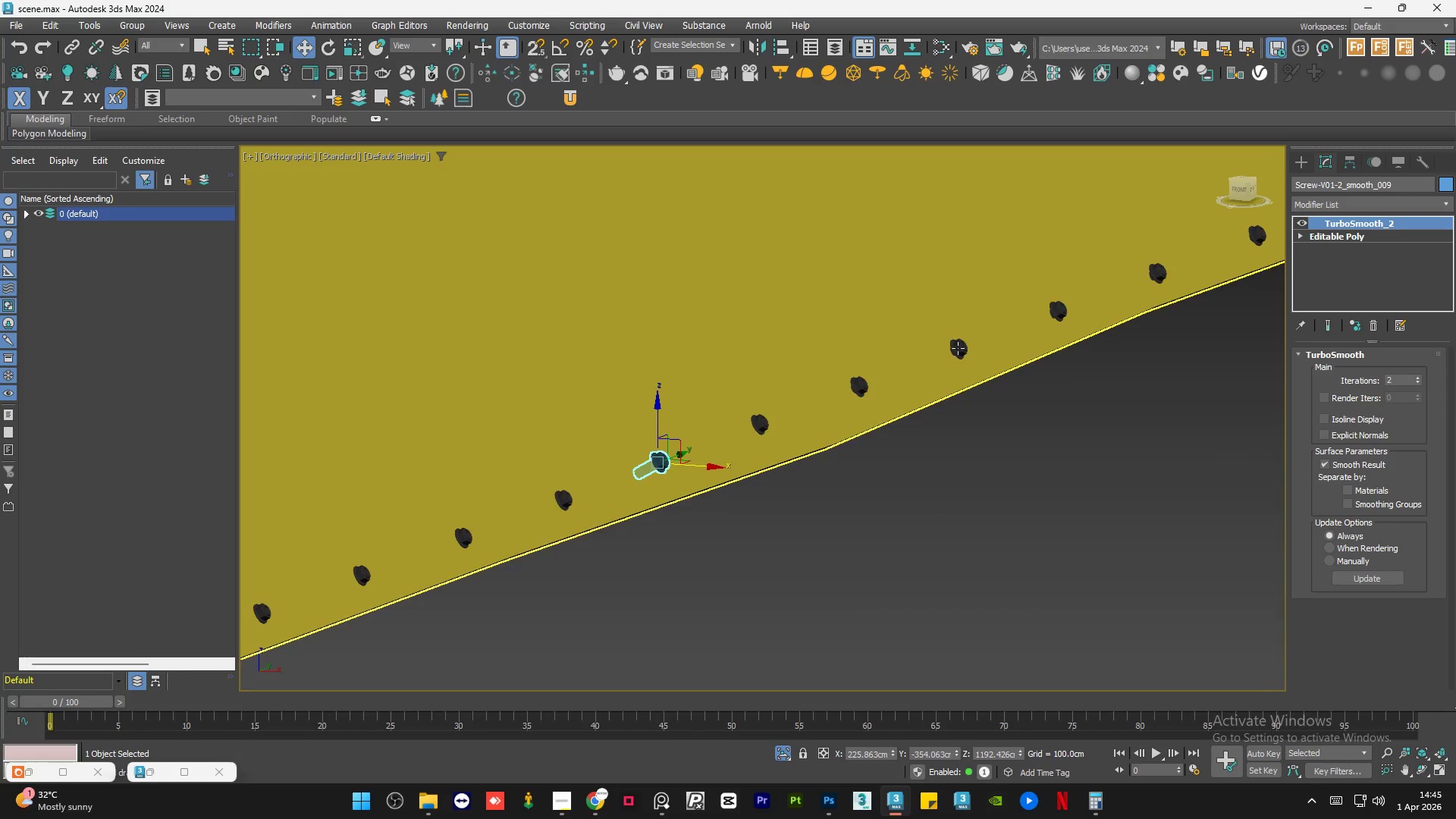 
scroll: coordinate [963, 337], scroll_direction: up, amount: 4.0
 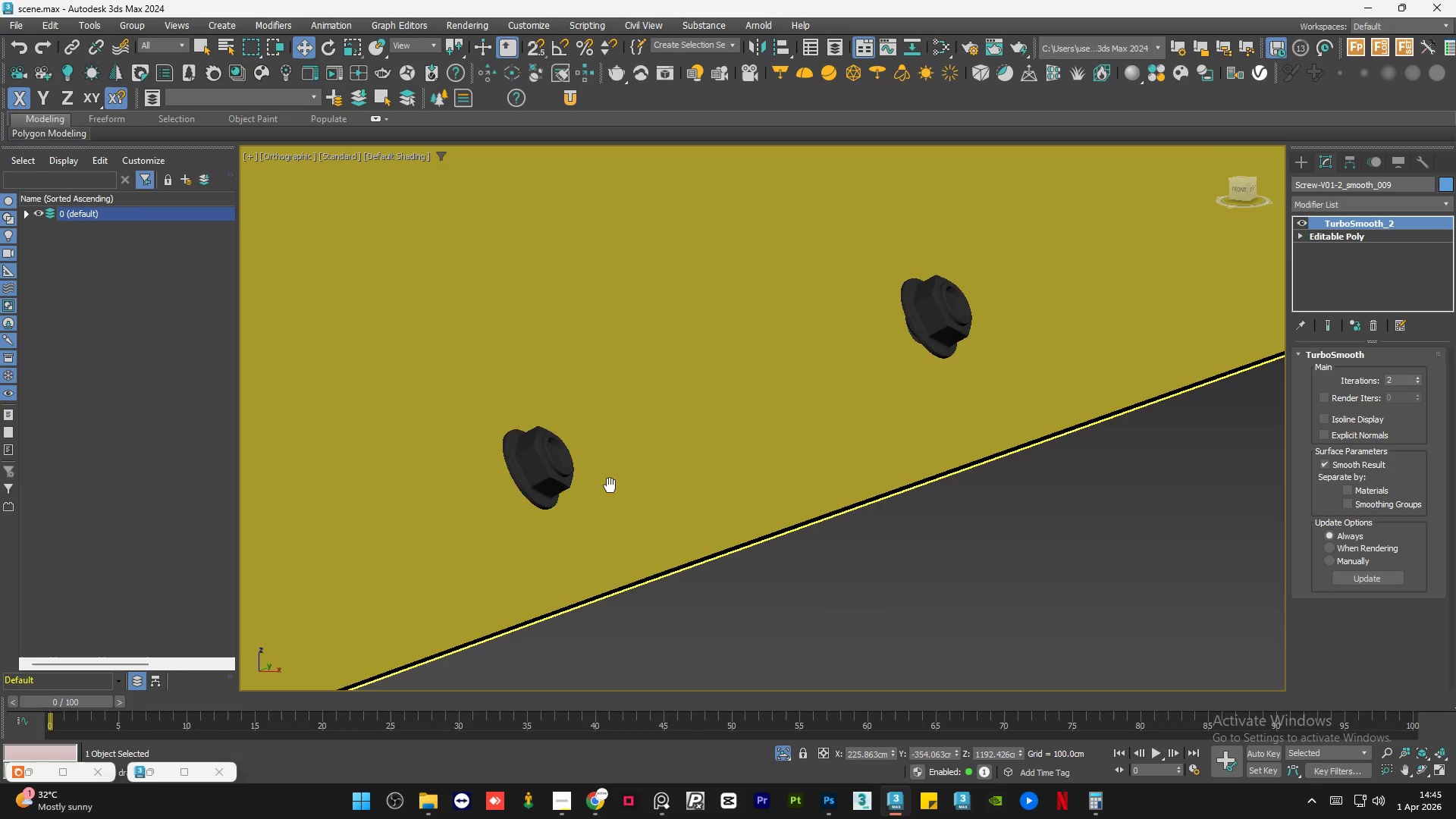 
wait(5.68)
 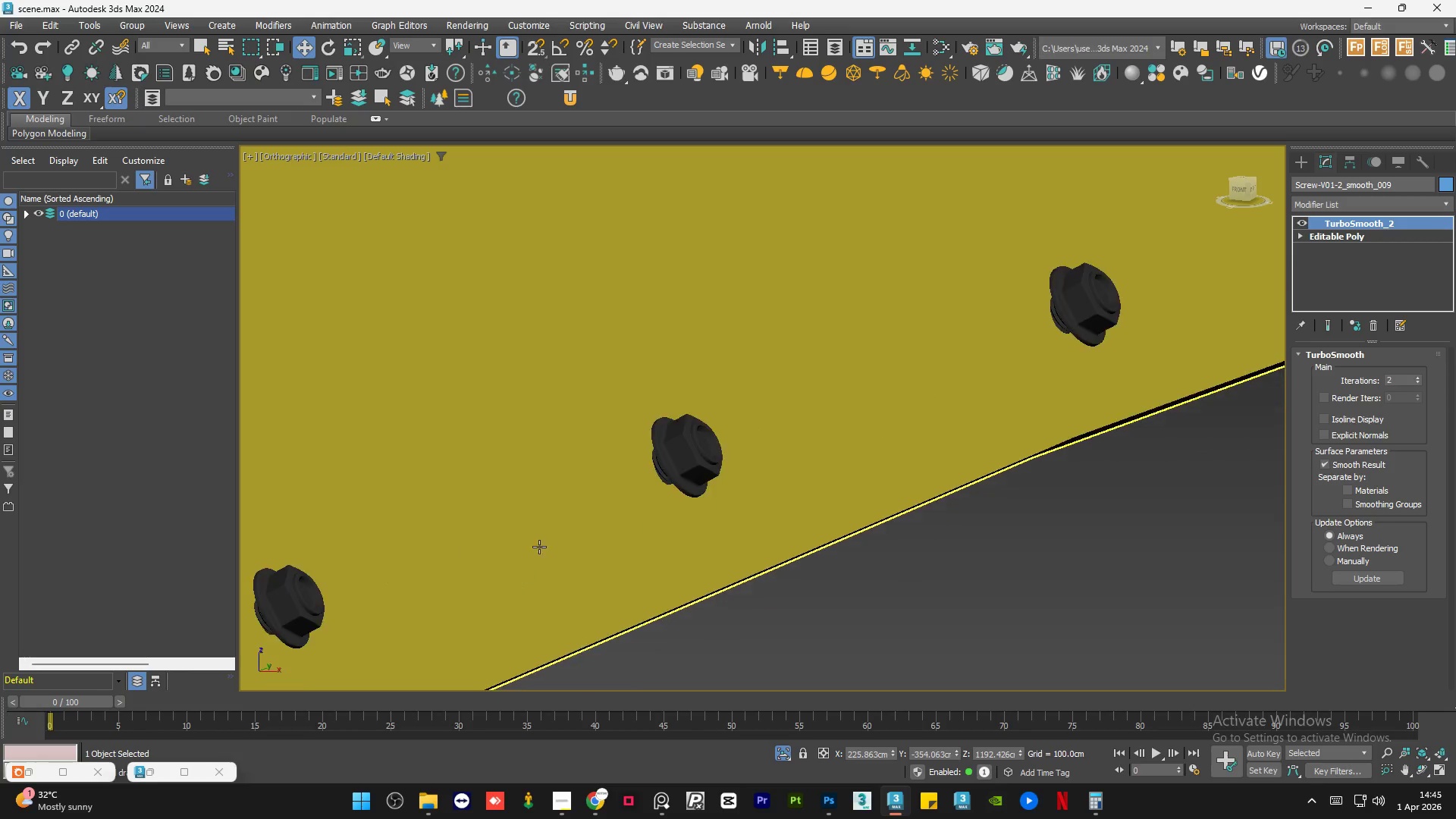 
left_click([619, 398])
 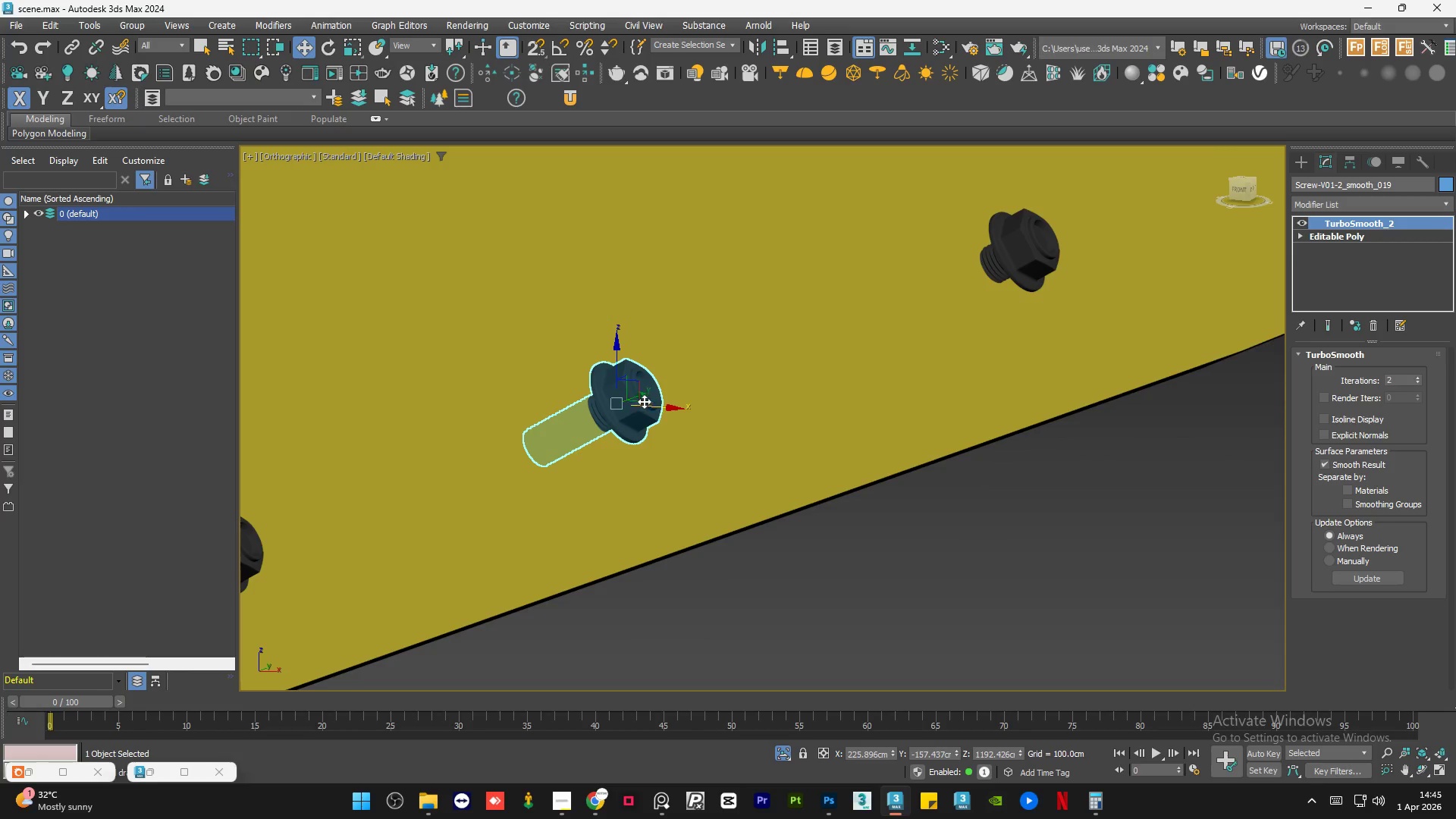 
left_click_drag(start_coordinate=[648, 403], to_coordinate=[644, 403])
 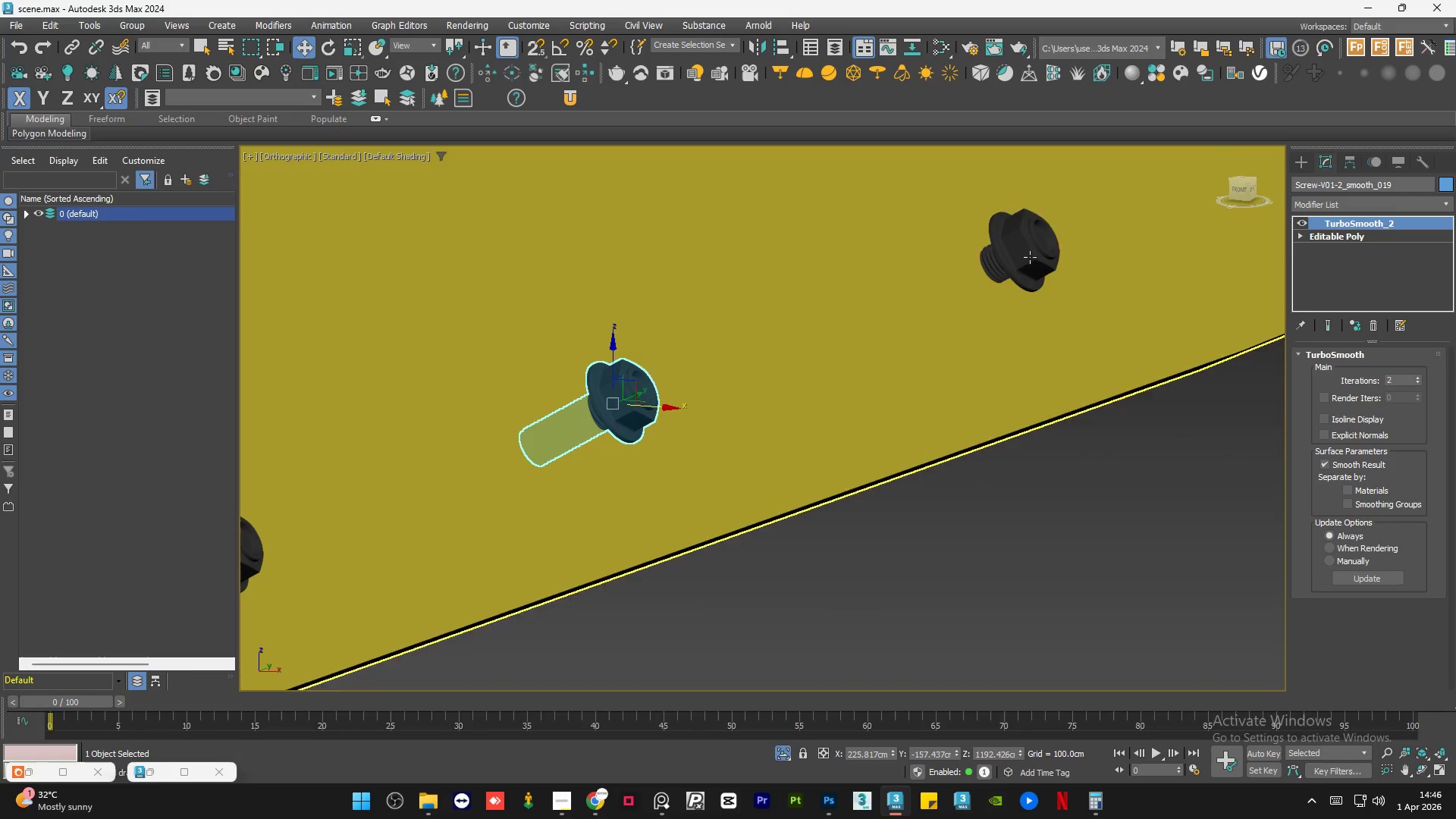 
left_click([1052, 249])
 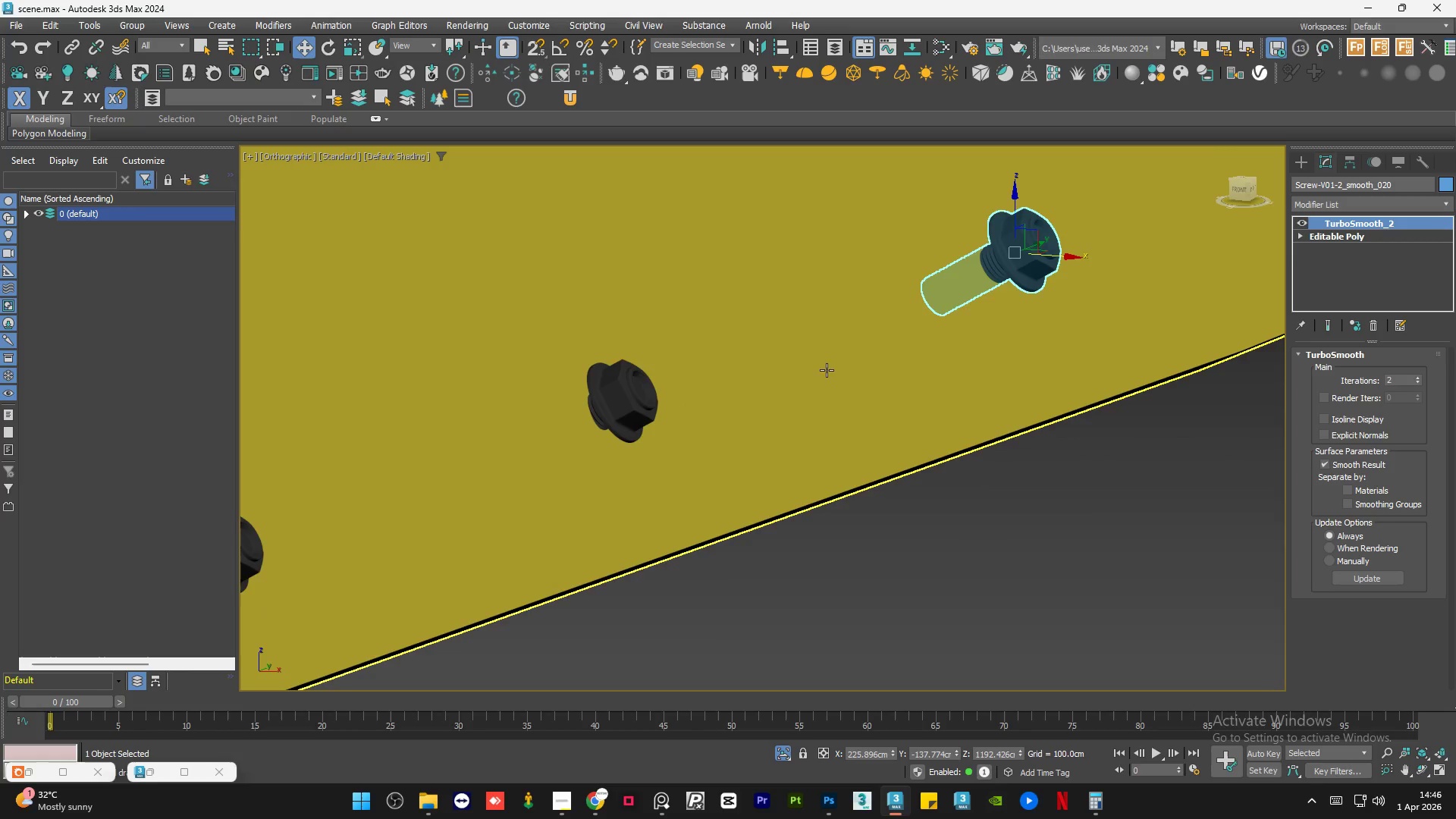 
scroll: coordinate [709, 431], scroll_direction: down, amount: 3.0
 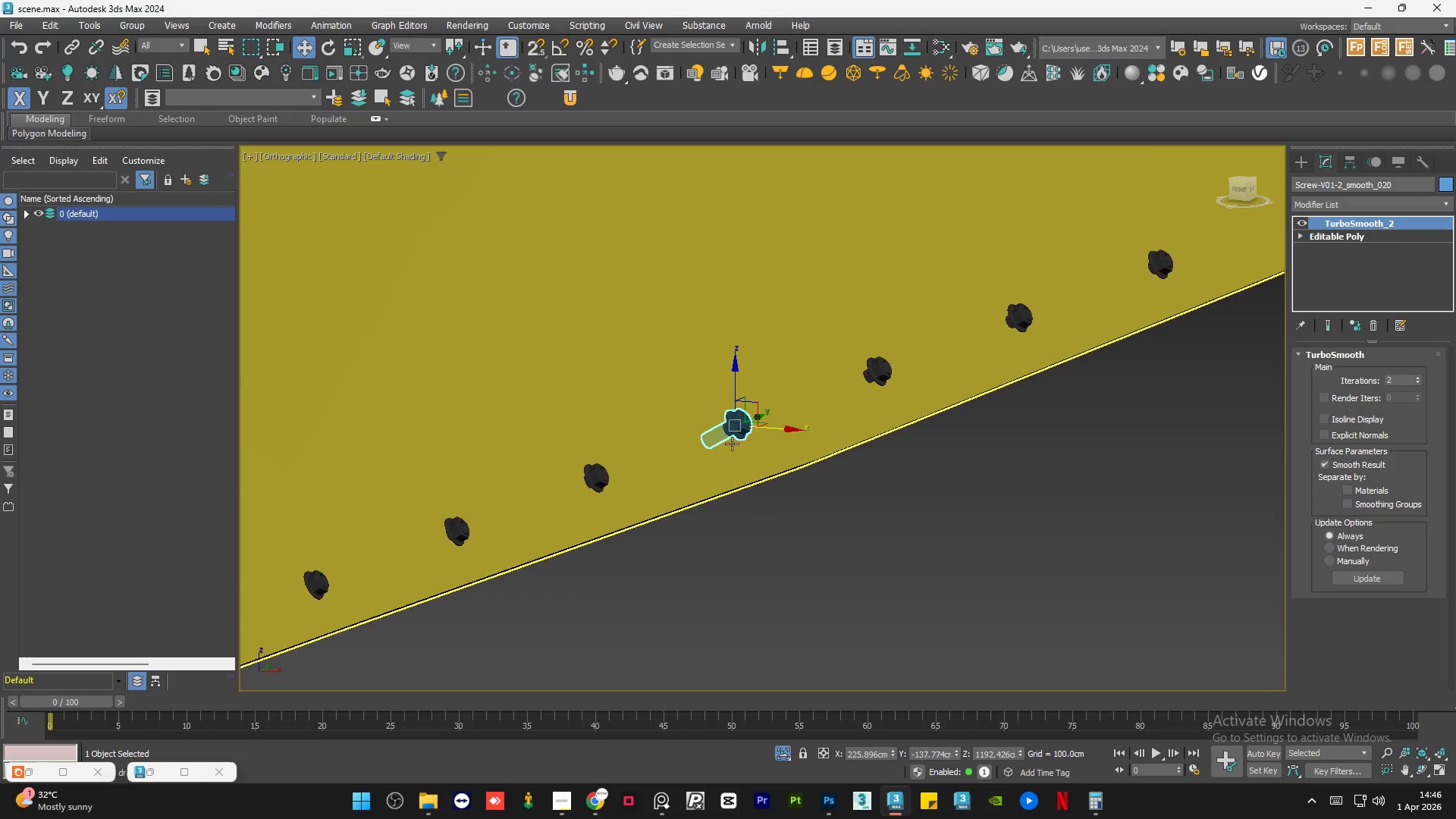 
scroll: coordinate [755, 419], scroll_direction: up, amount: 5.0
 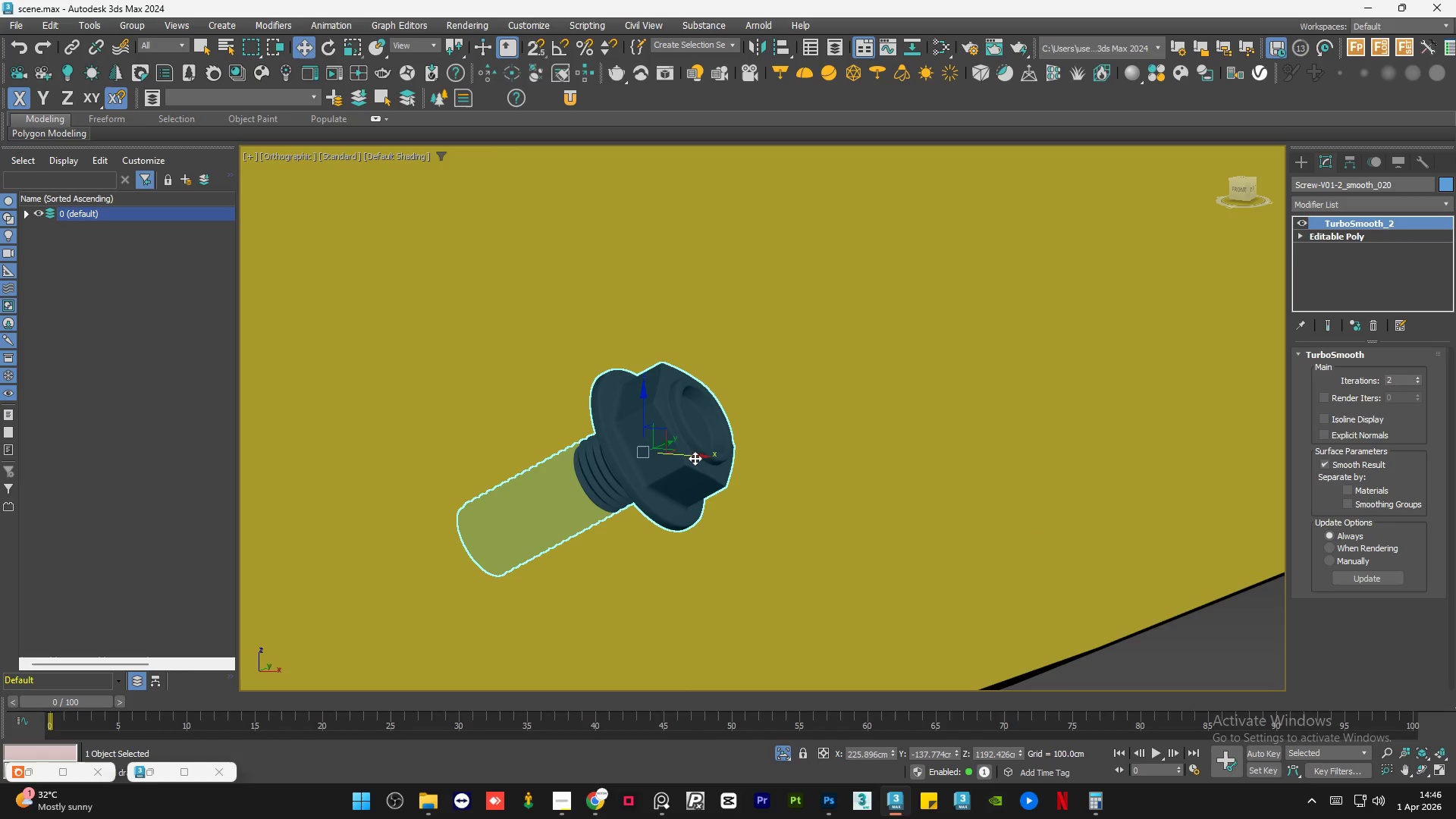 
left_click_drag(start_coordinate=[692, 455], to_coordinate=[671, 453])
 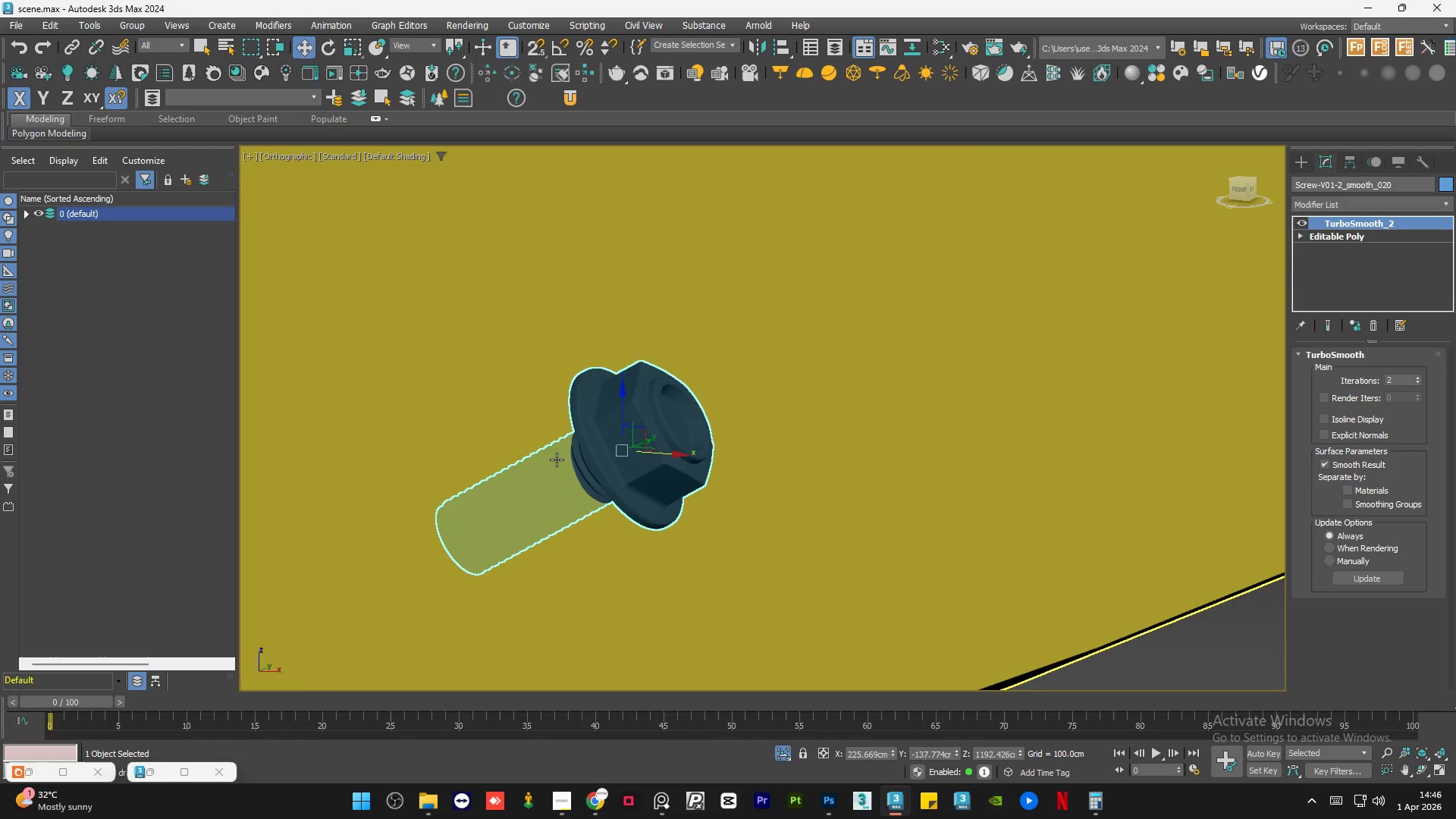 
scroll: coordinate [488, 468], scroll_direction: down, amount: 4.0
 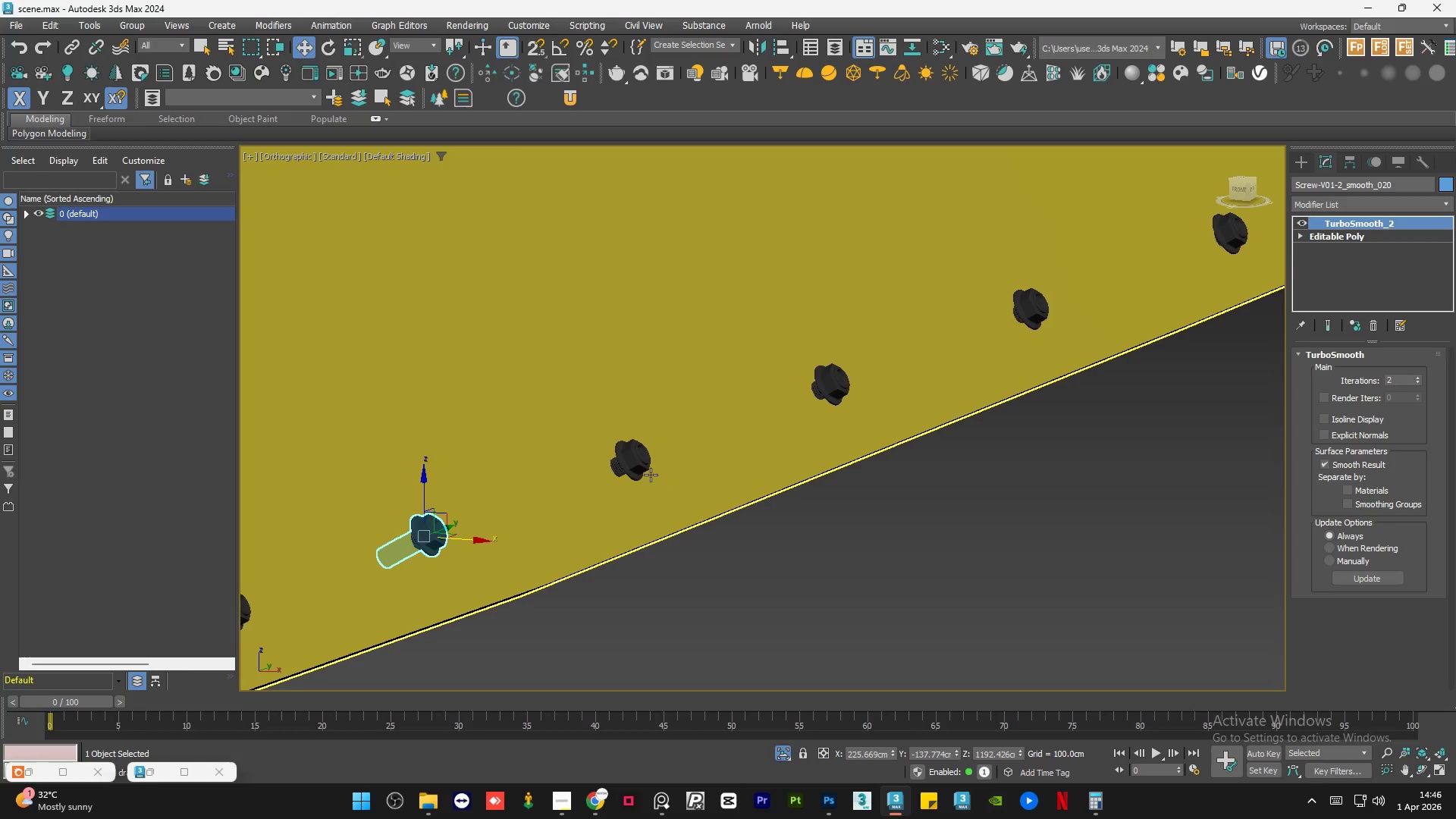 
left_click([636, 464])
 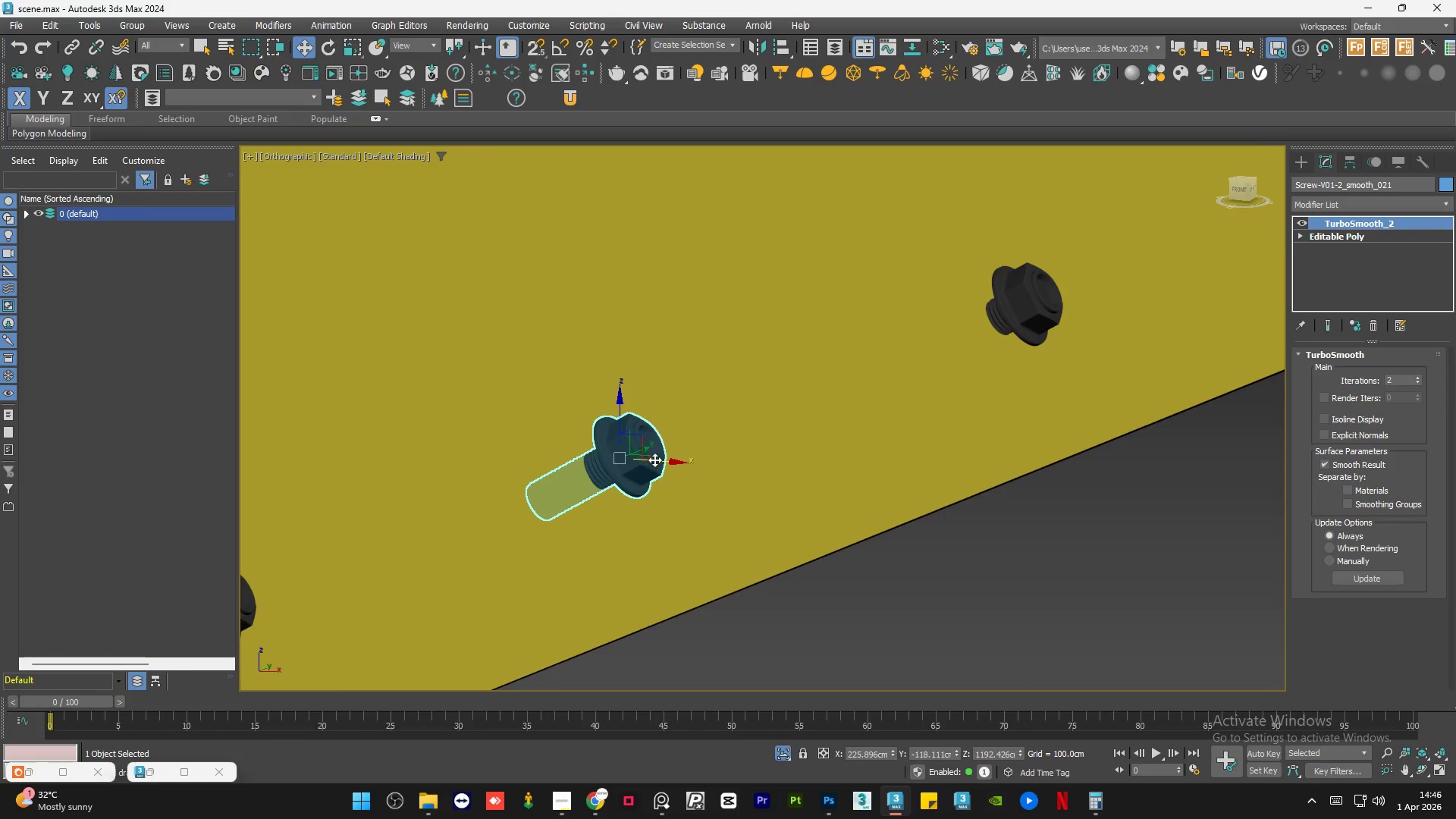 
scroll: coordinate [636, 464], scroll_direction: up, amount: 2.0
 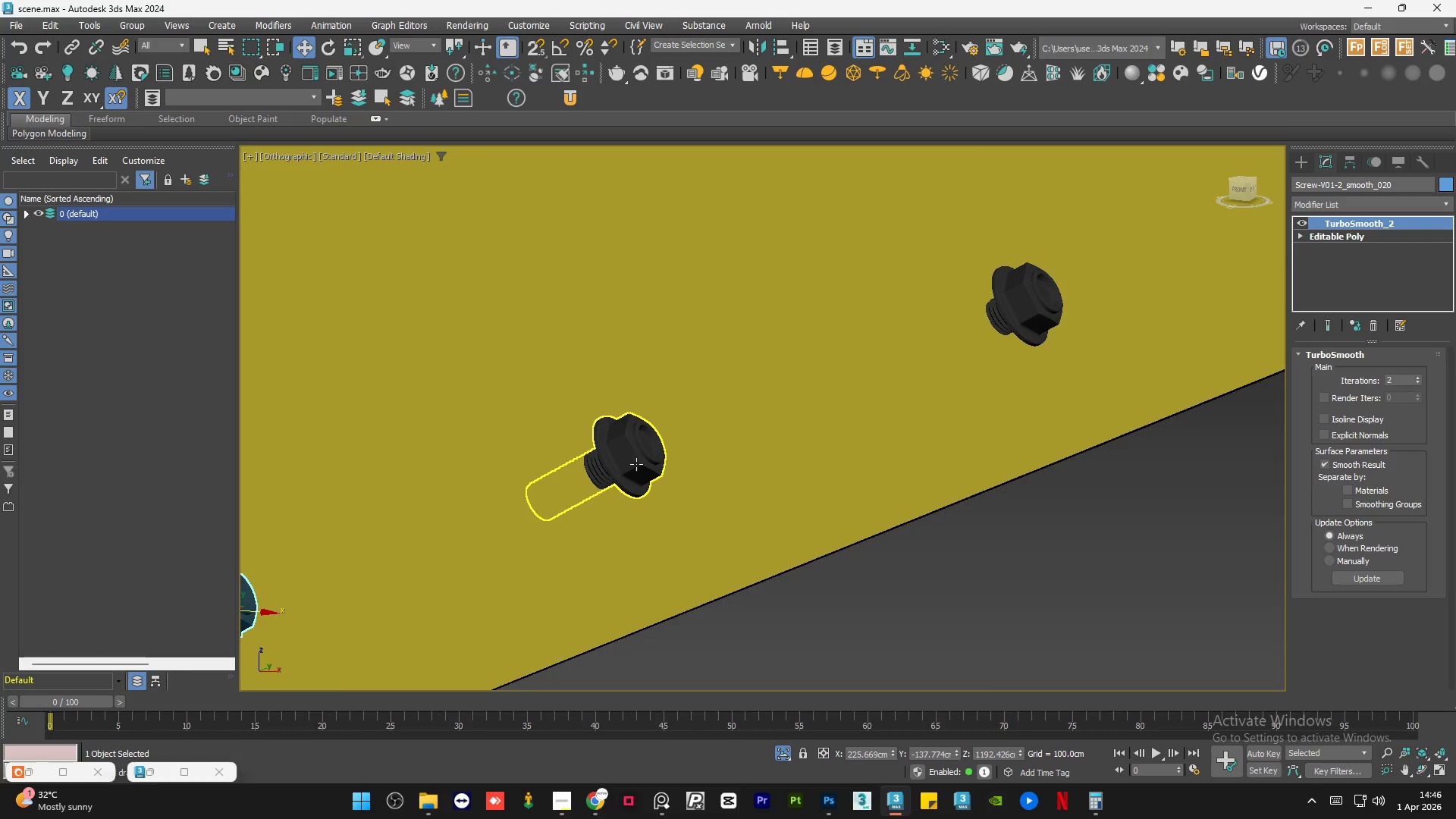 
left_click_drag(start_coordinate=[654, 459], to_coordinate=[631, 462])
 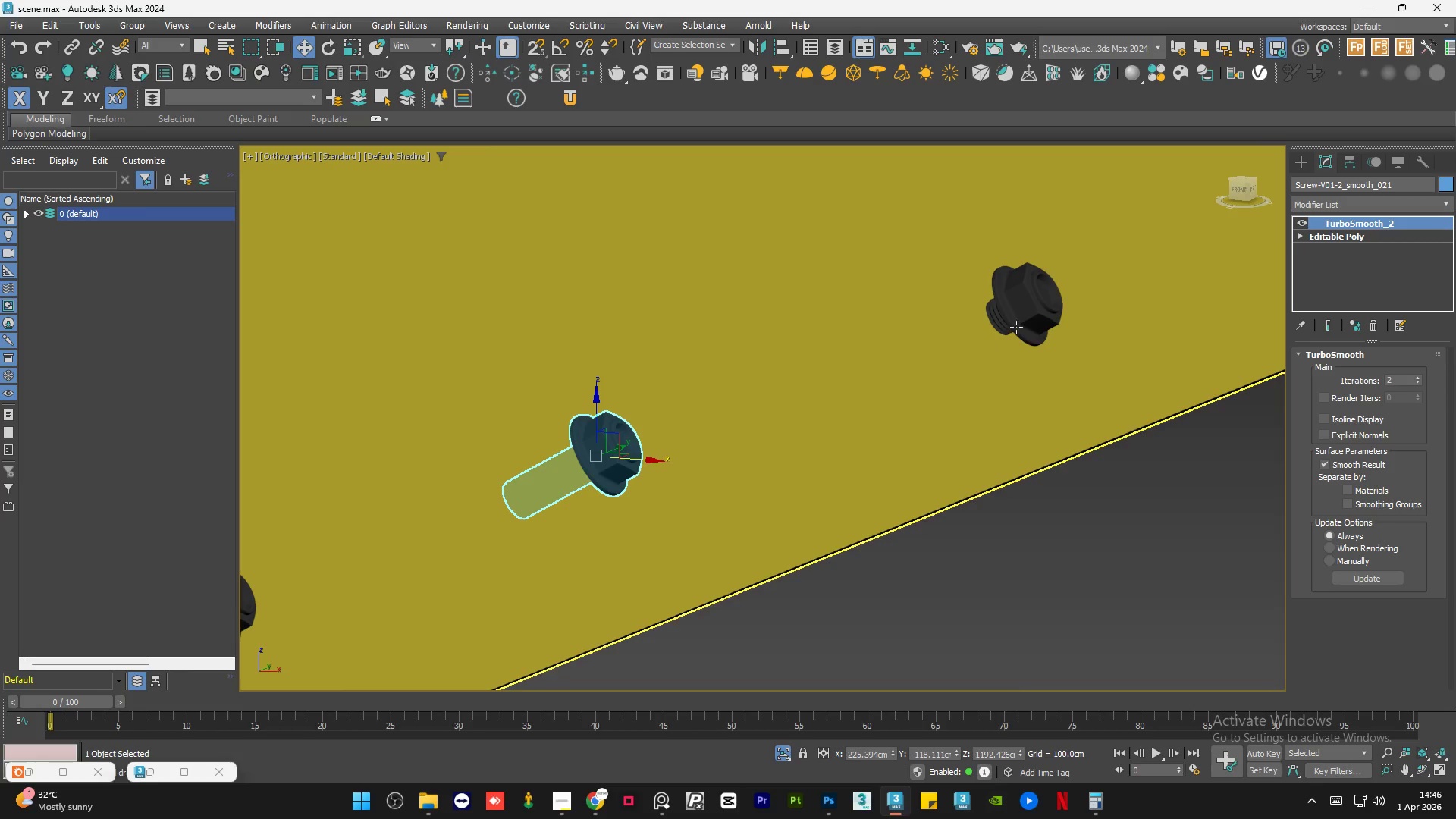 
left_click([1020, 319])
 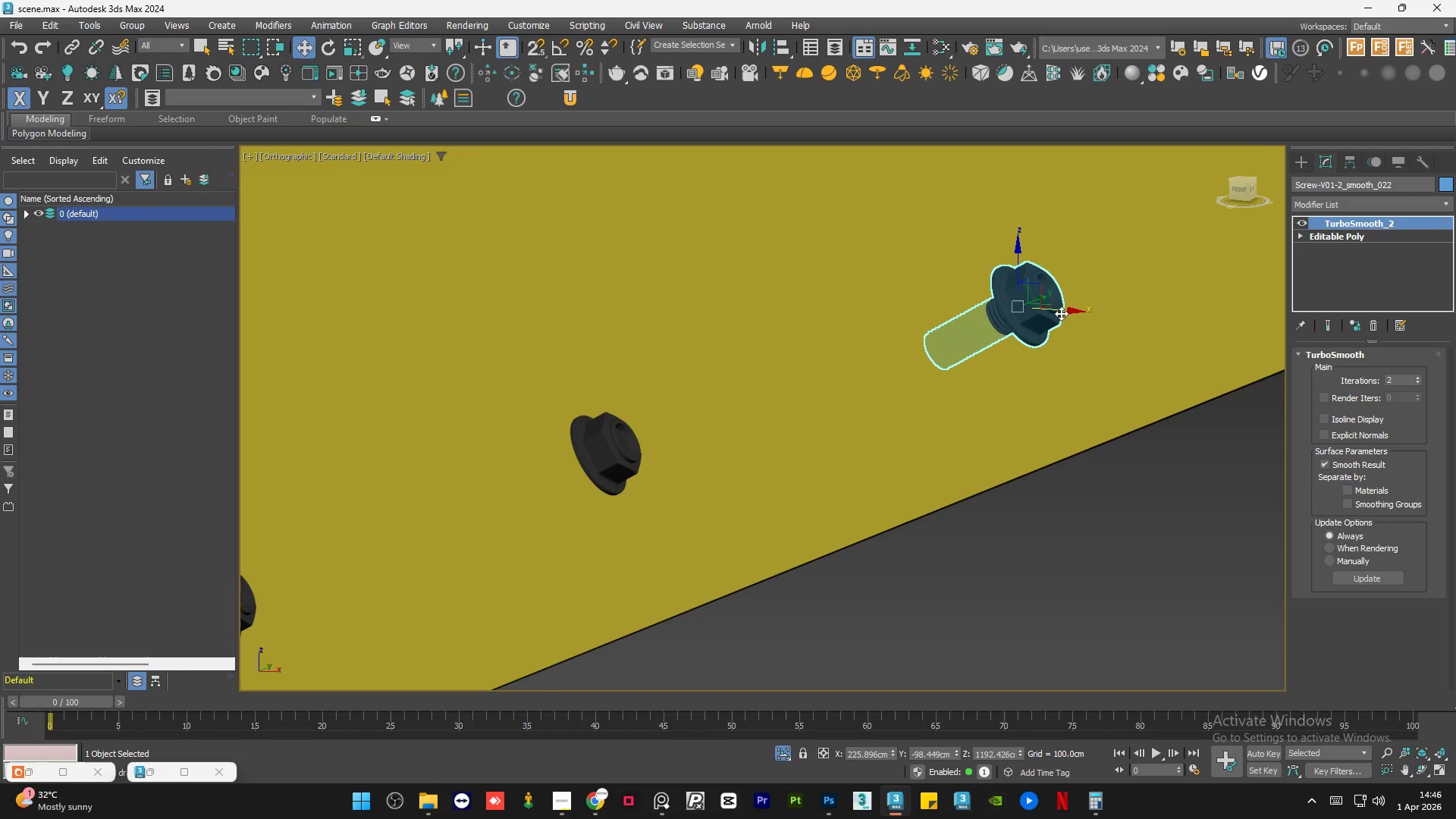 
left_click_drag(start_coordinate=[1062, 312], to_coordinate=[1045, 312])
 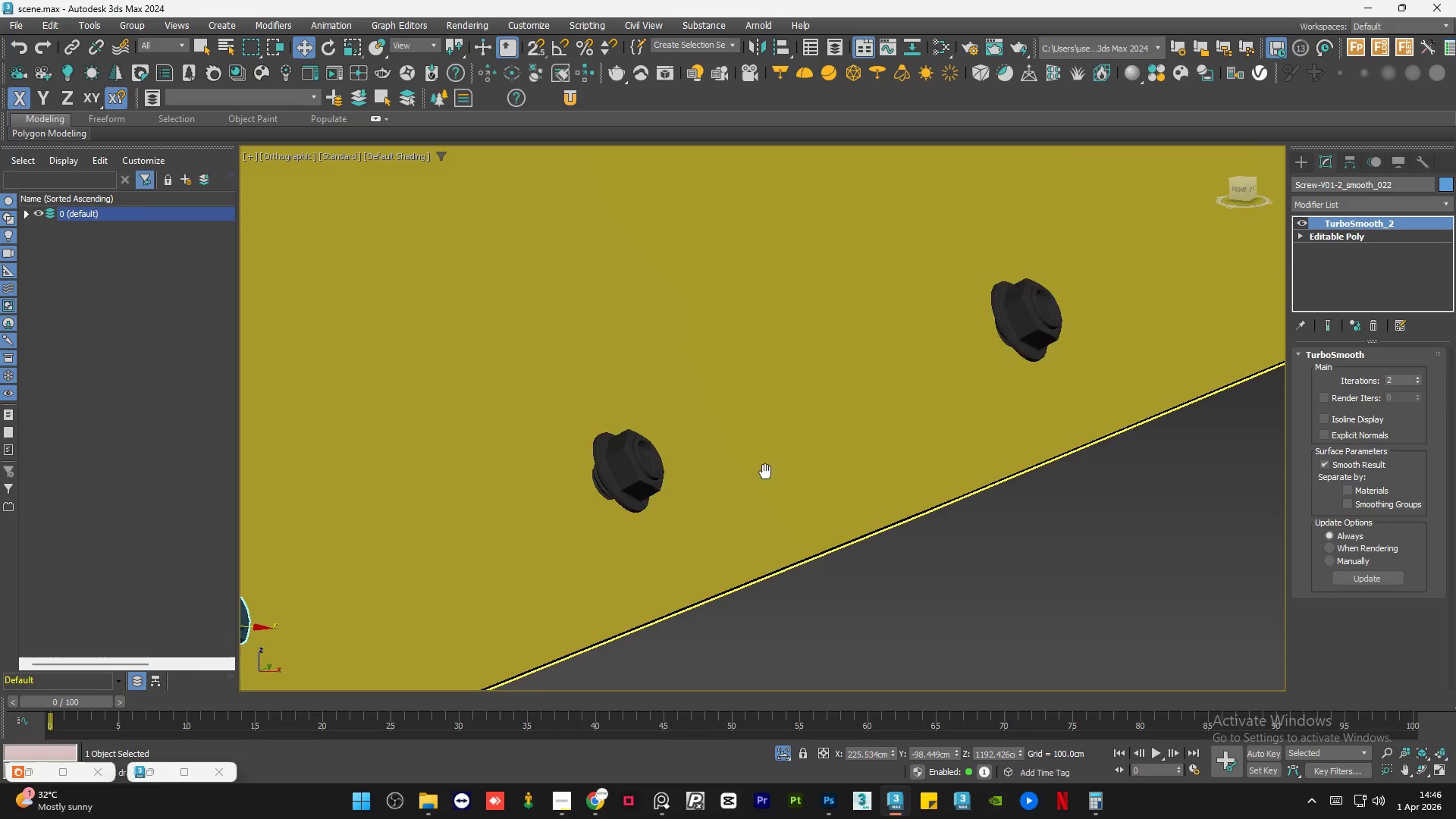 
left_click([794, 394])
 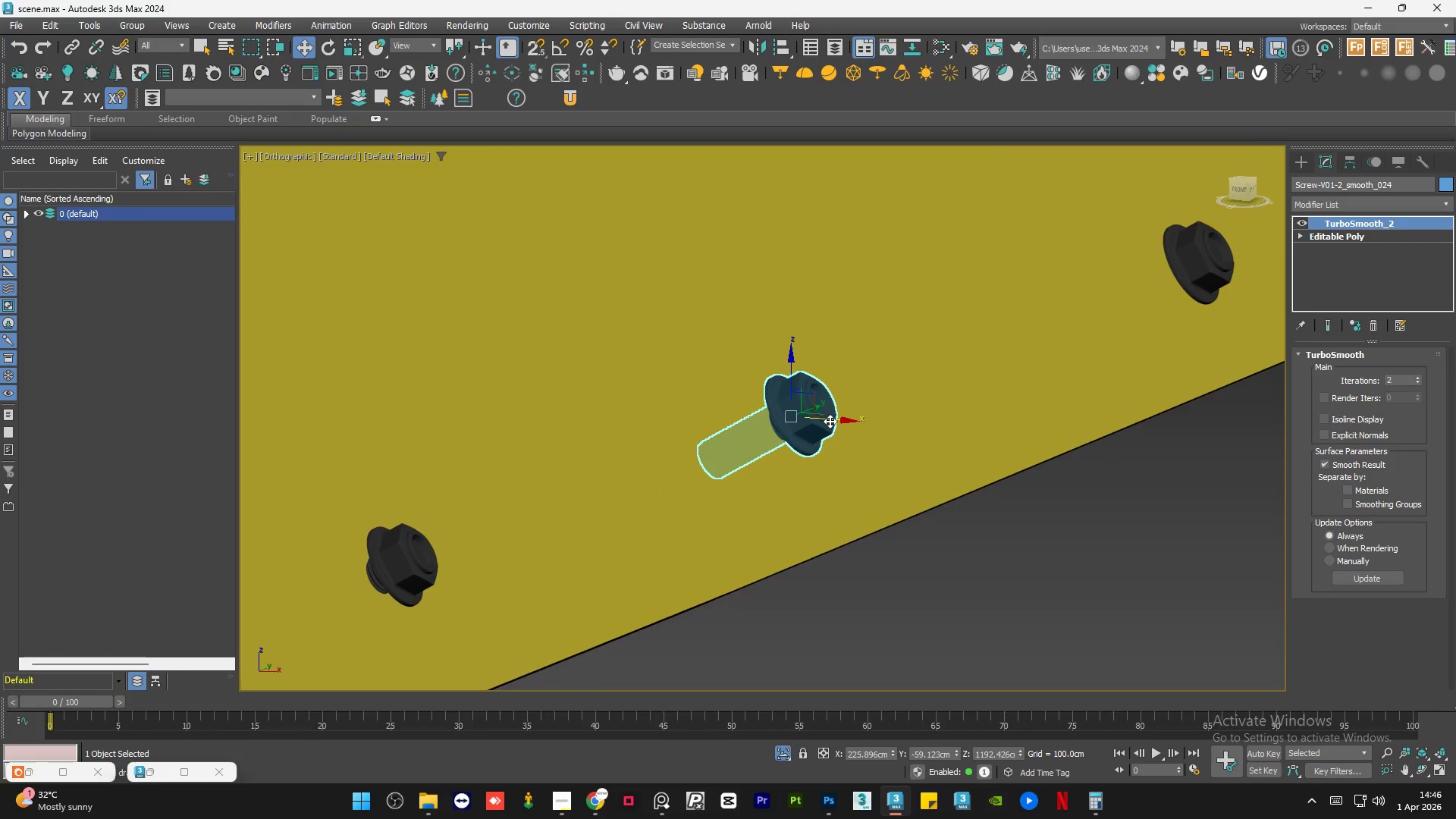 
left_click_drag(start_coordinate=[833, 419], to_coordinate=[829, 419])
 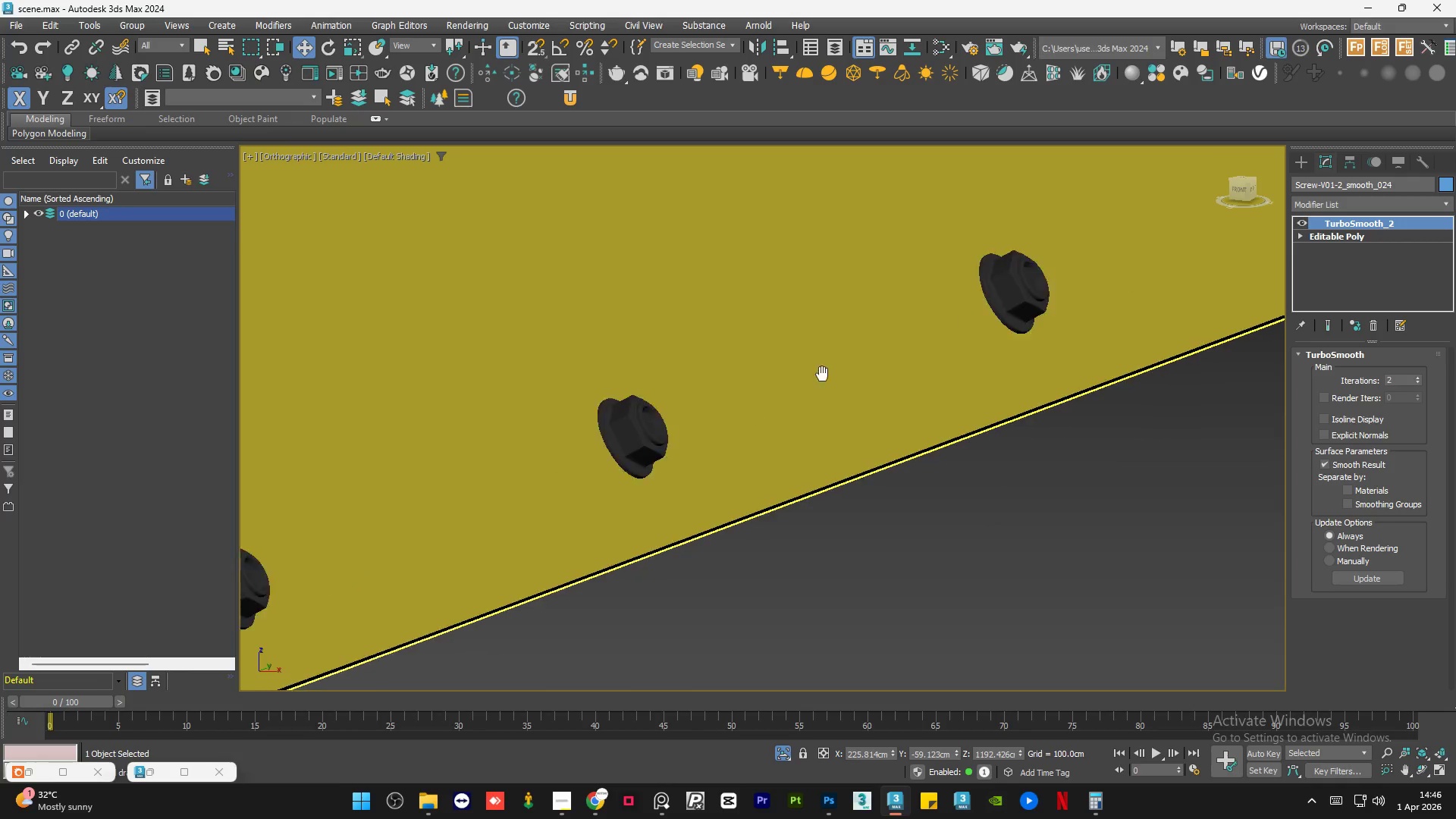 
wait(10.91)
 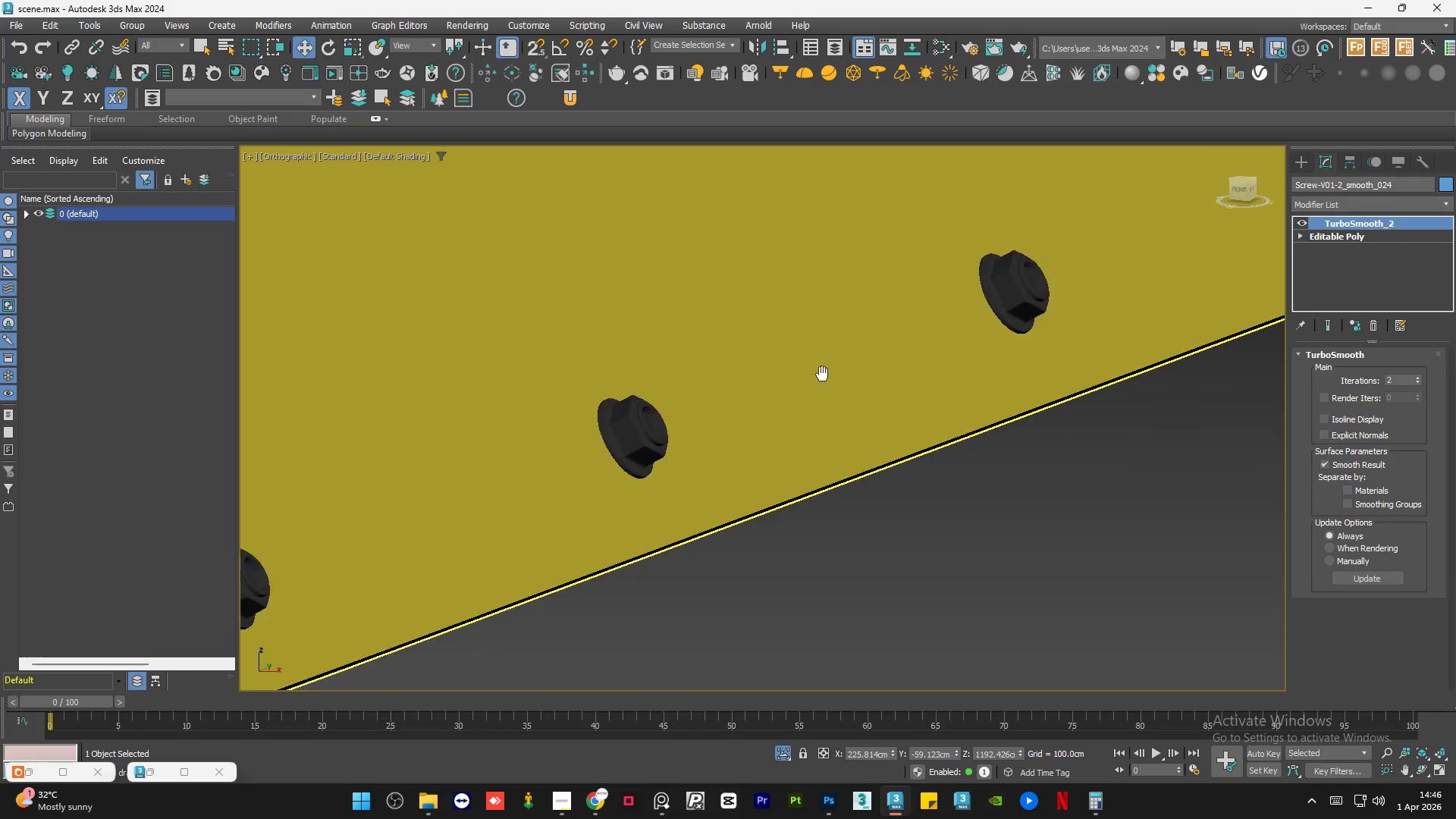 
left_click([742, 380])
 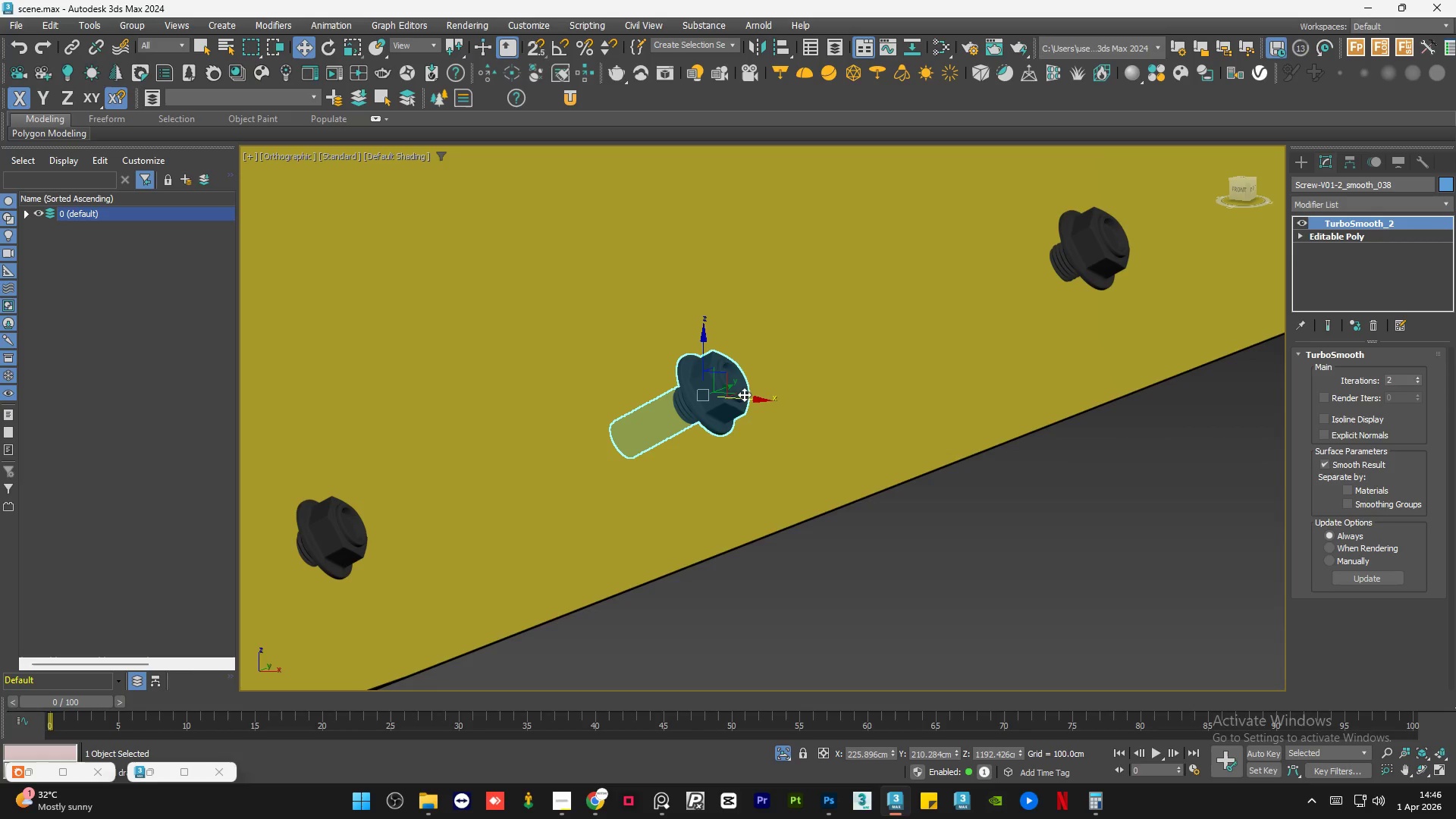 
left_click_drag(start_coordinate=[744, 399], to_coordinate=[730, 397])
 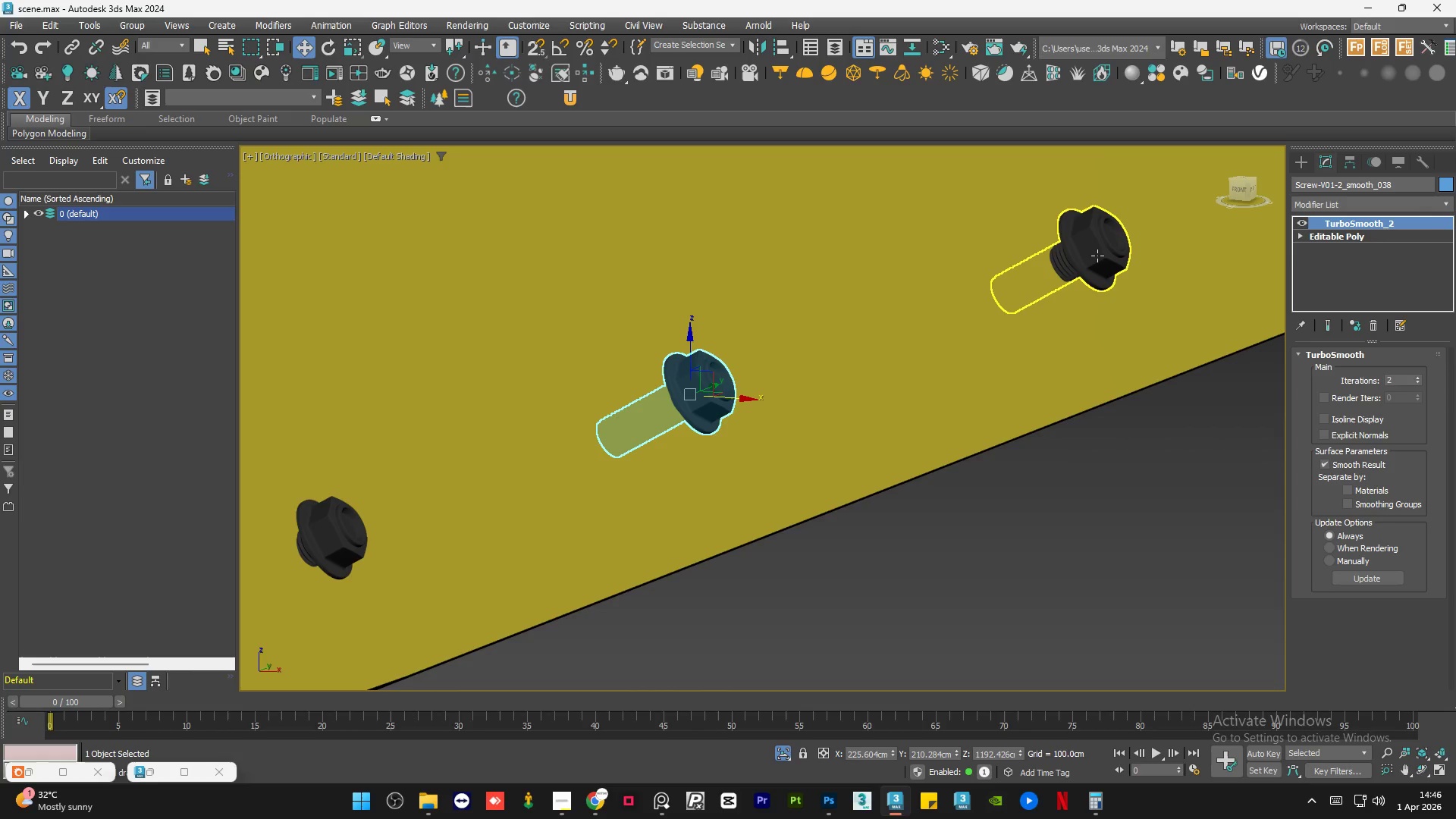 
left_click([1098, 255])
 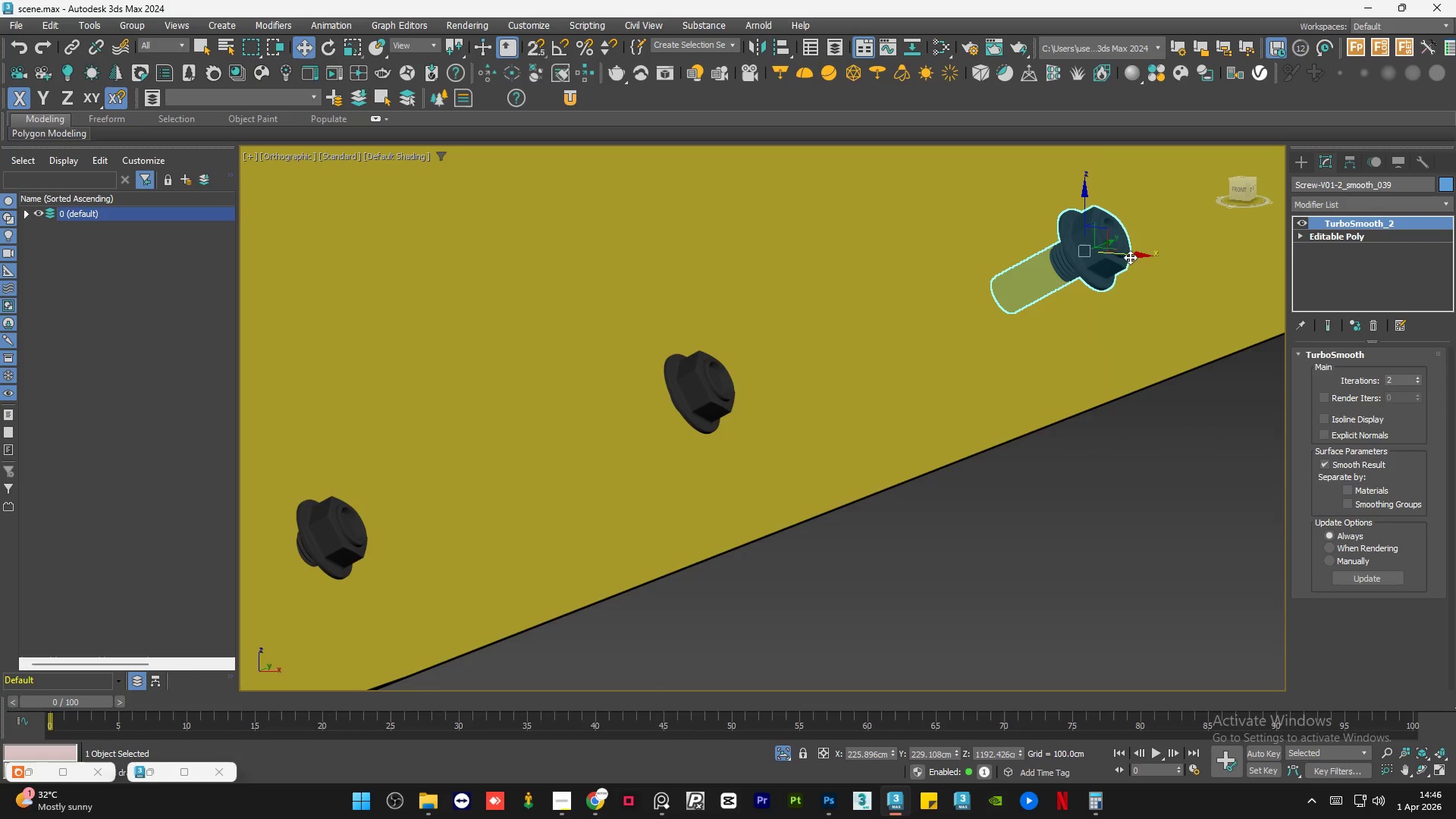 
left_click_drag(start_coordinate=[1130, 257], to_coordinate=[1111, 257])
 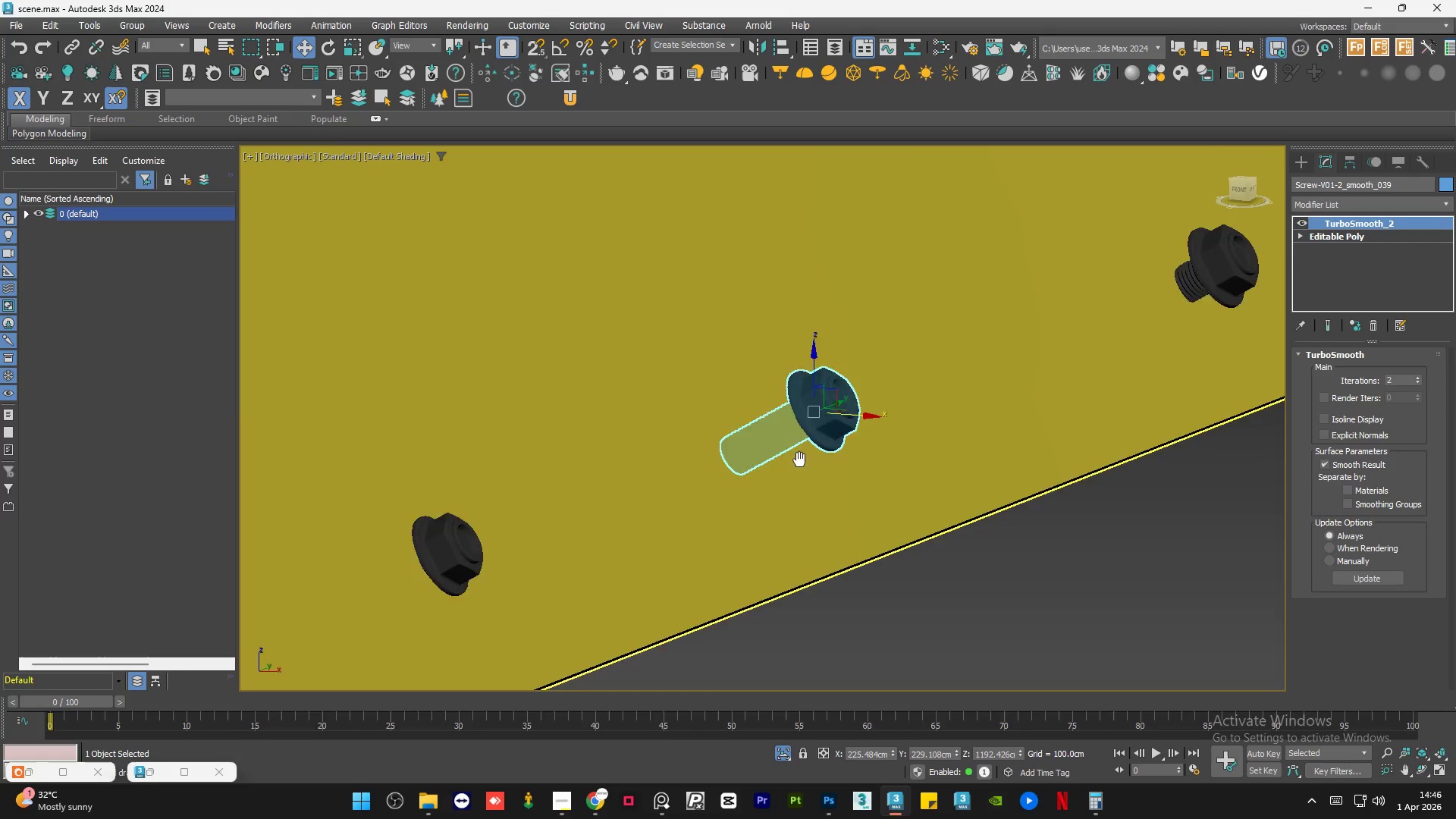 
scroll: coordinate [680, 504], scroll_direction: up, amount: 1.0
 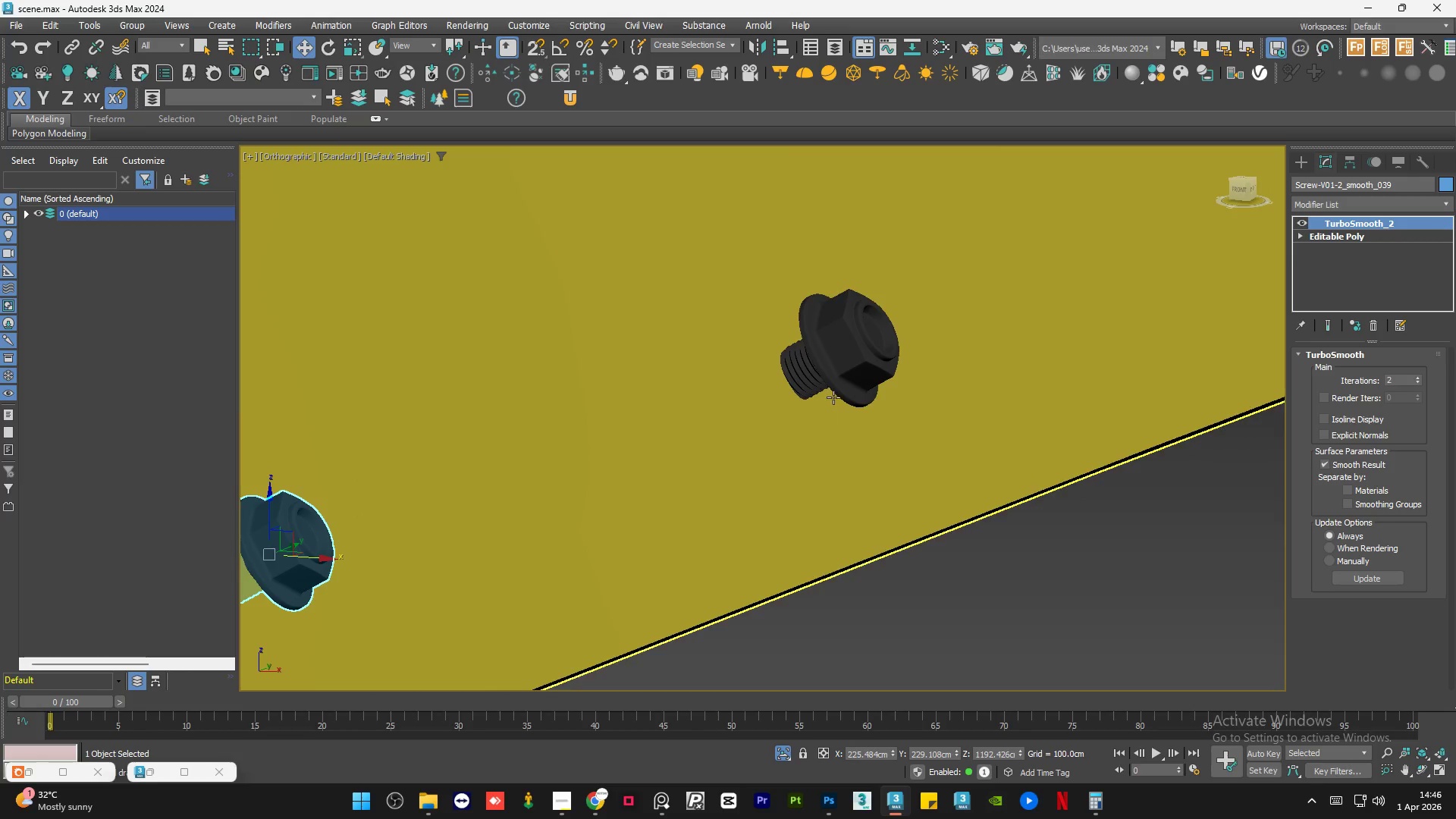 
left_click([849, 363])
 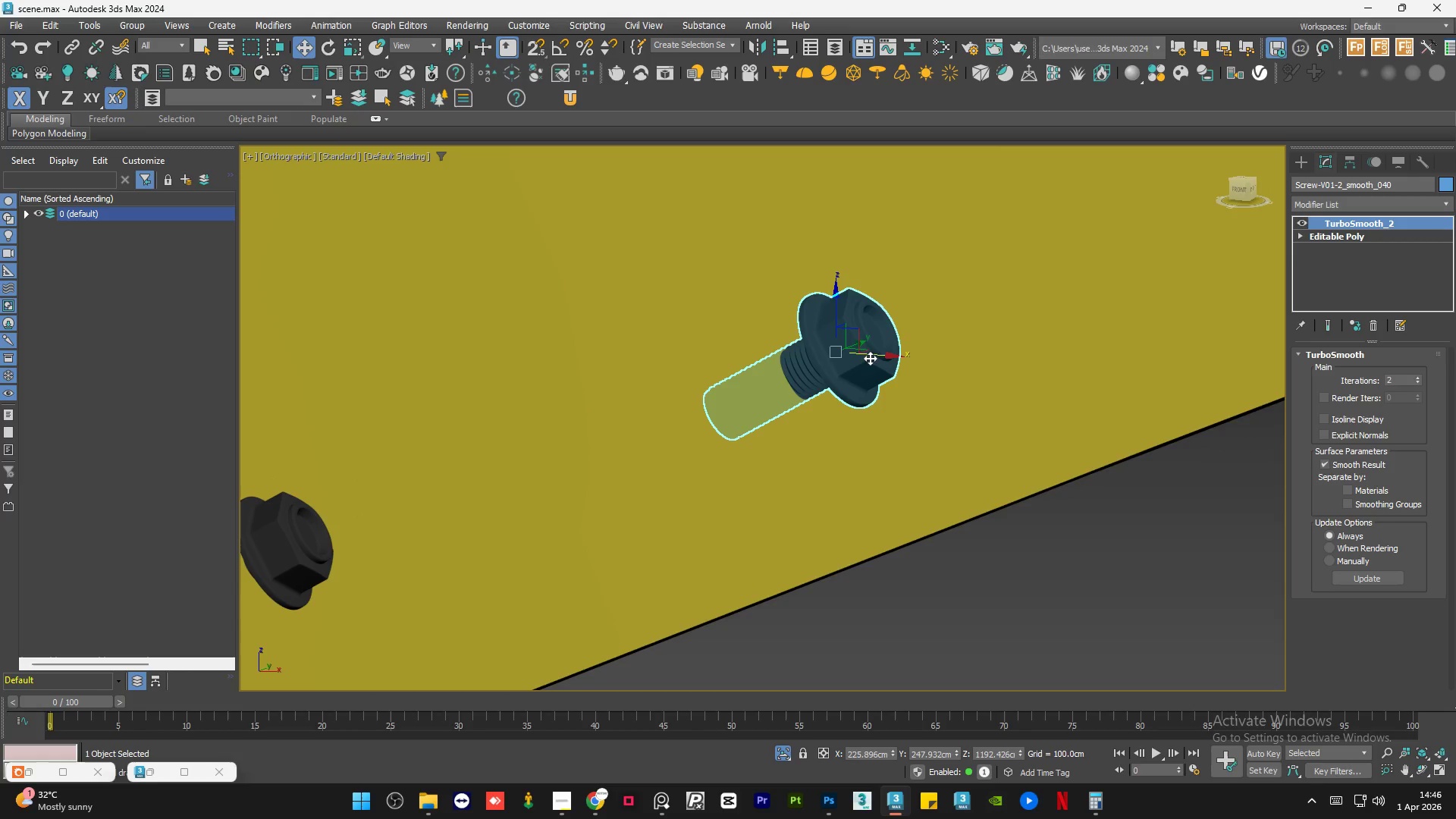 
left_click_drag(start_coordinate=[875, 353], to_coordinate=[843, 357])
 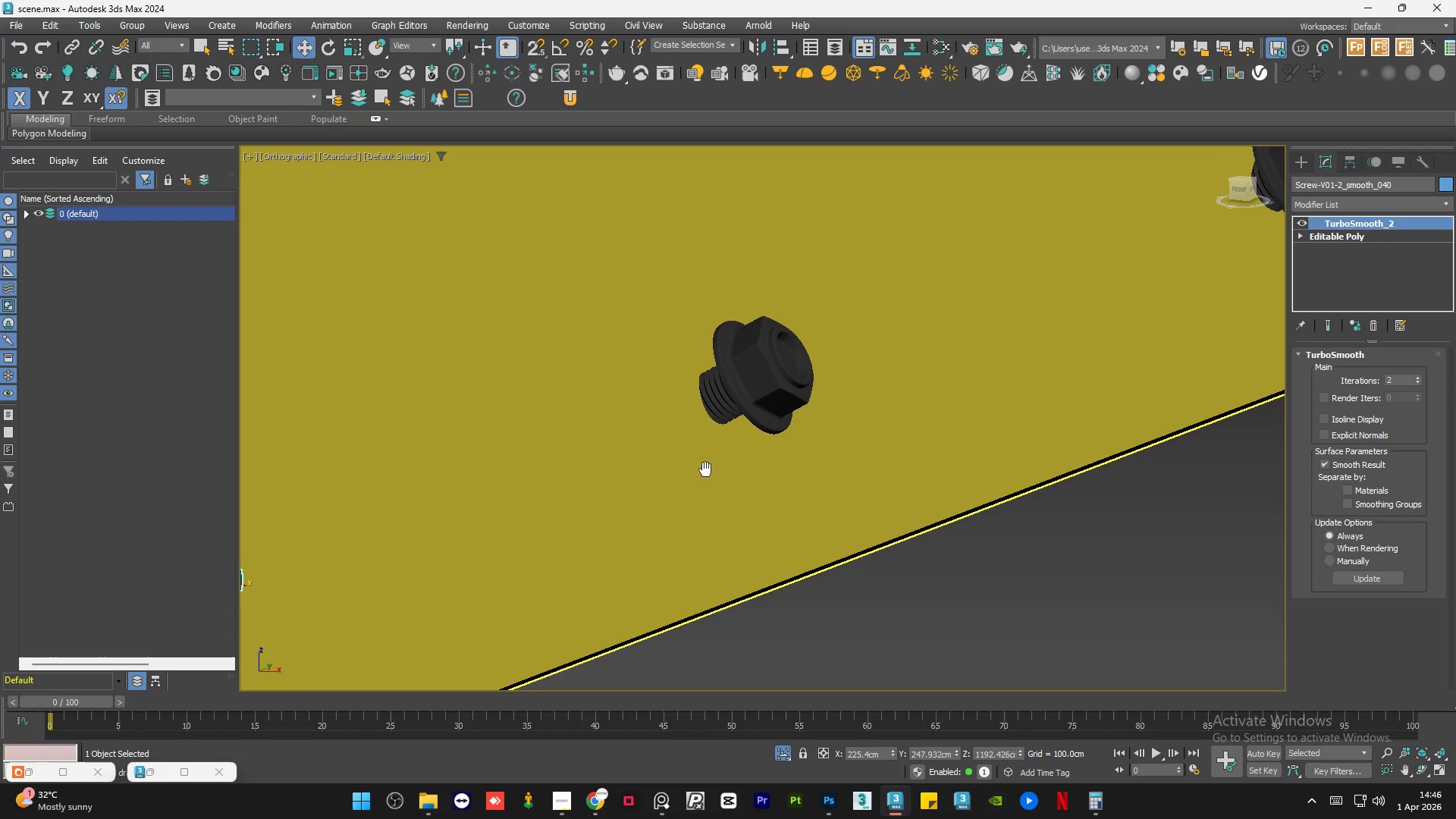 
left_click([760, 362])
 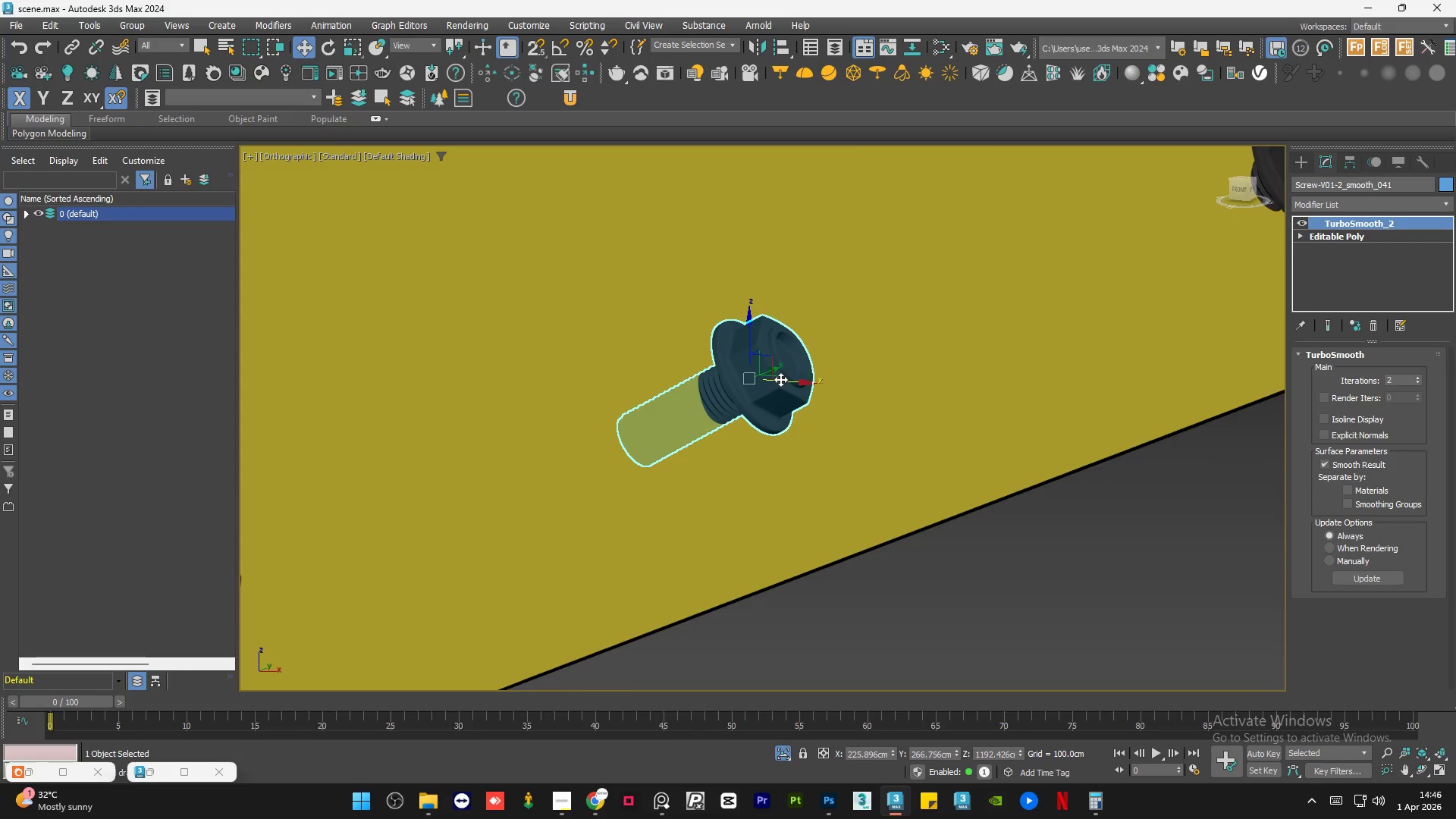 
left_click_drag(start_coordinate=[781, 379], to_coordinate=[750, 390])
 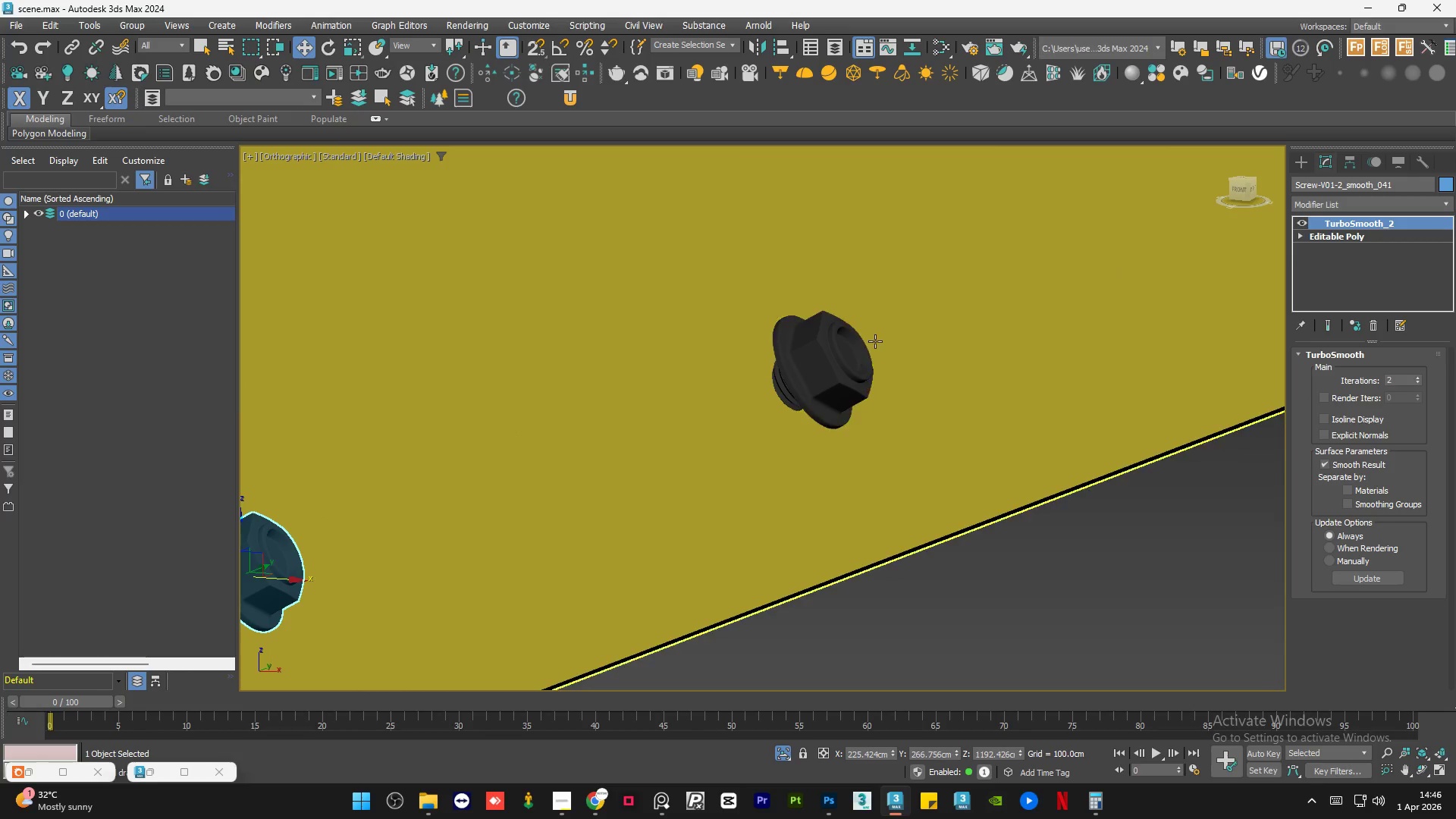 
left_click([855, 347])
 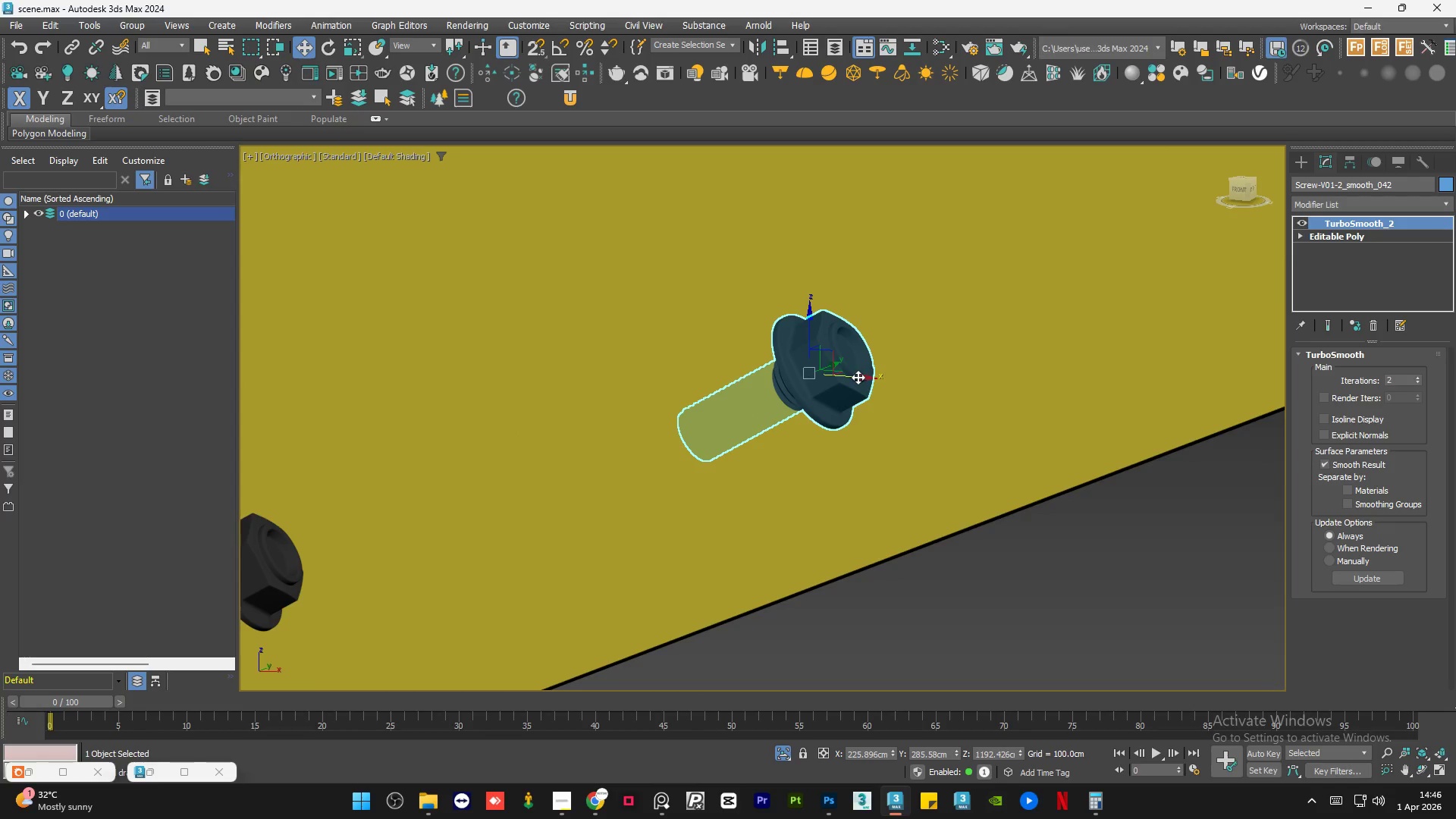 
left_click_drag(start_coordinate=[858, 376], to_coordinate=[846, 375])
 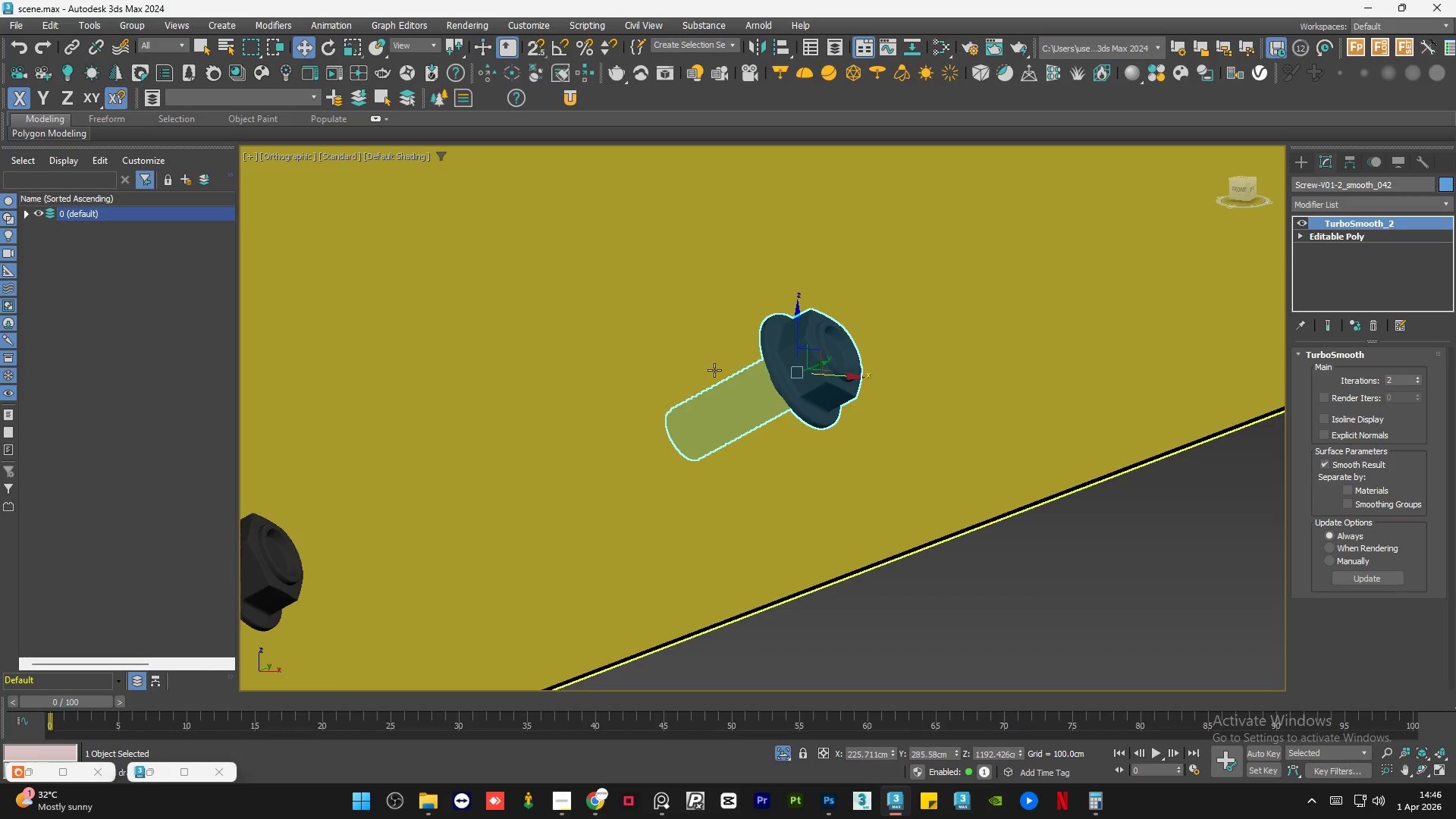 
scroll: coordinate [701, 376], scroll_direction: down, amount: 2.0
 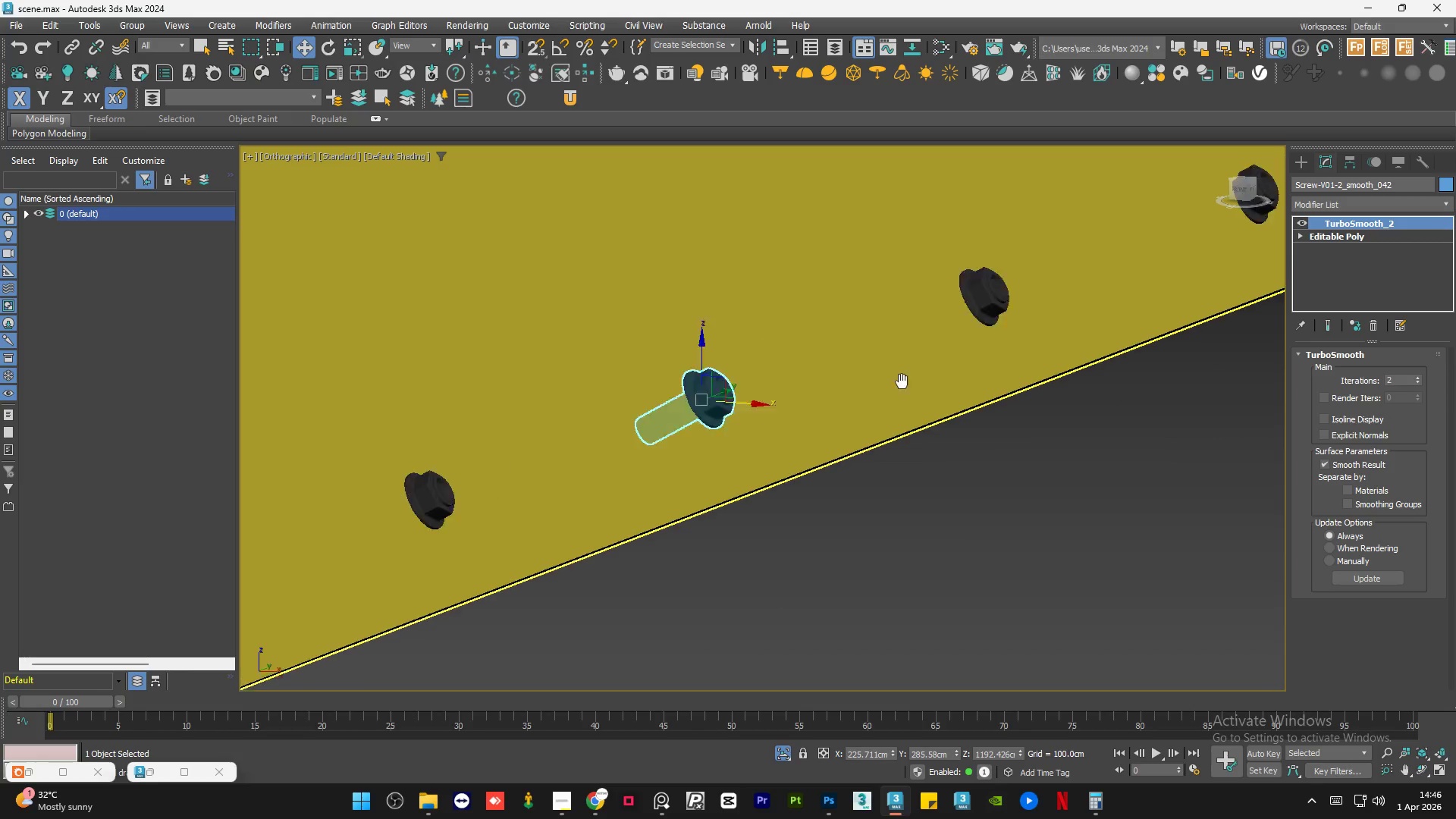 
scroll: coordinate [686, 454], scroll_direction: up, amount: 1.0
 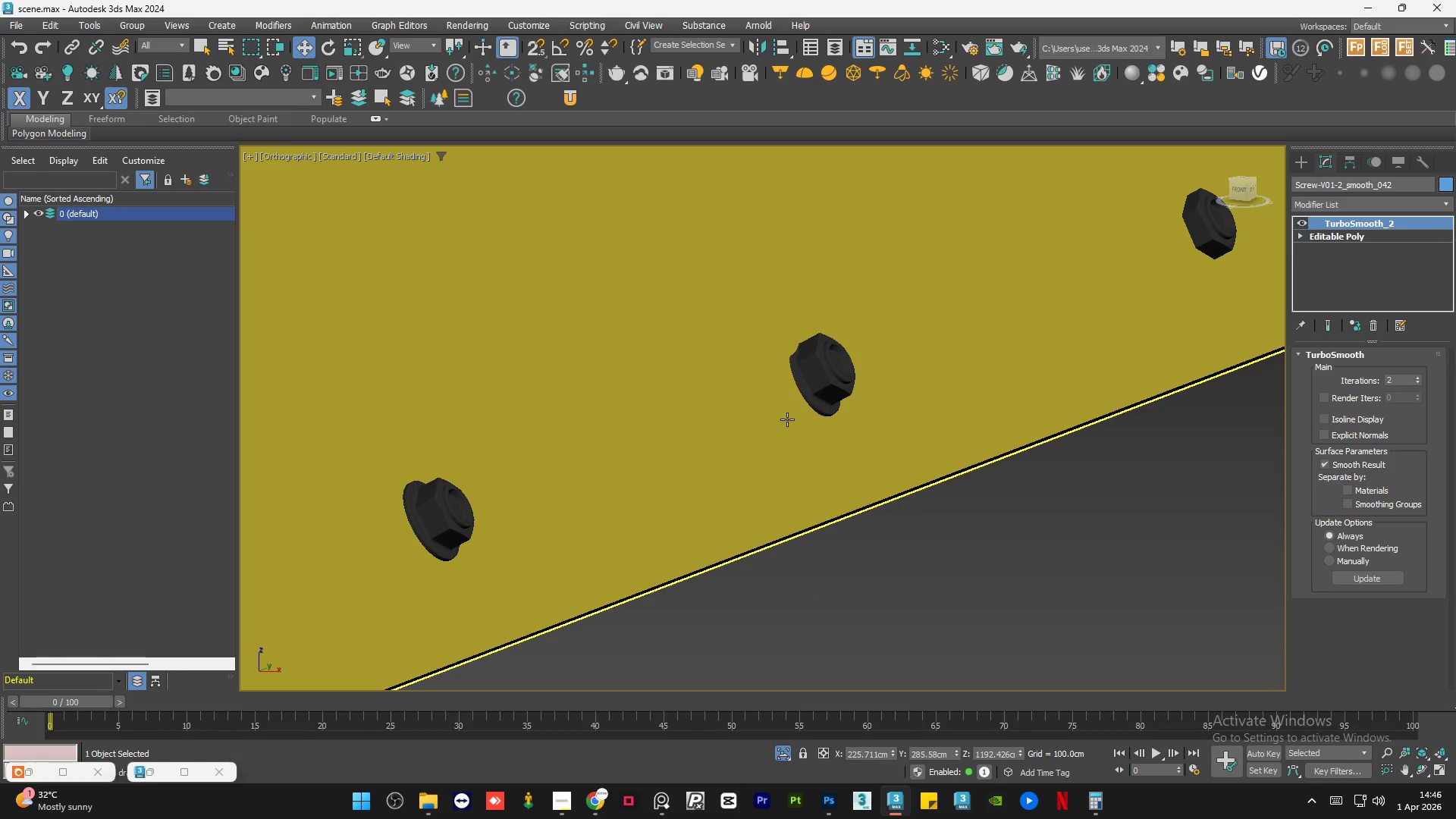 
left_click([814, 391])
 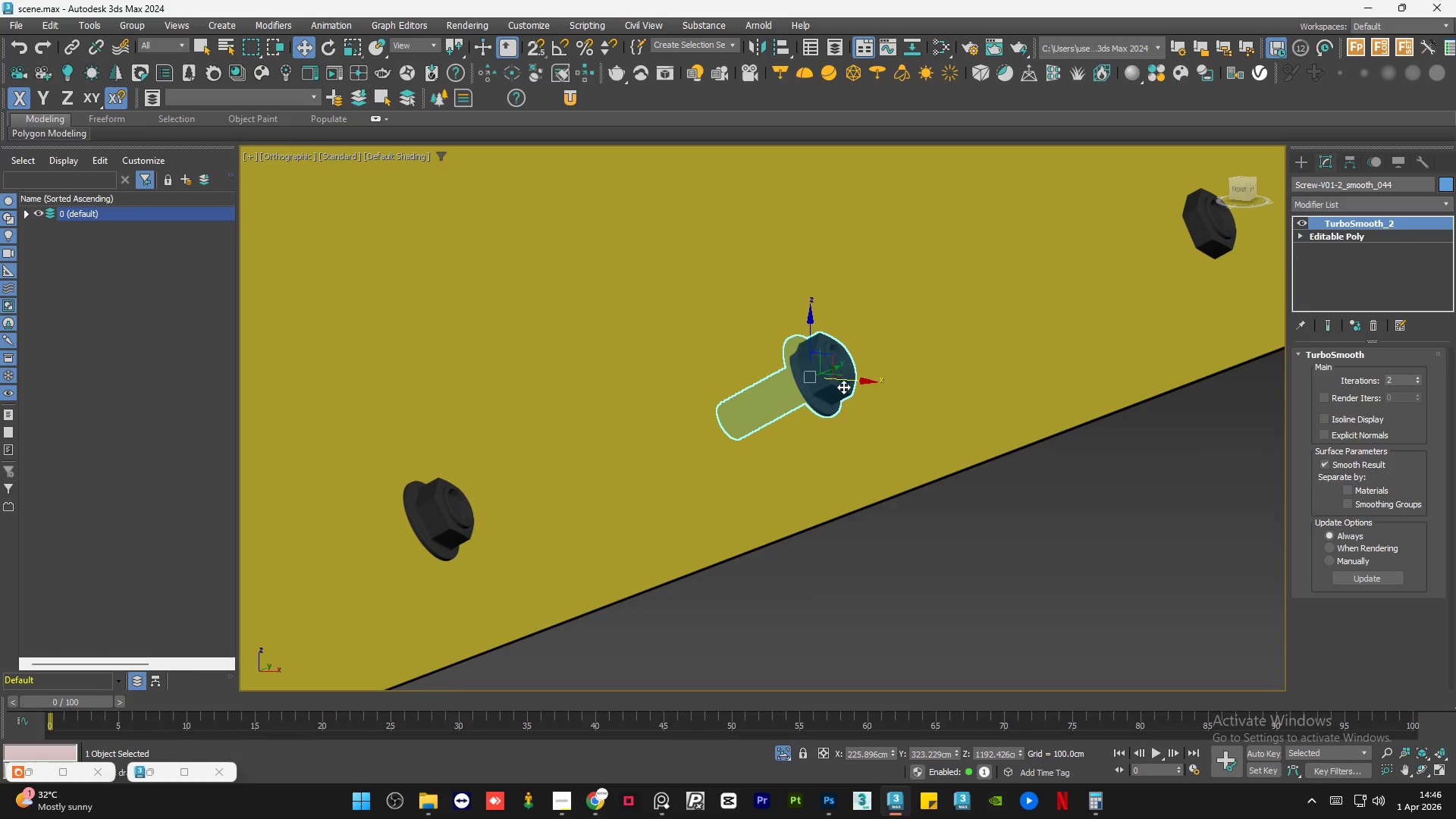 
left_click_drag(start_coordinate=[849, 381], to_coordinate=[857, 382])
 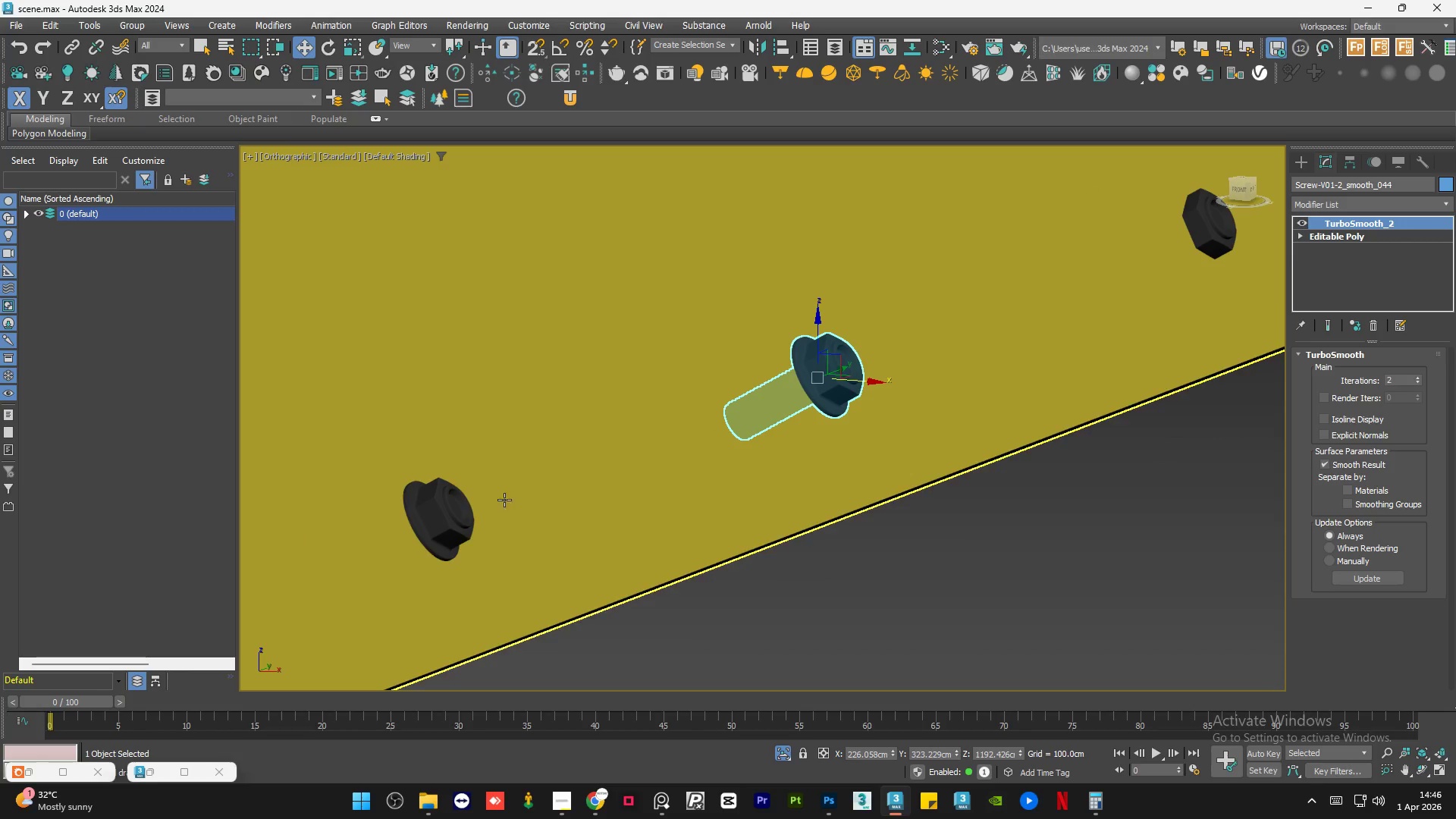 
left_click([422, 516])
 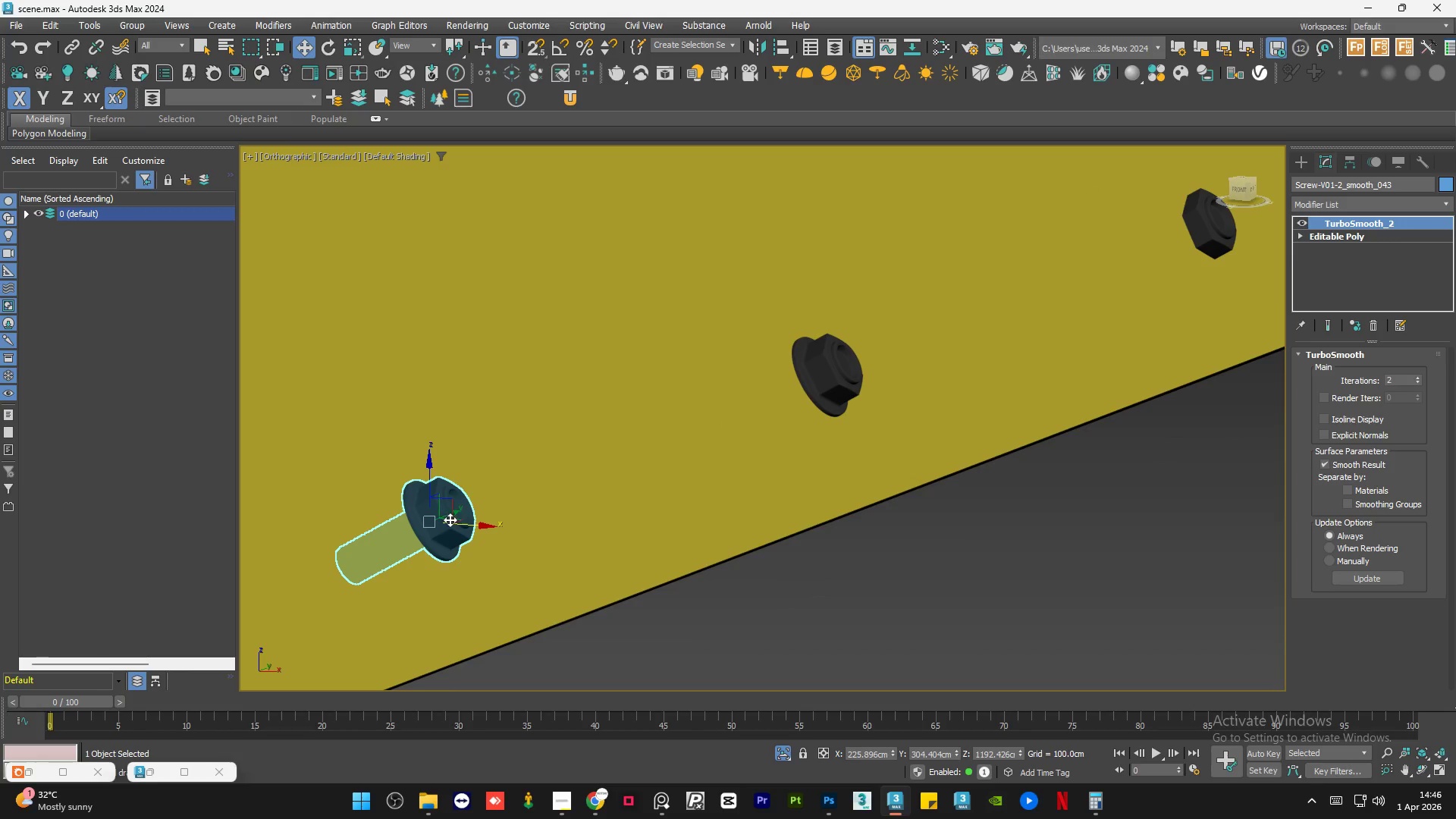 
left_click_drag(start_coordinate=[457, 520], to_coordinate=[451, 520])
 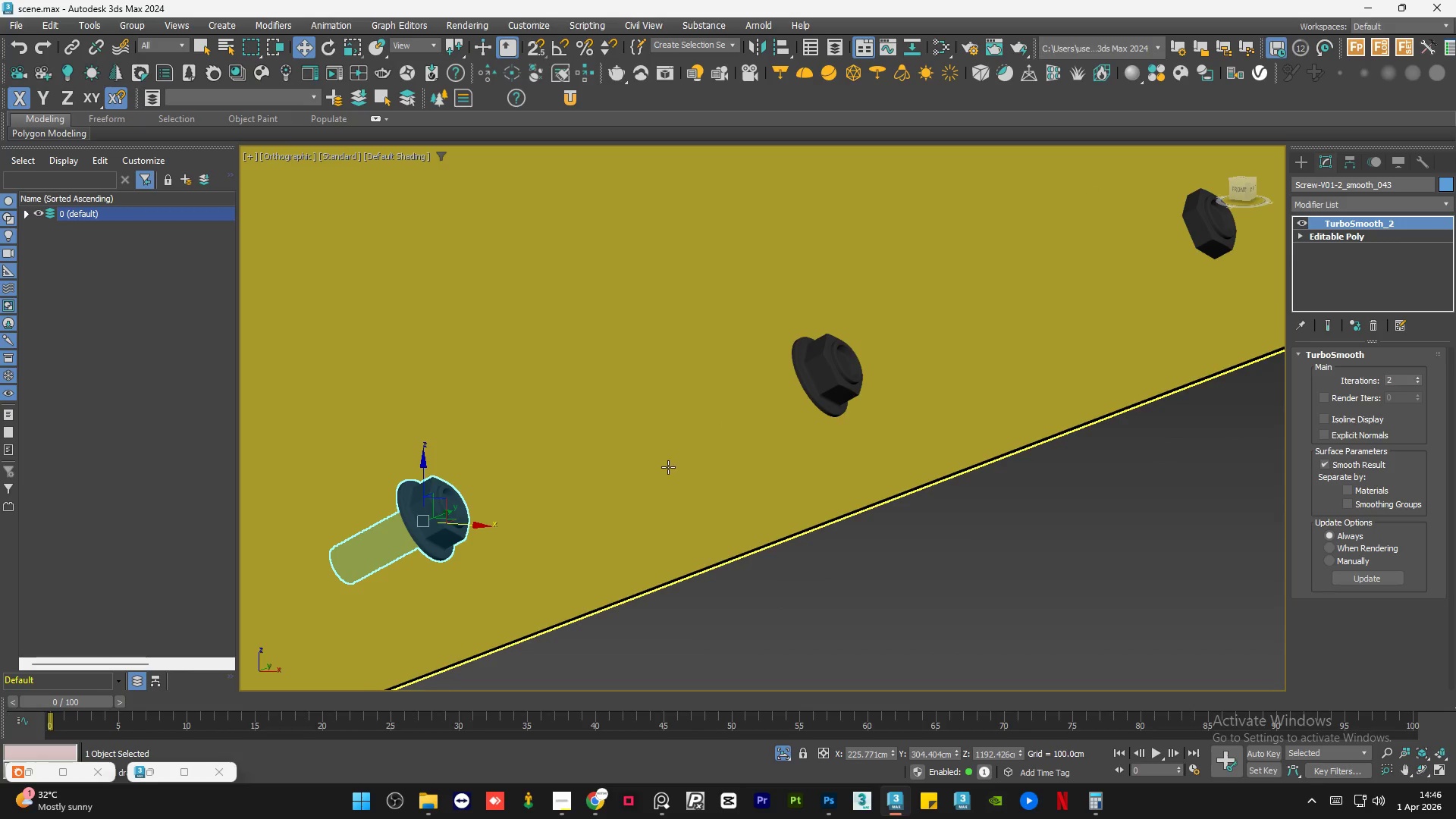 
scroll: coordinate [667, 467], scroll_direction: down, amount: 1.0
 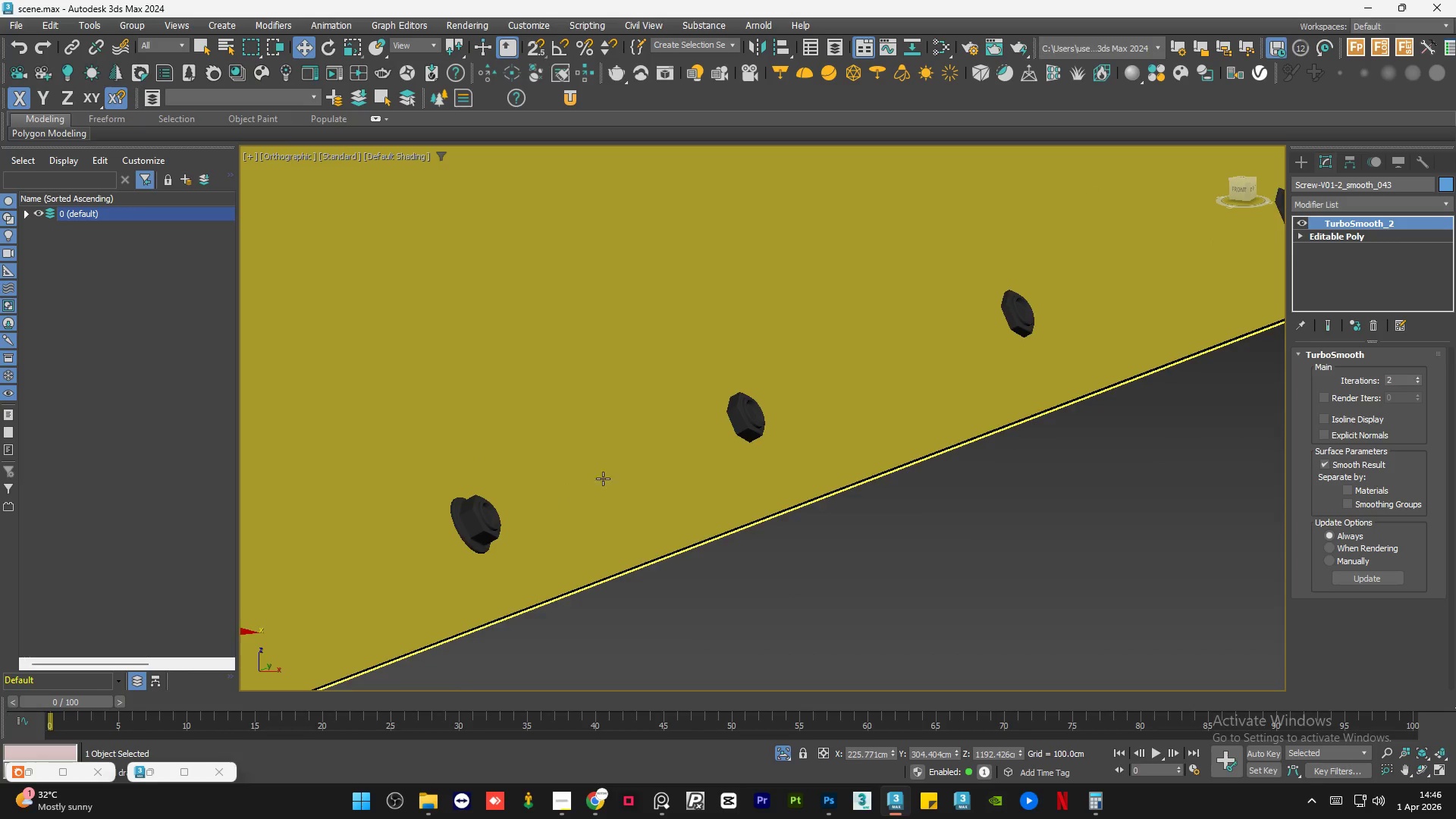 
scroll: coordinate [790, 410], scroll_direction: up, amount: 1.0
 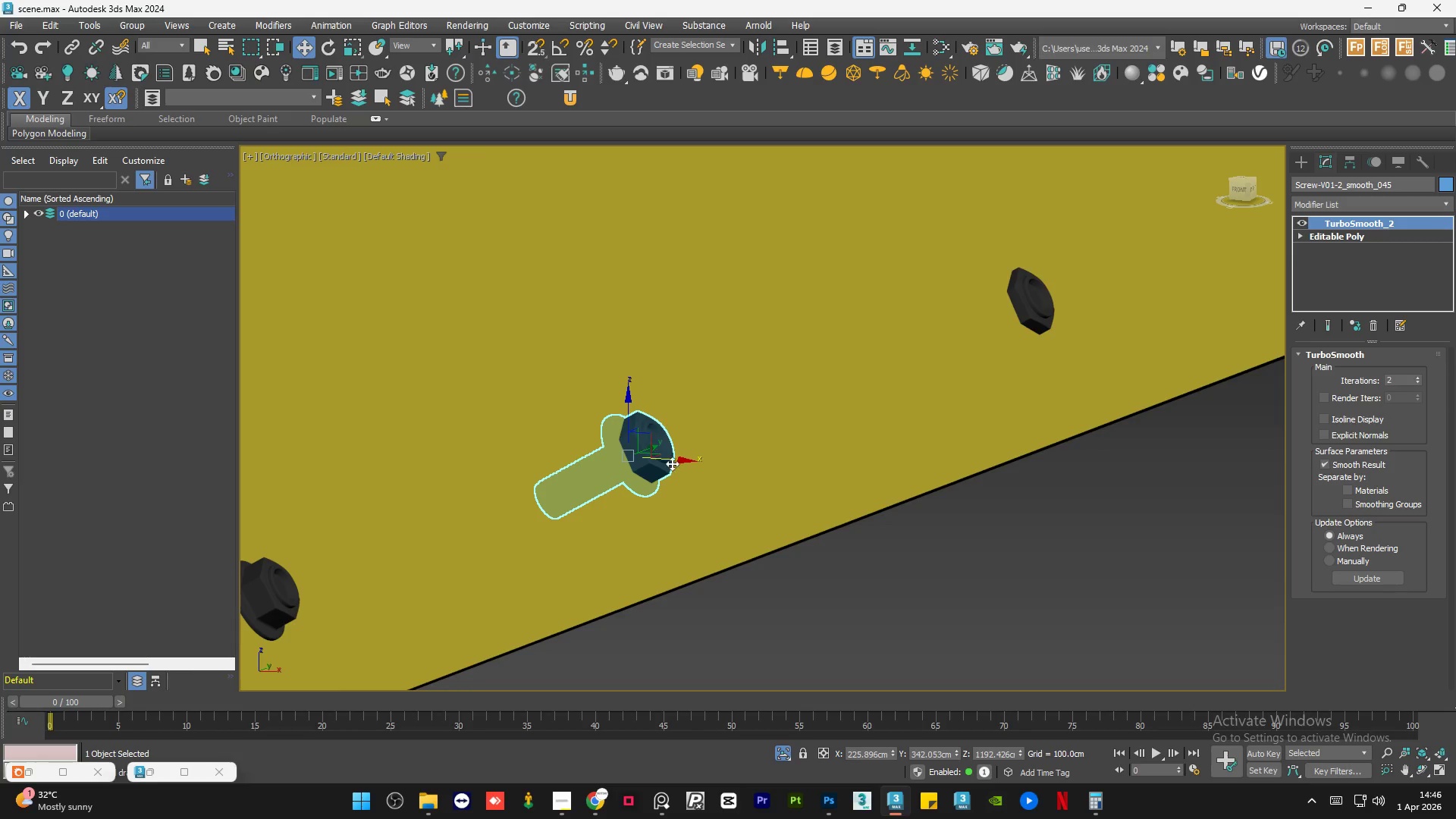 
left_click_drag(start_coordinate=[672, 460], to_coordinate=[686, 457])
 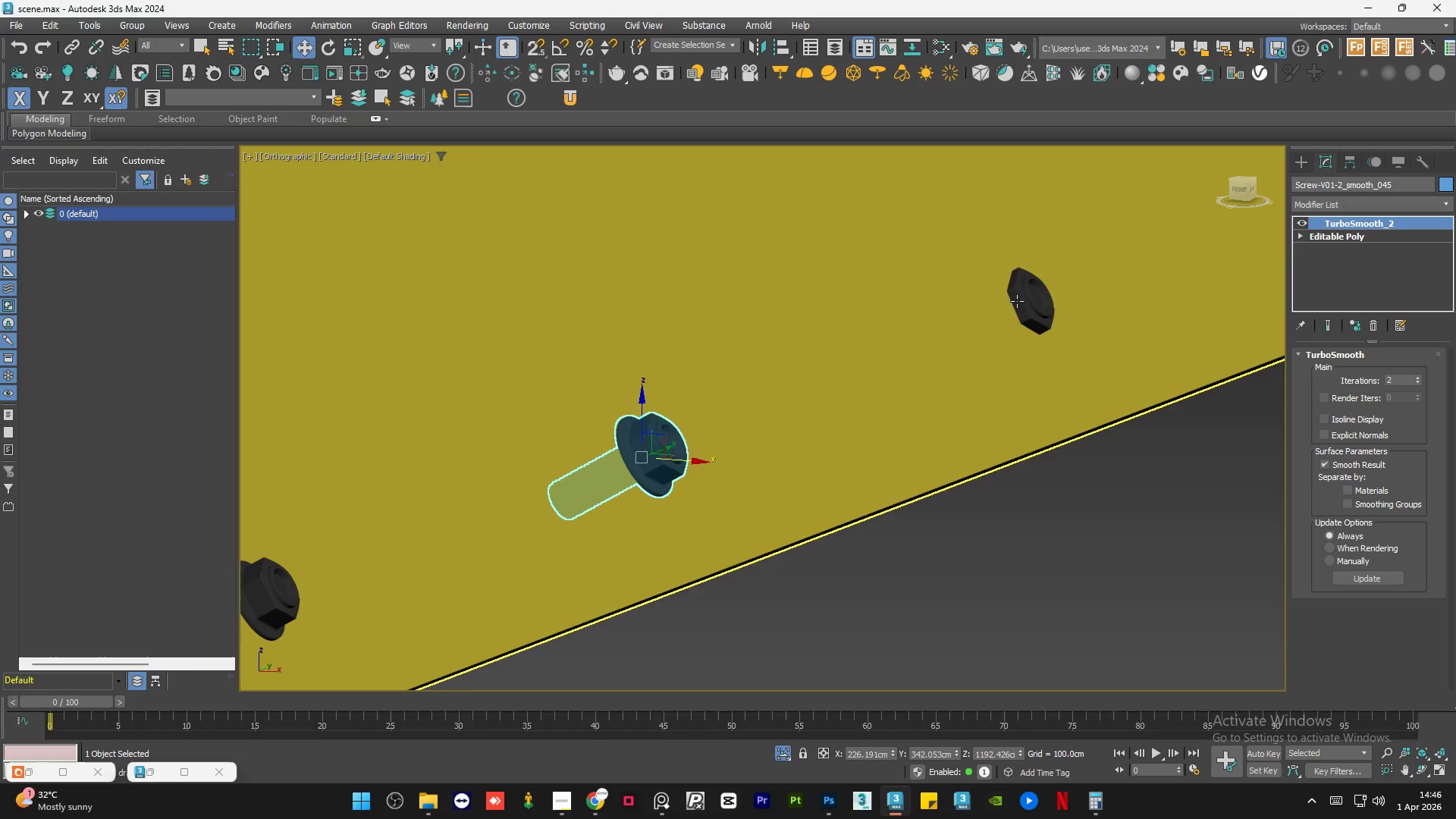 
left_click([1017, 300])
 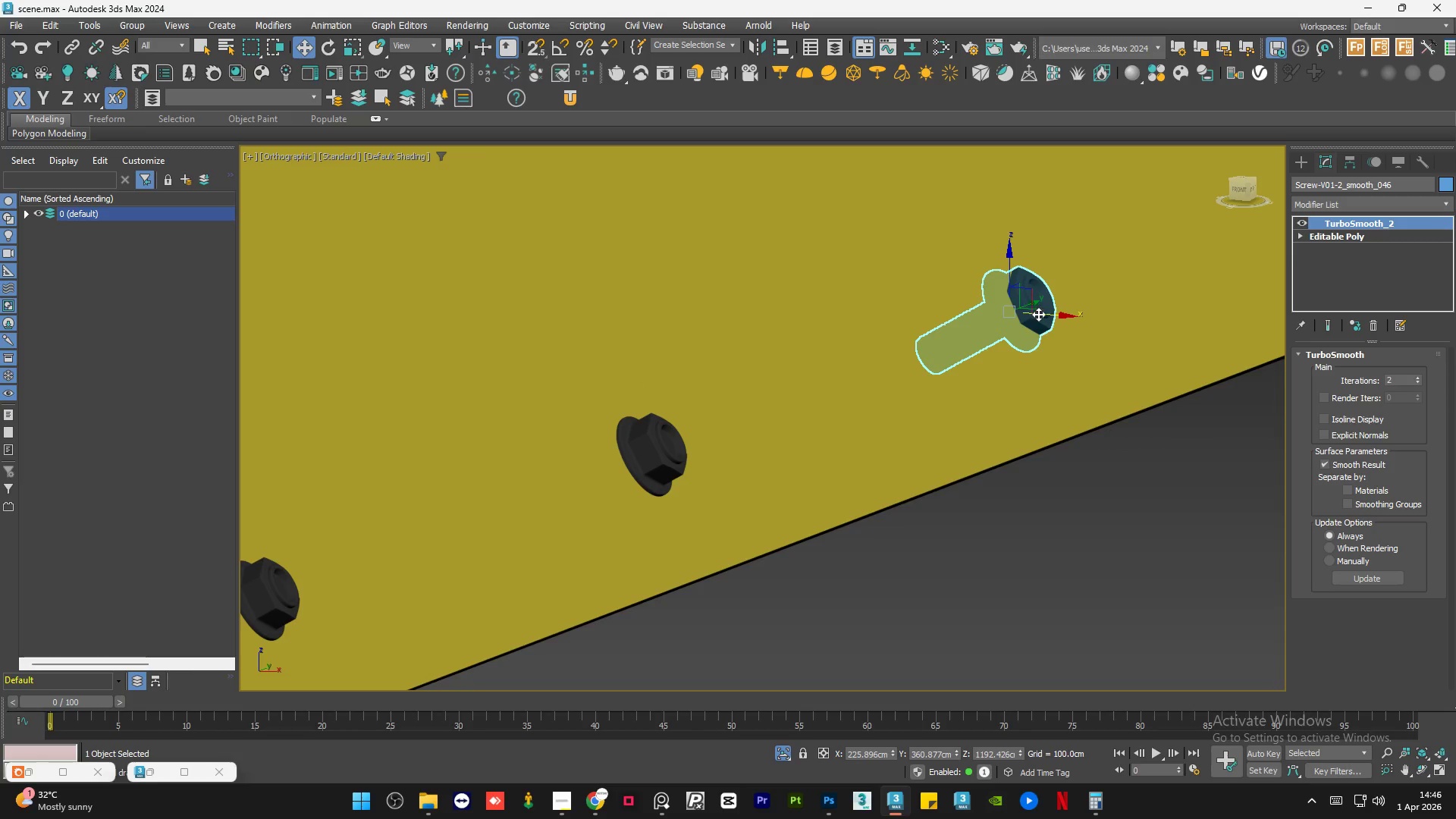 
left_click_drag(start_coordinate=[1040, 312], to_coordinate=[1065, 316])
 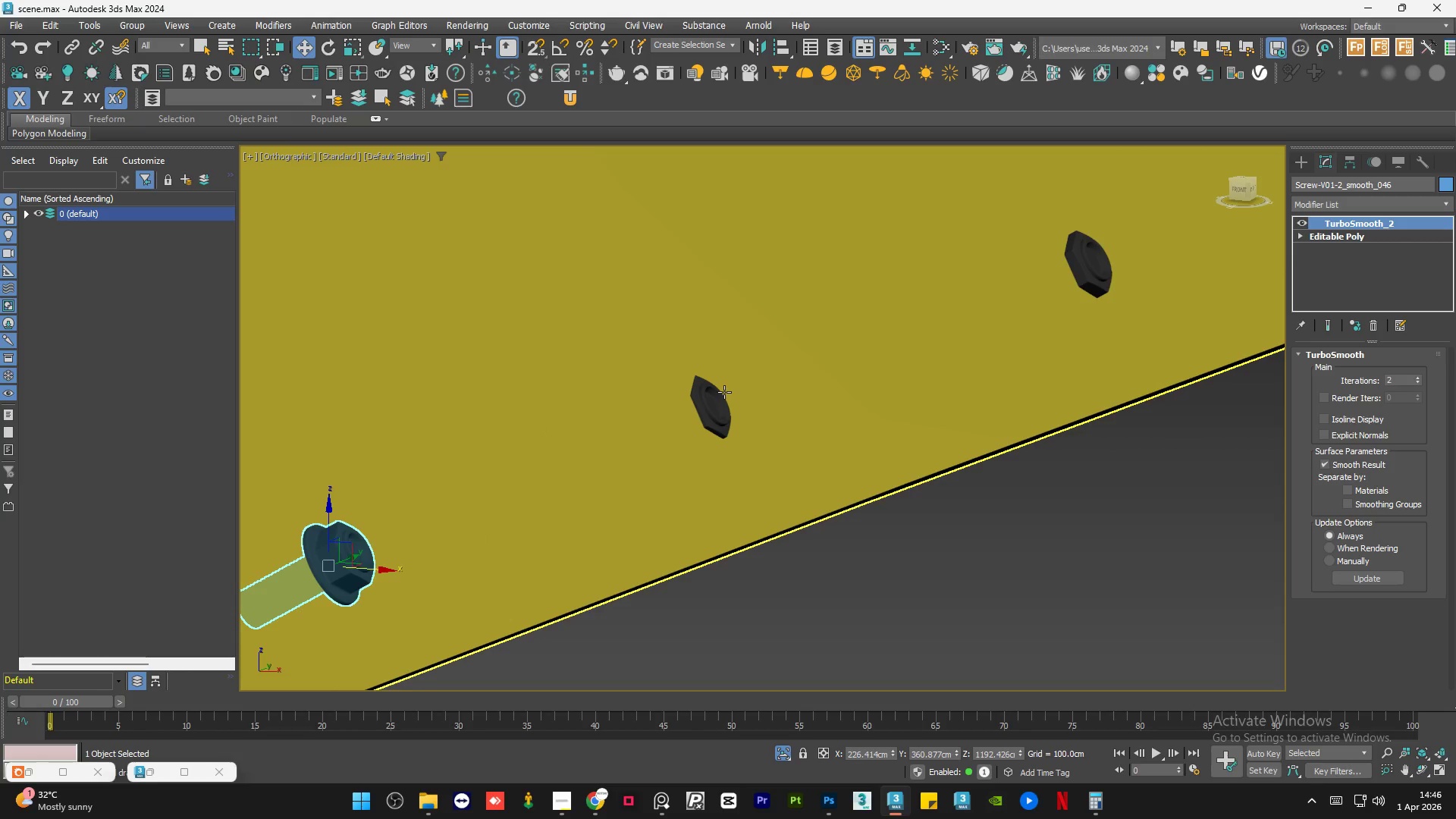 
left_click([718, 398])
 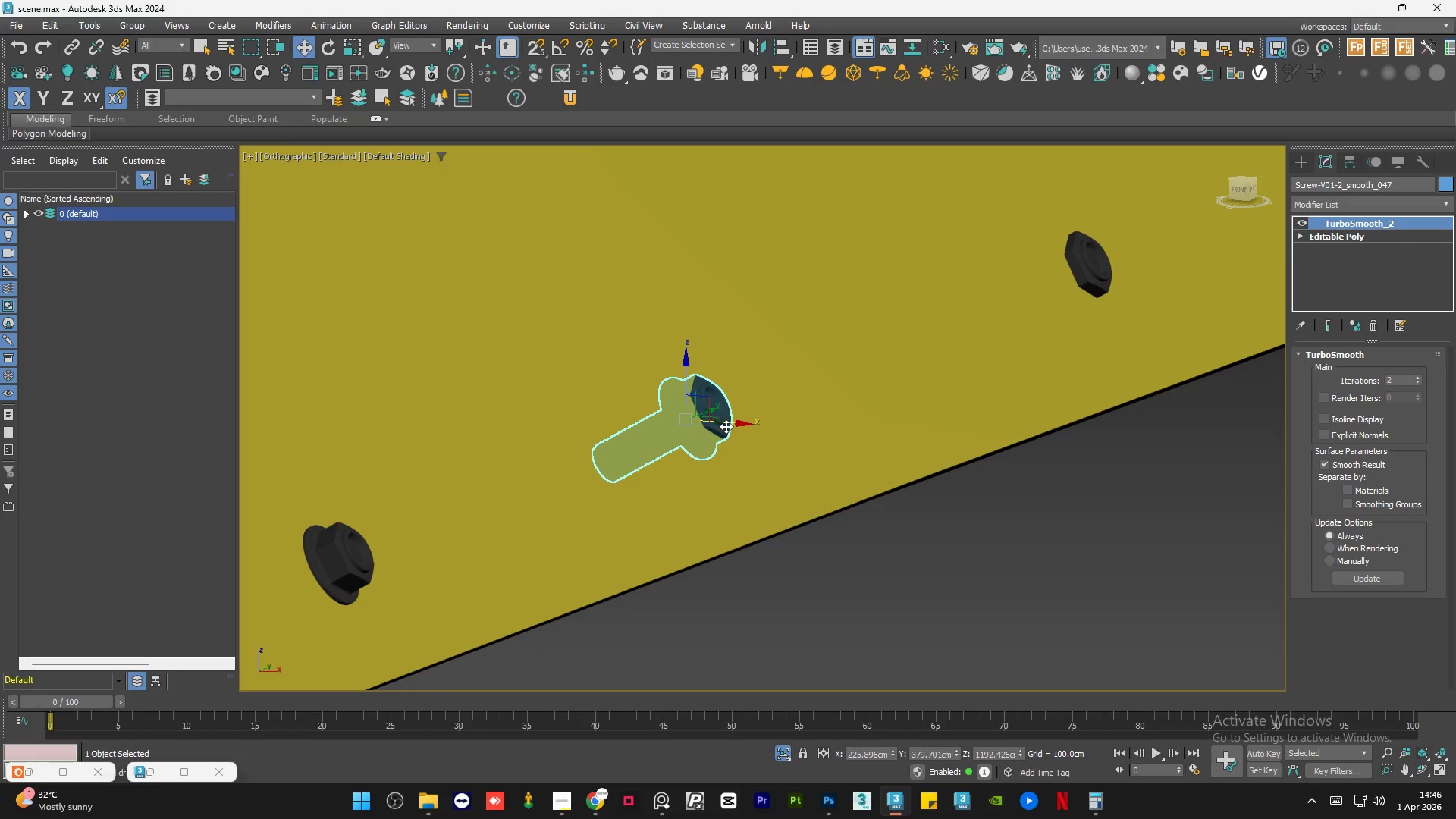 
left_click_drag(start_coordinate=[730, 422], to_coordinate=[759, 422])
 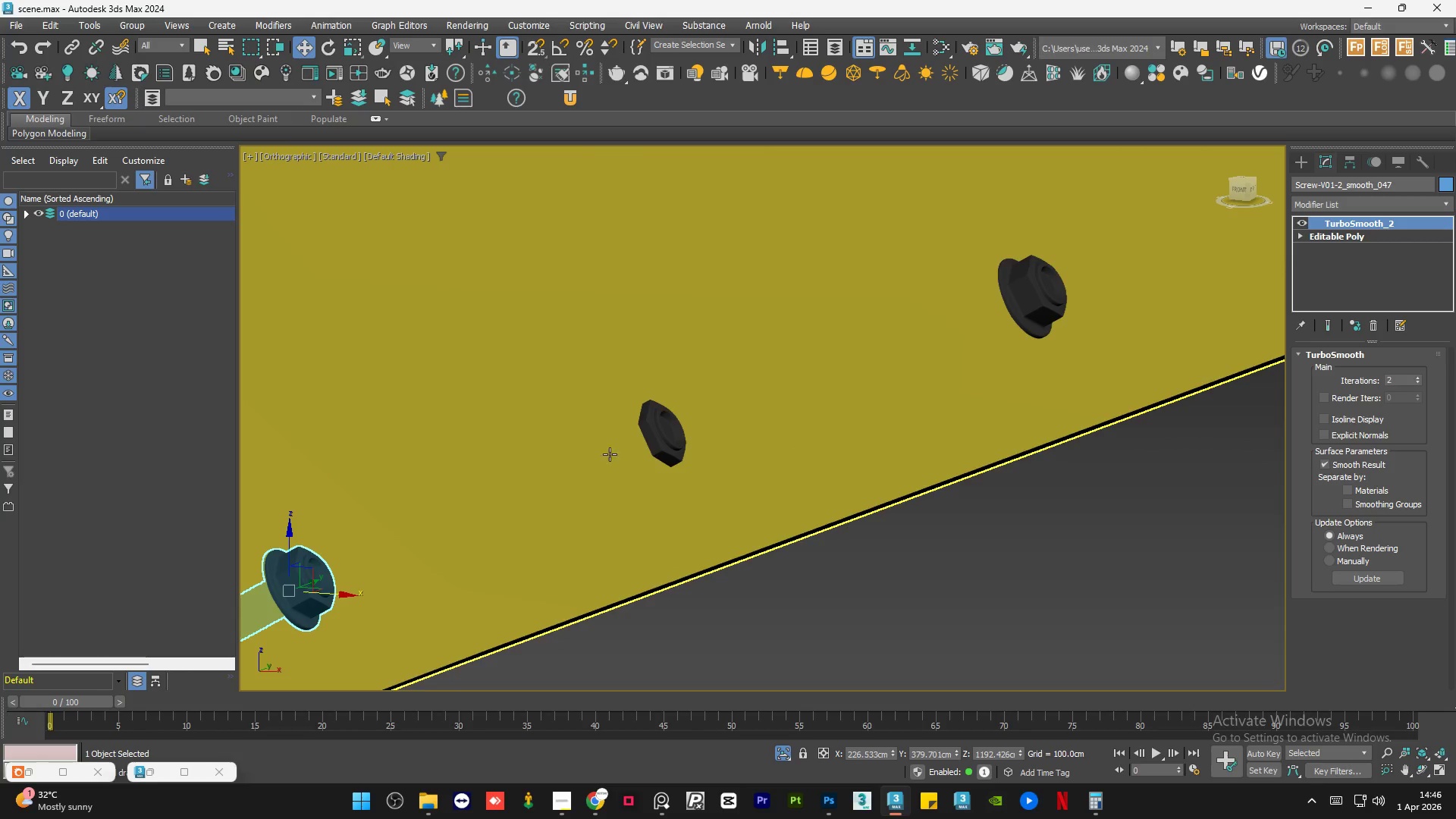 
left_click([658, 441])
 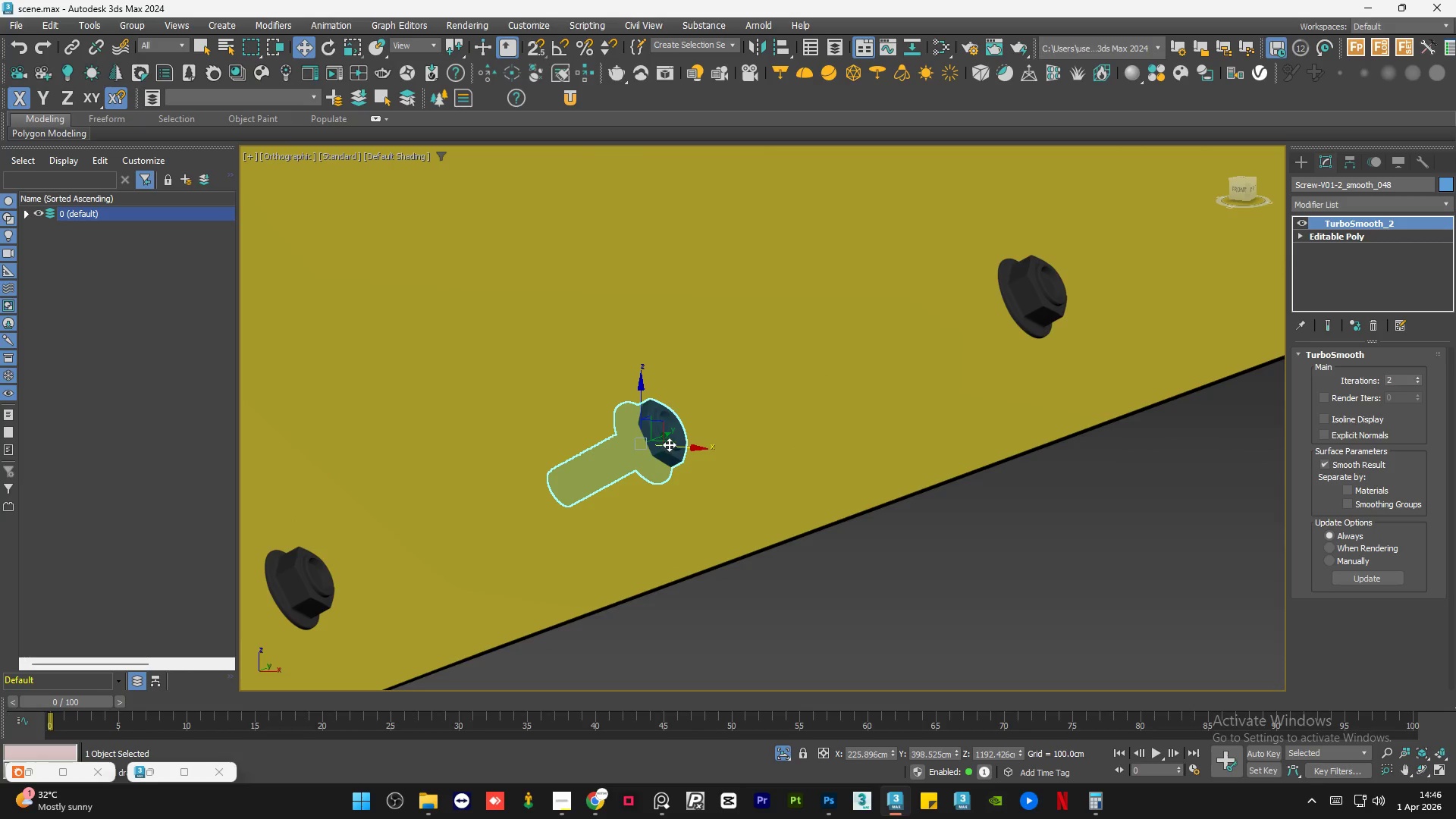 
left_click_drag(start_coordinate=[669, 444], to_coordinate=[692, 447])
 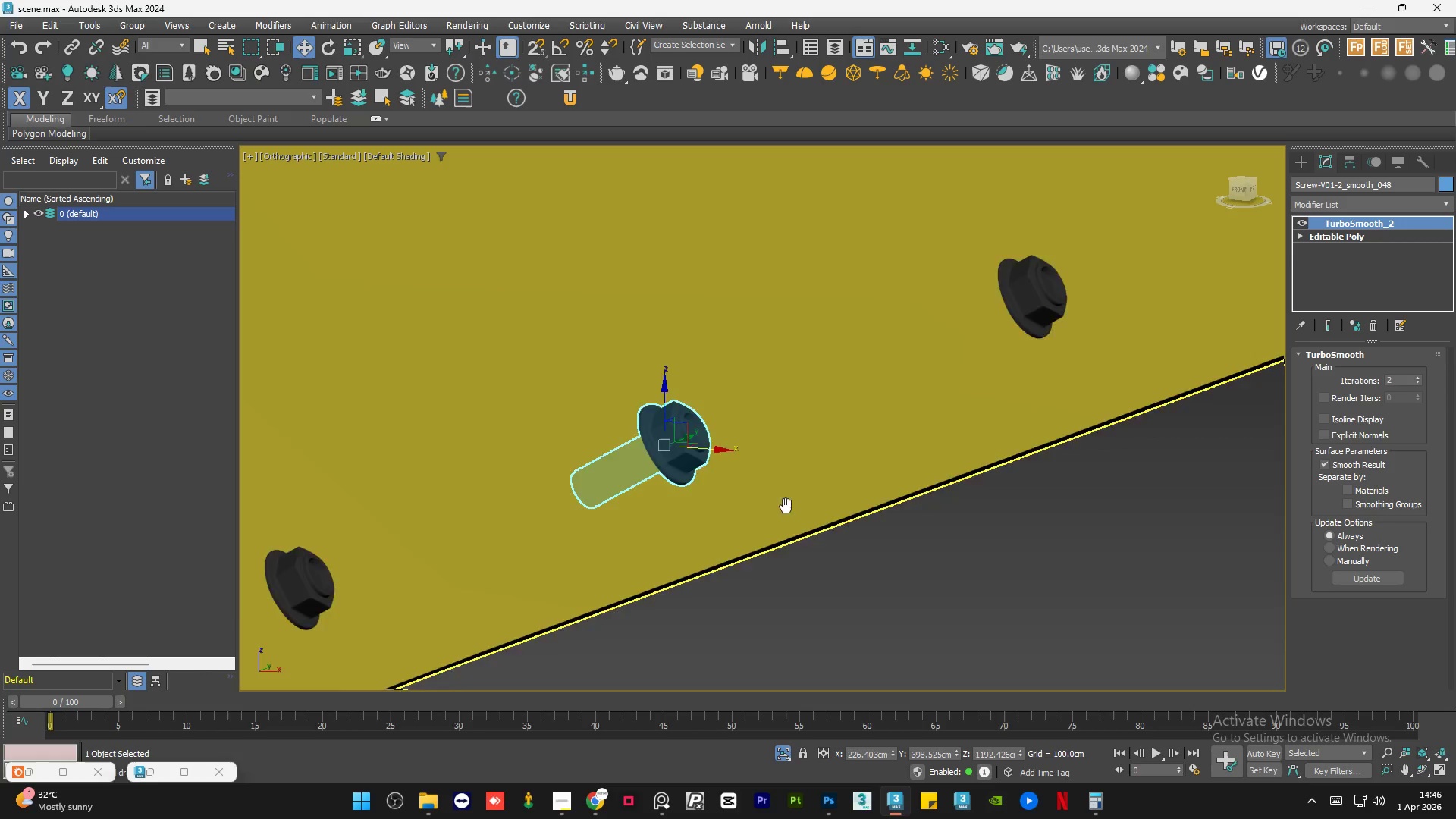 
scroll: coordinate [652, 558], scroll_direction: up, amount: 1.0
 